 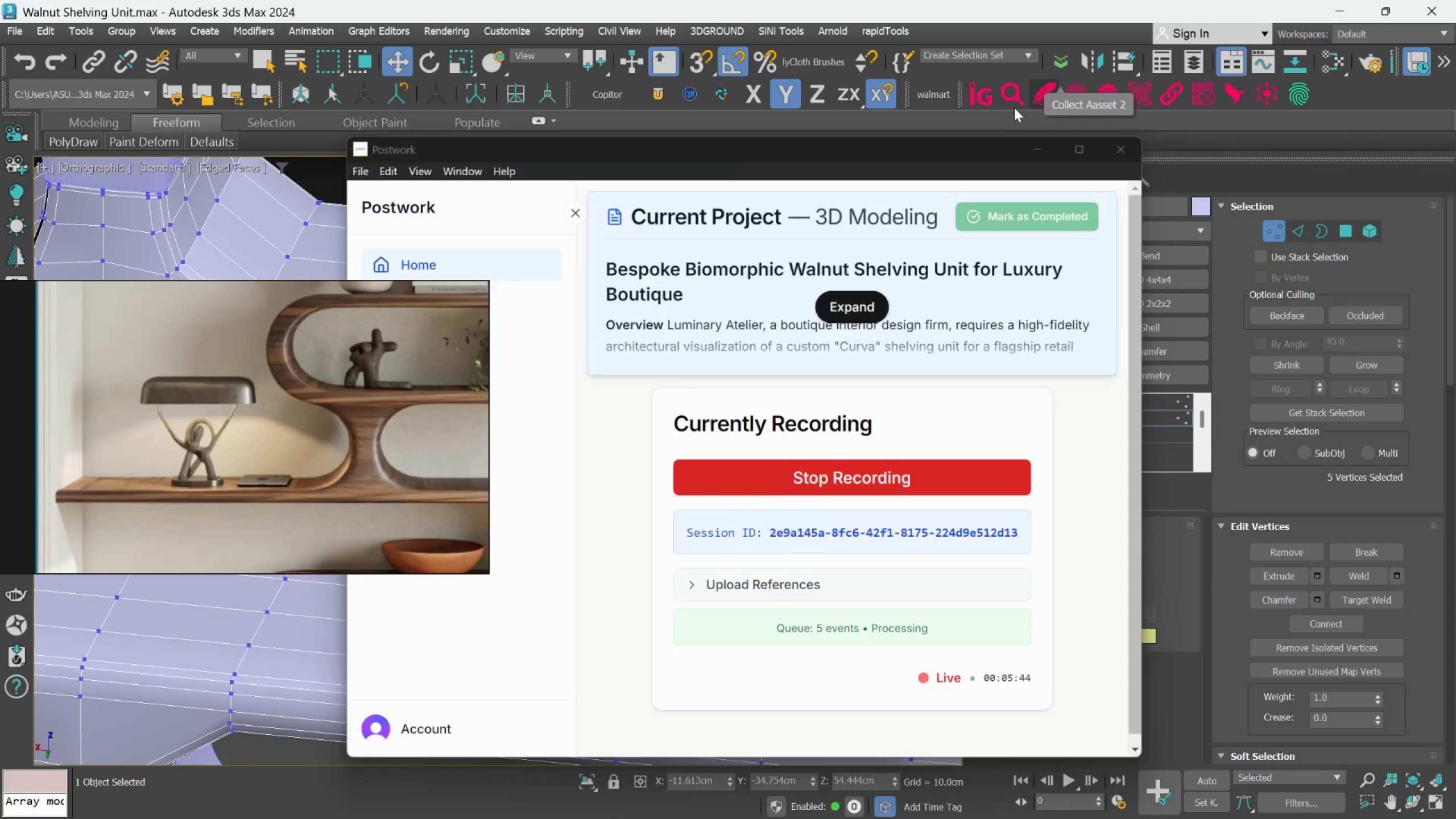 
scroll: coordinate [849, 392], scroll_direction: down, amount: 2.0
 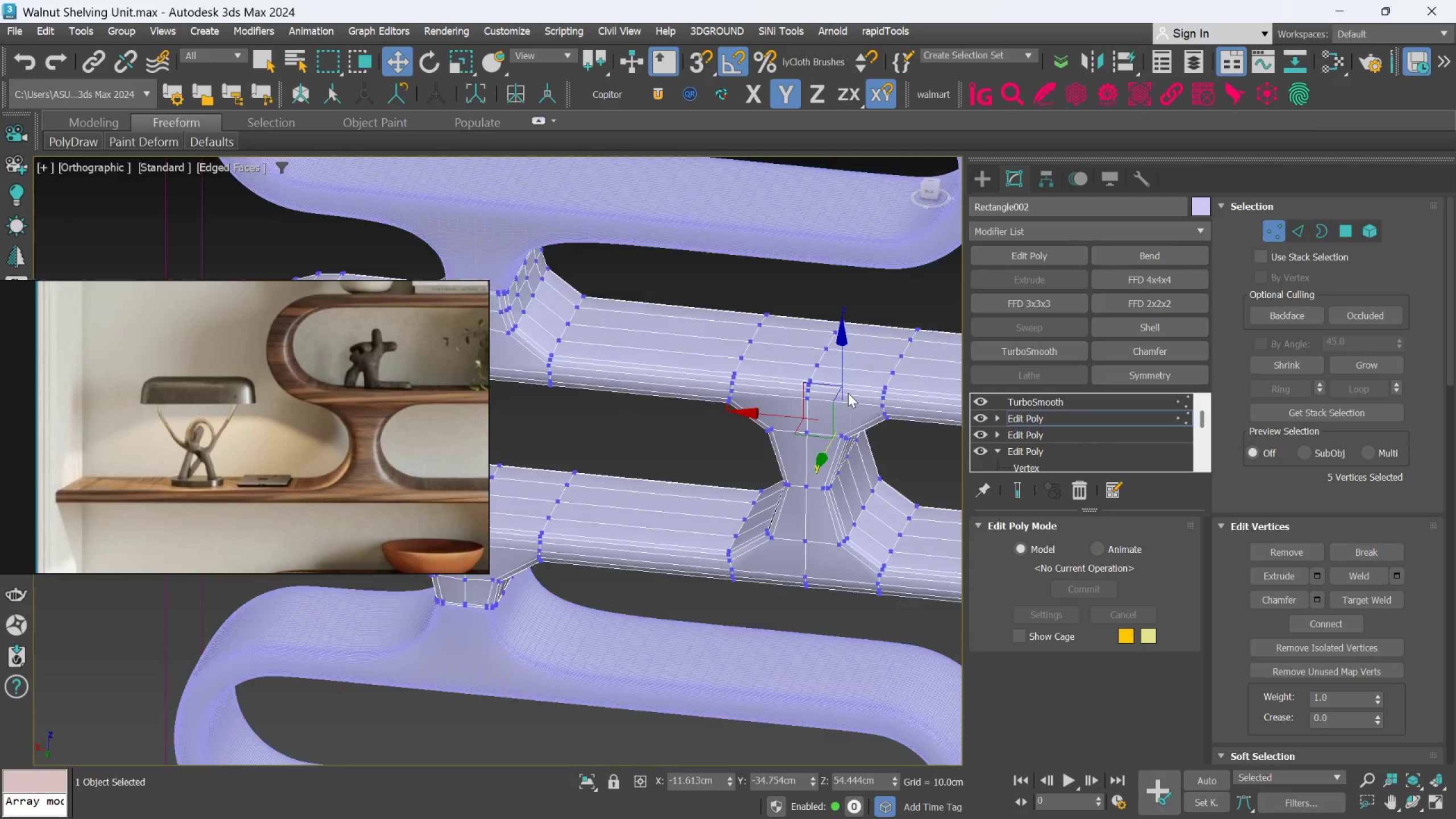 
hold_key(key=AltLeft, duration=0.41)
 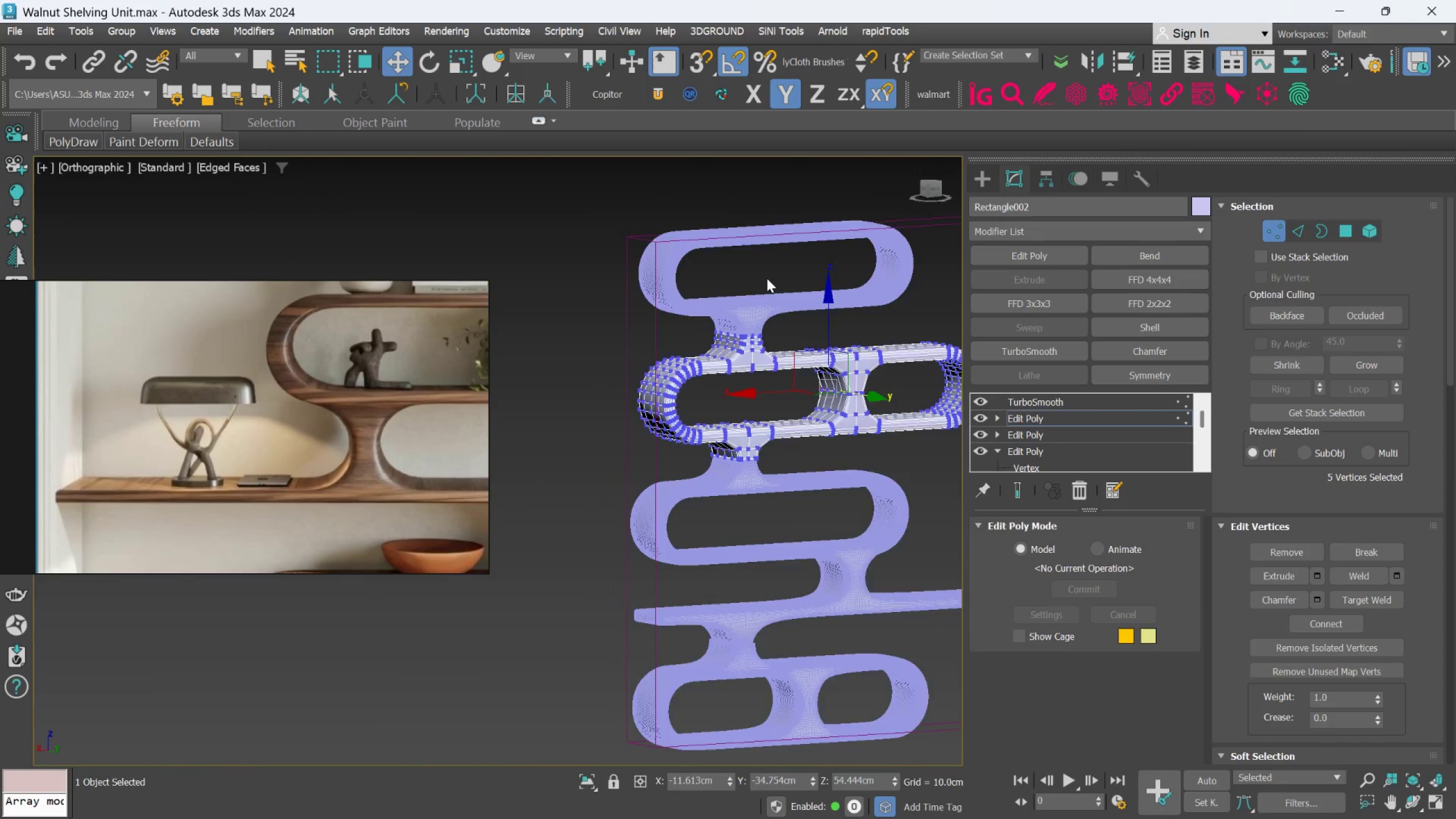 
scroll: coordinate [821, 370], scroll_direction: down, amount: 3.0
 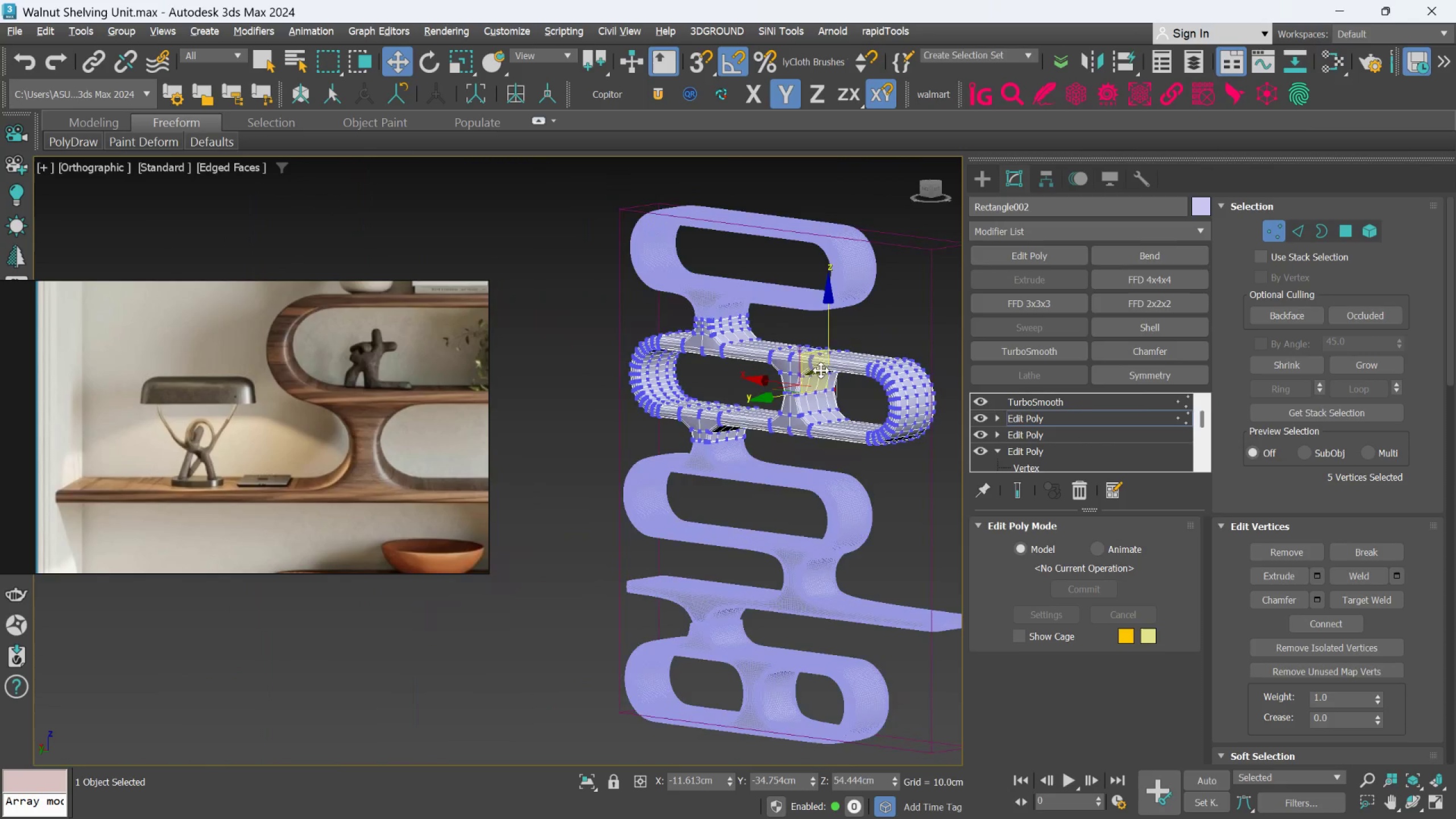 
hold_key(key=AltLeft, duration=0.6)
 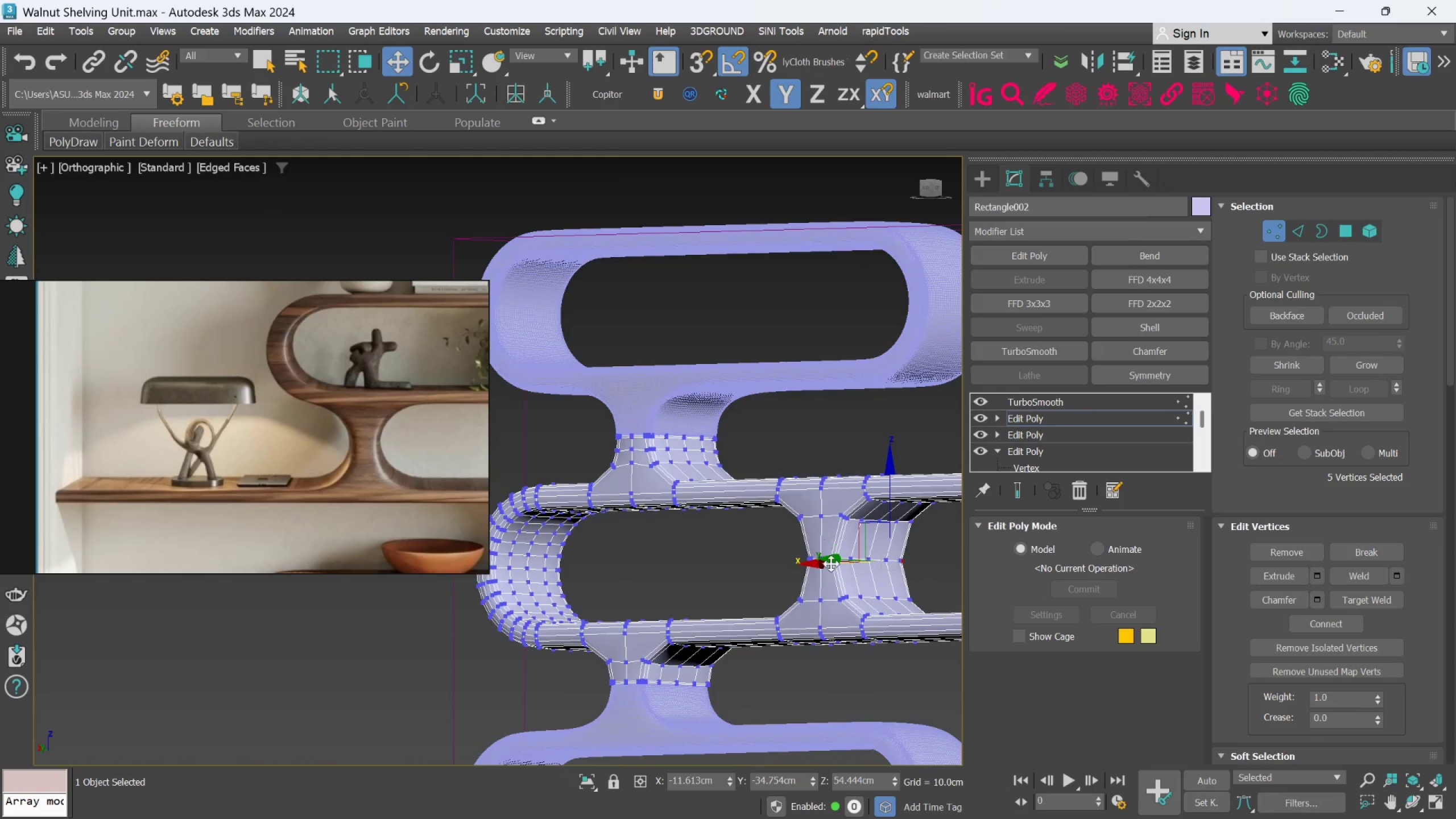 
scroll: coordinate [763, 403], scroll_direction: up, amount: 2.0
 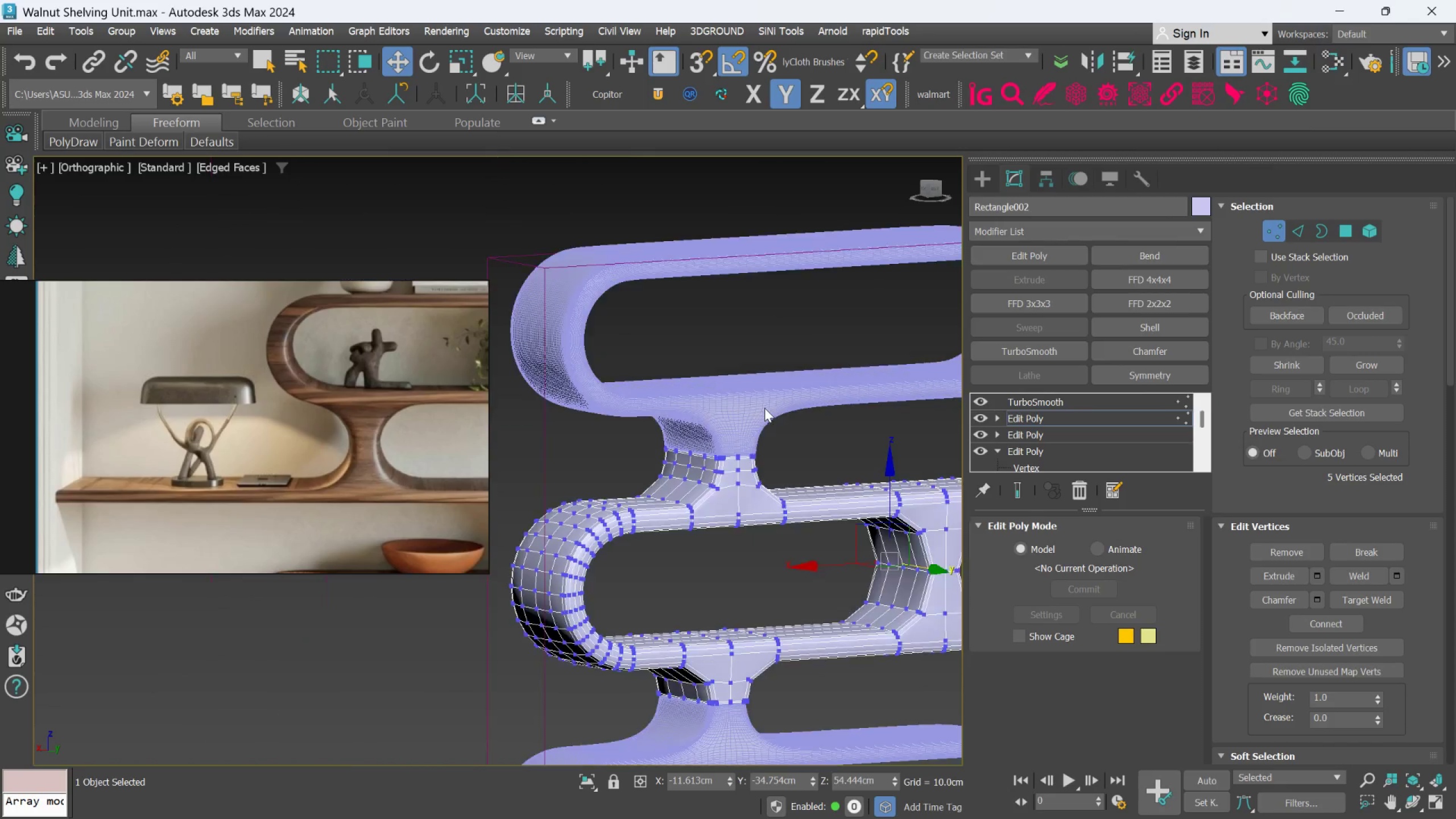 
hold_key(key=AltLeft, duration=0.82)
 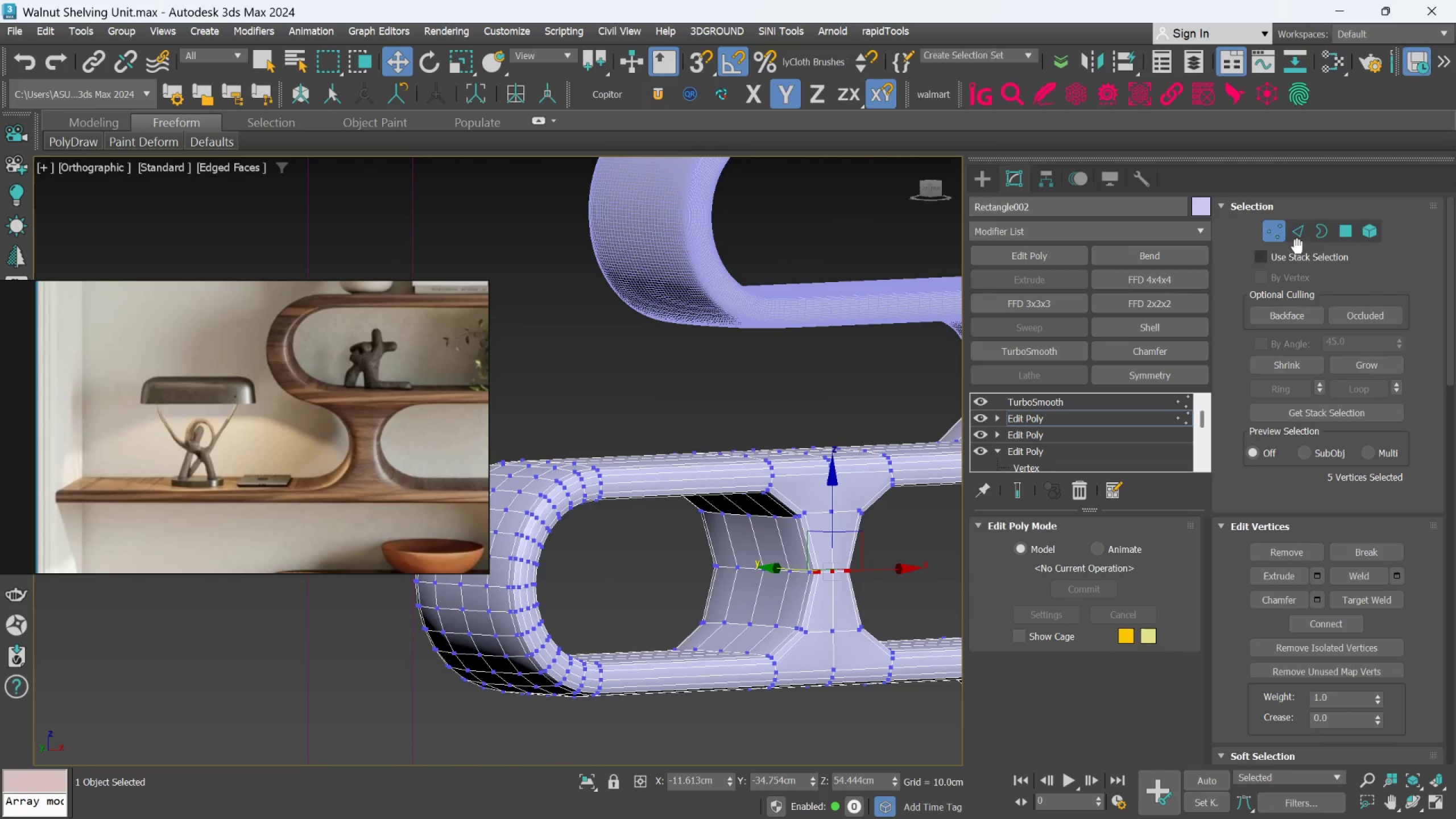 
scroll: coordinate [838, 561], scroll_direction: up, amount: 1.0
 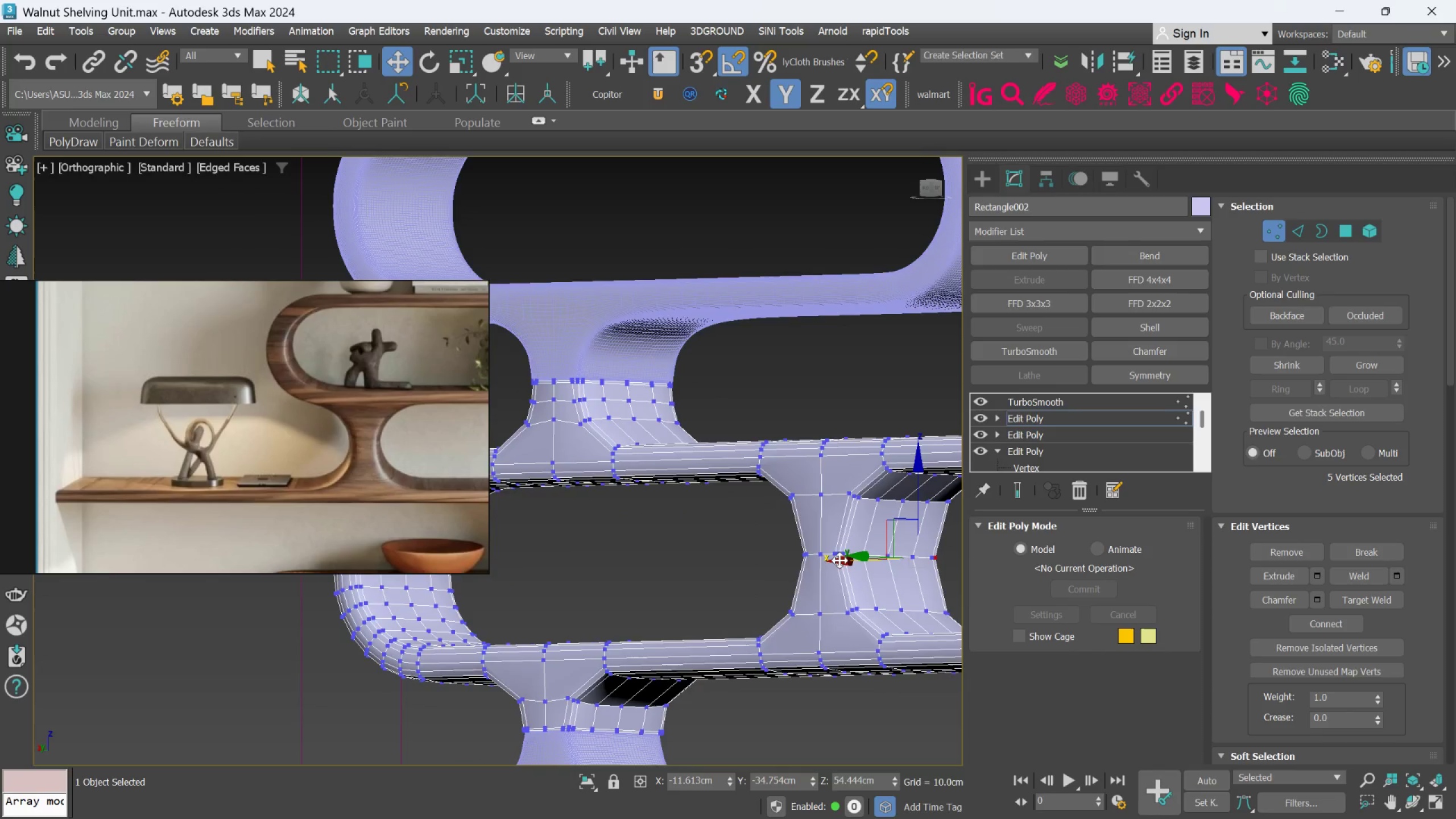 
left_click([1282, 235])
 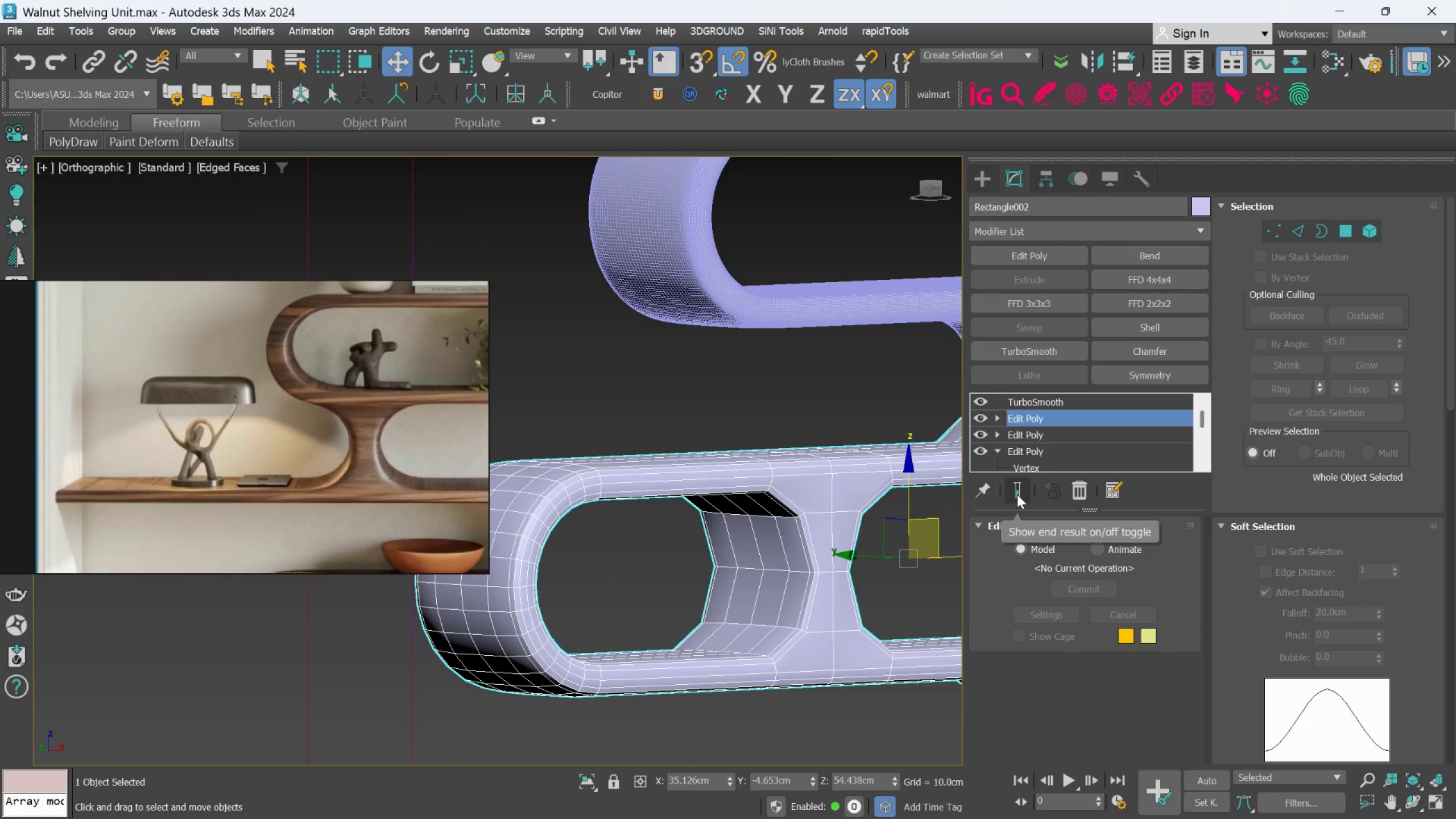 
left_click([1017, 494])
 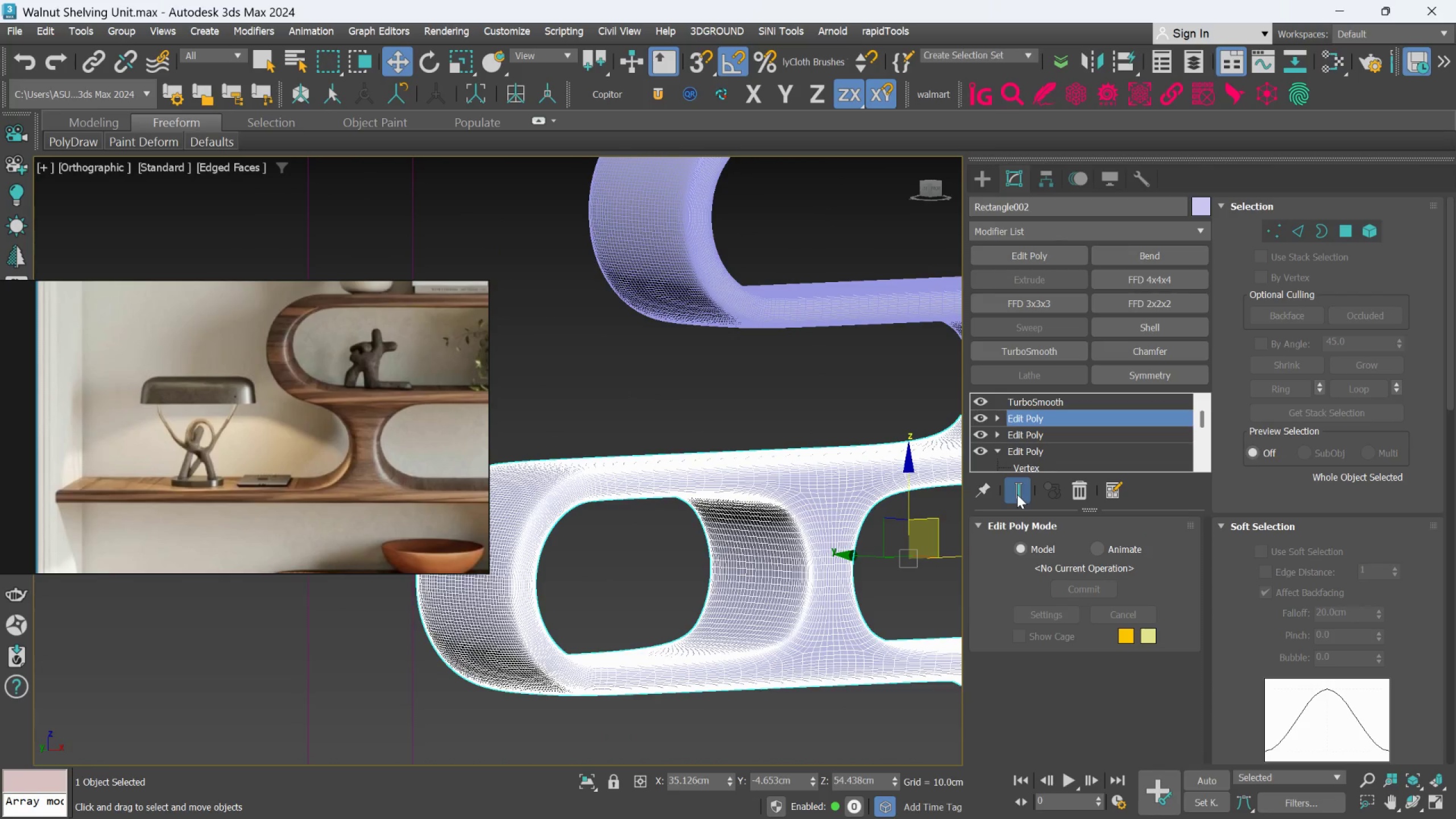 
scroll: coordinate [809, 464], scroll_direction: down, amount: 3.0
 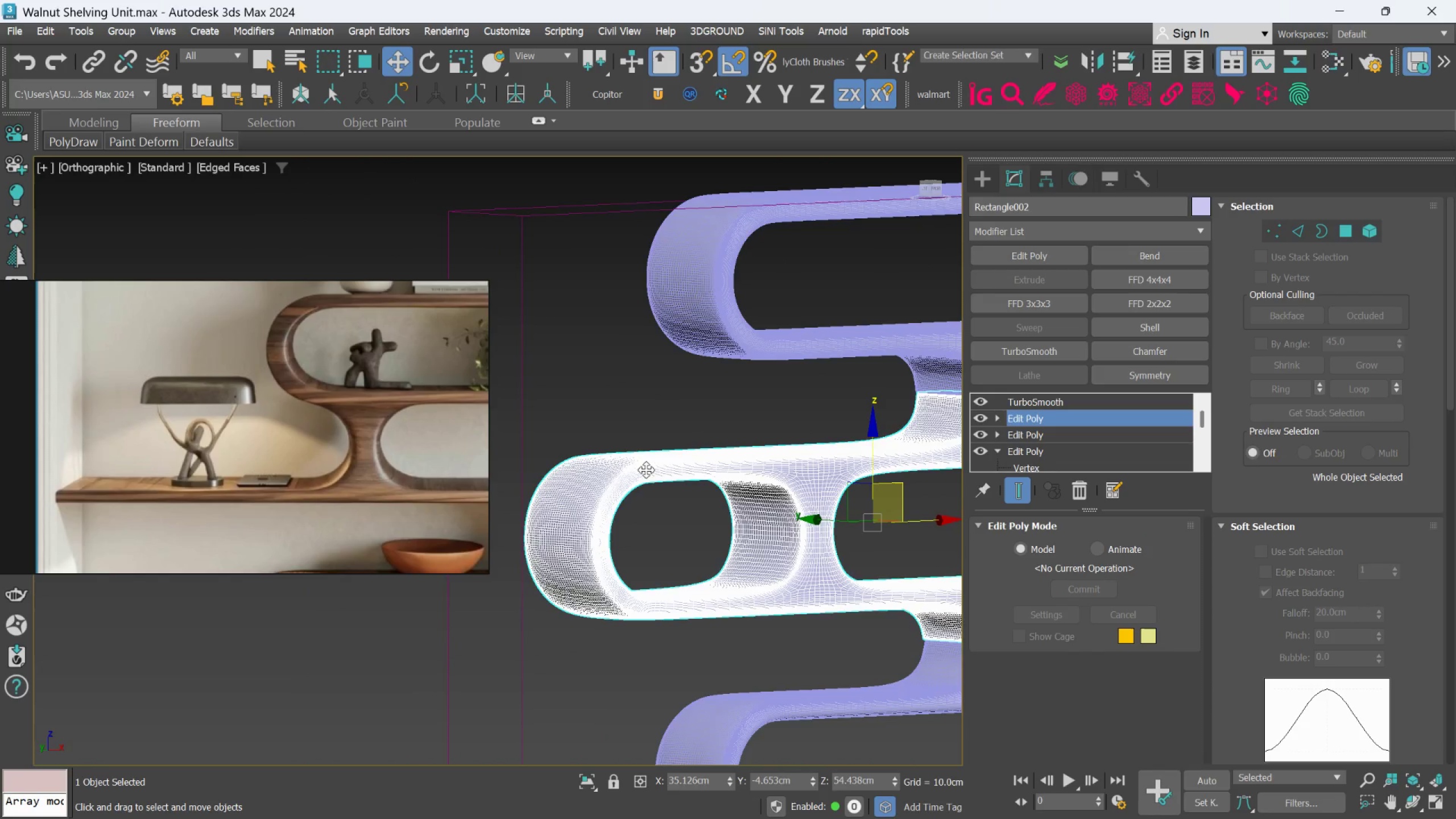 
key(F4)
 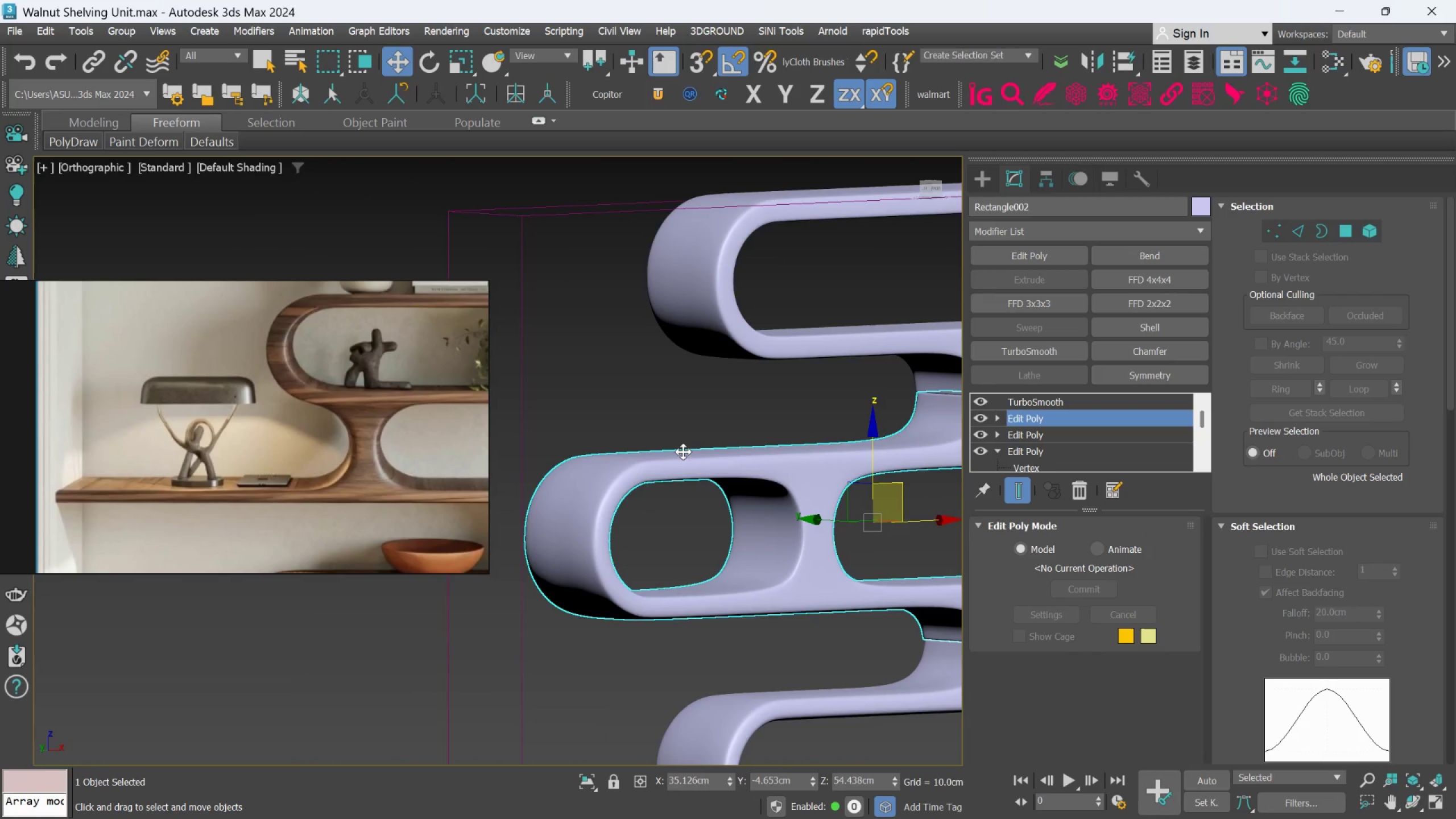 
scroll: coordinate [684, 452], scroll_direction: down, amount: 4.0
 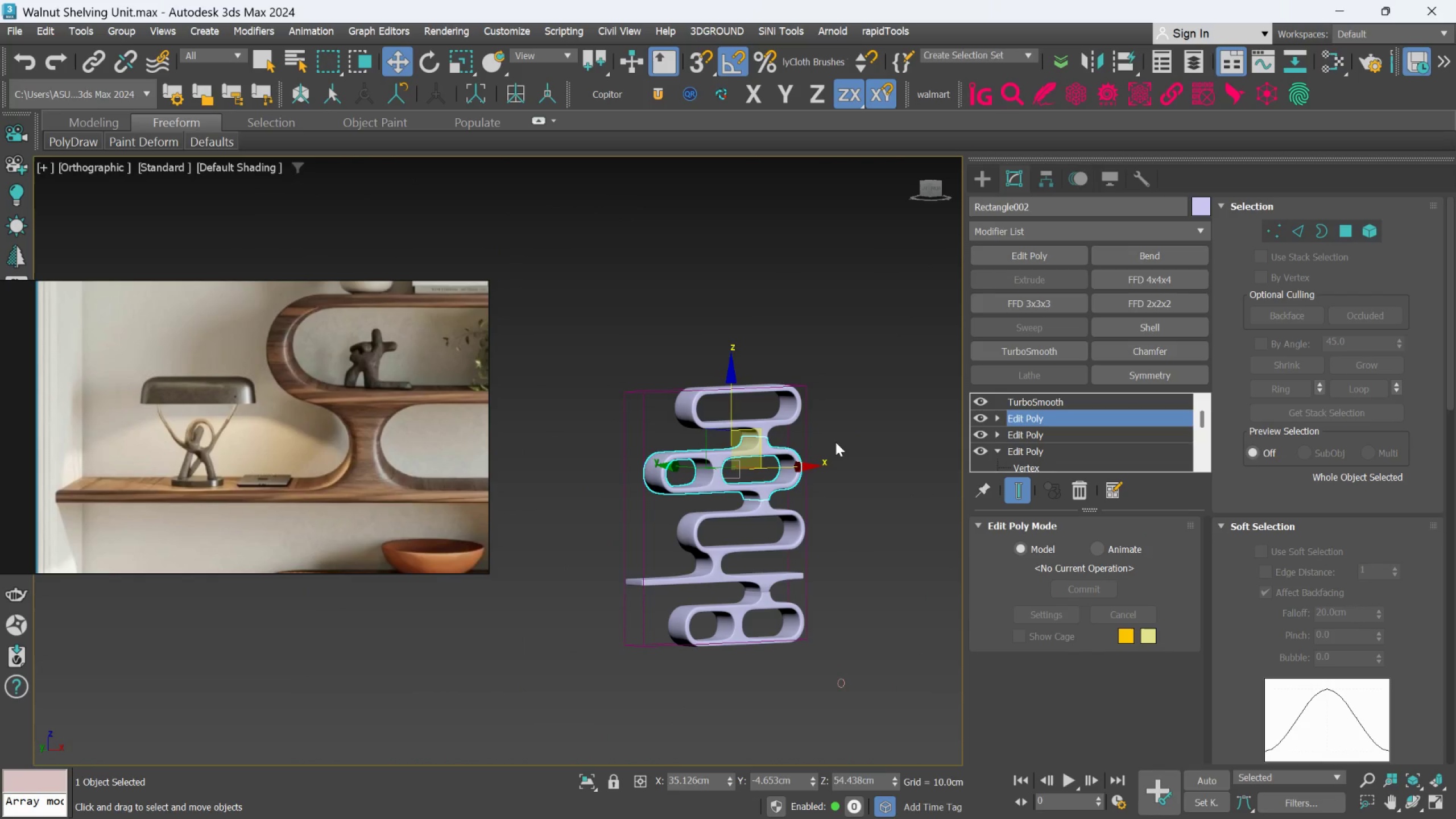 
hold_key(key=AltLeft, duration=0.43)
 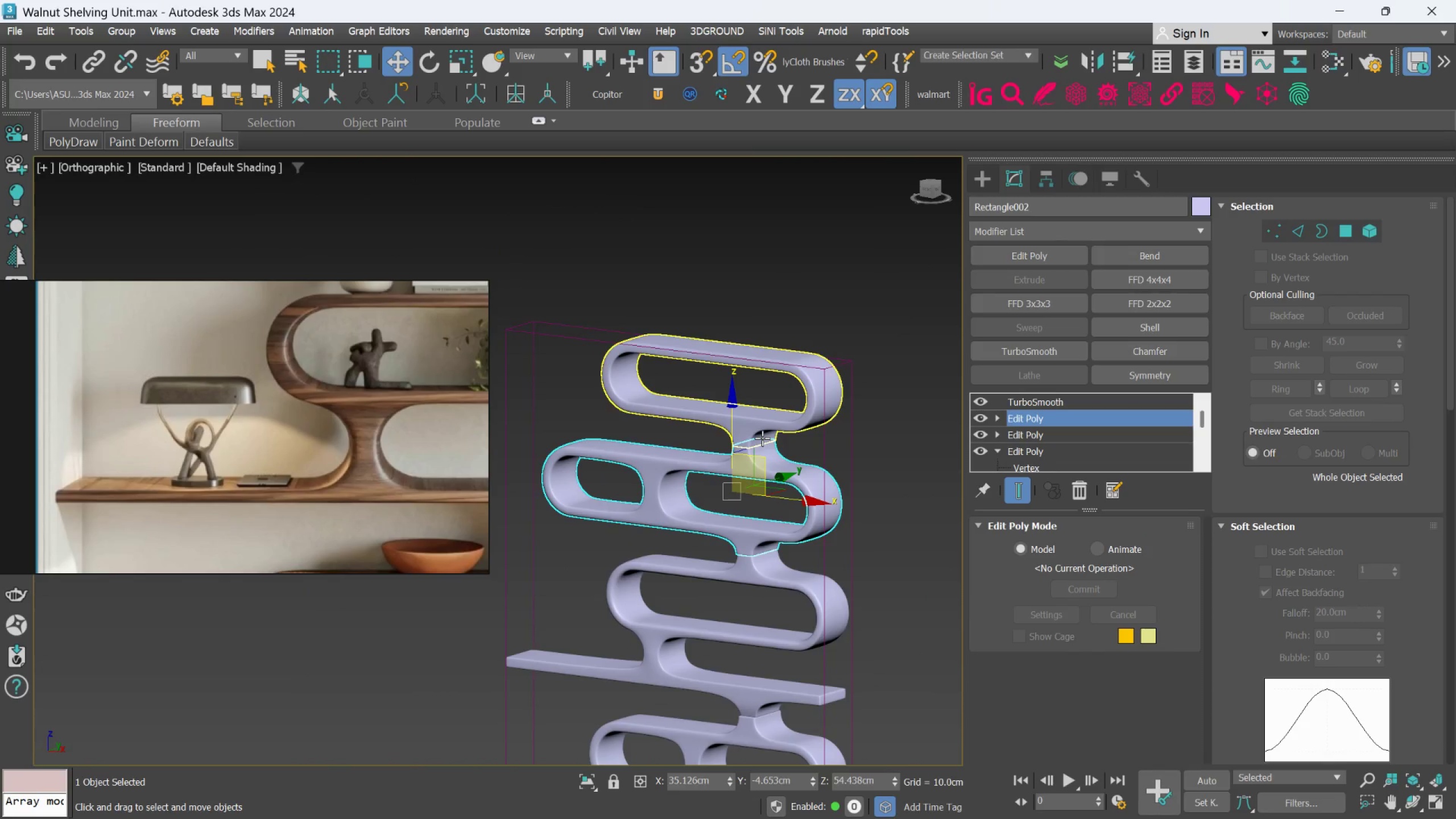 
key(Alt+AltLeft)
 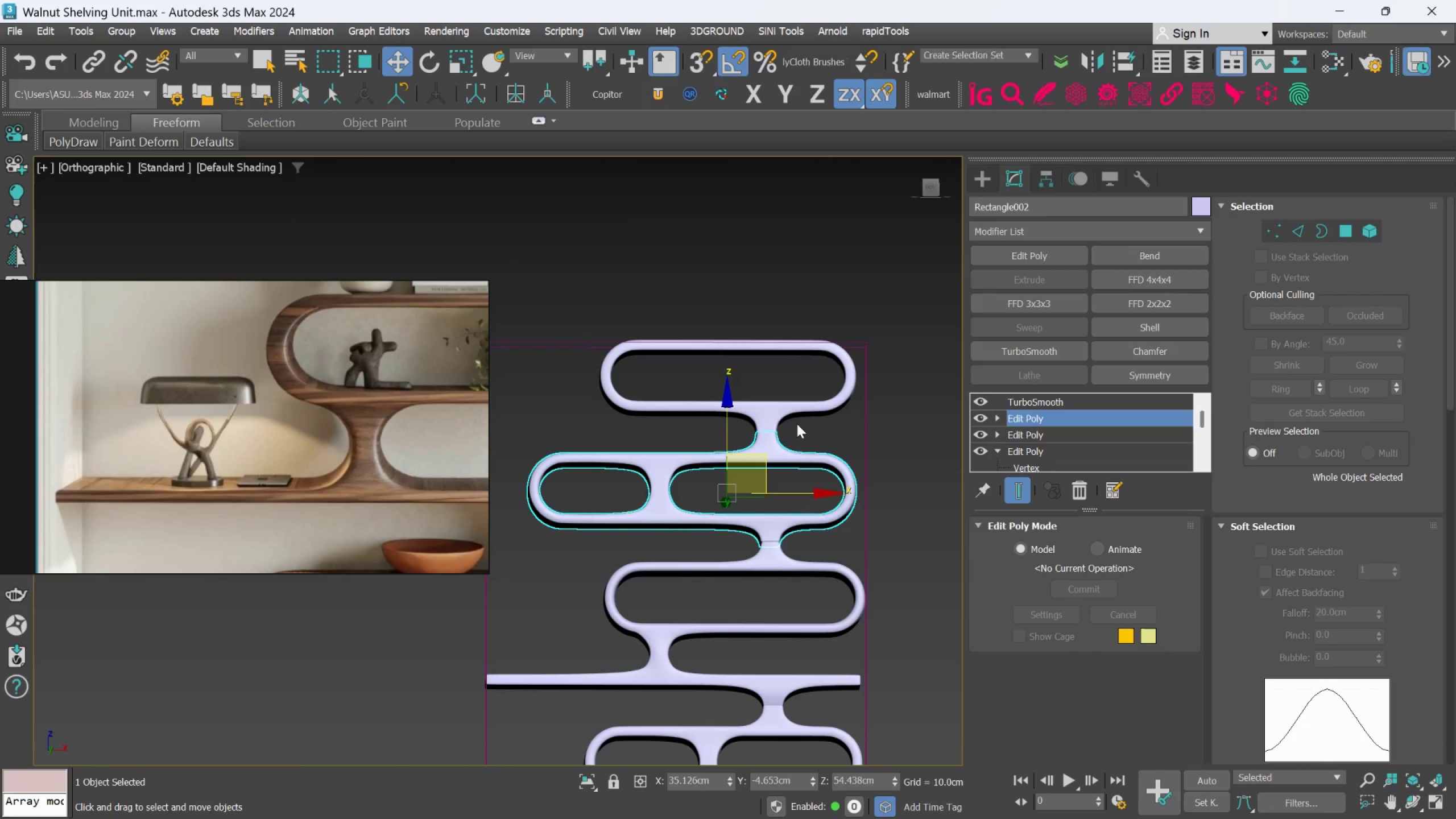 
scroll: coordinate [762, 438], scroll_direction: up, amount: 1.0
 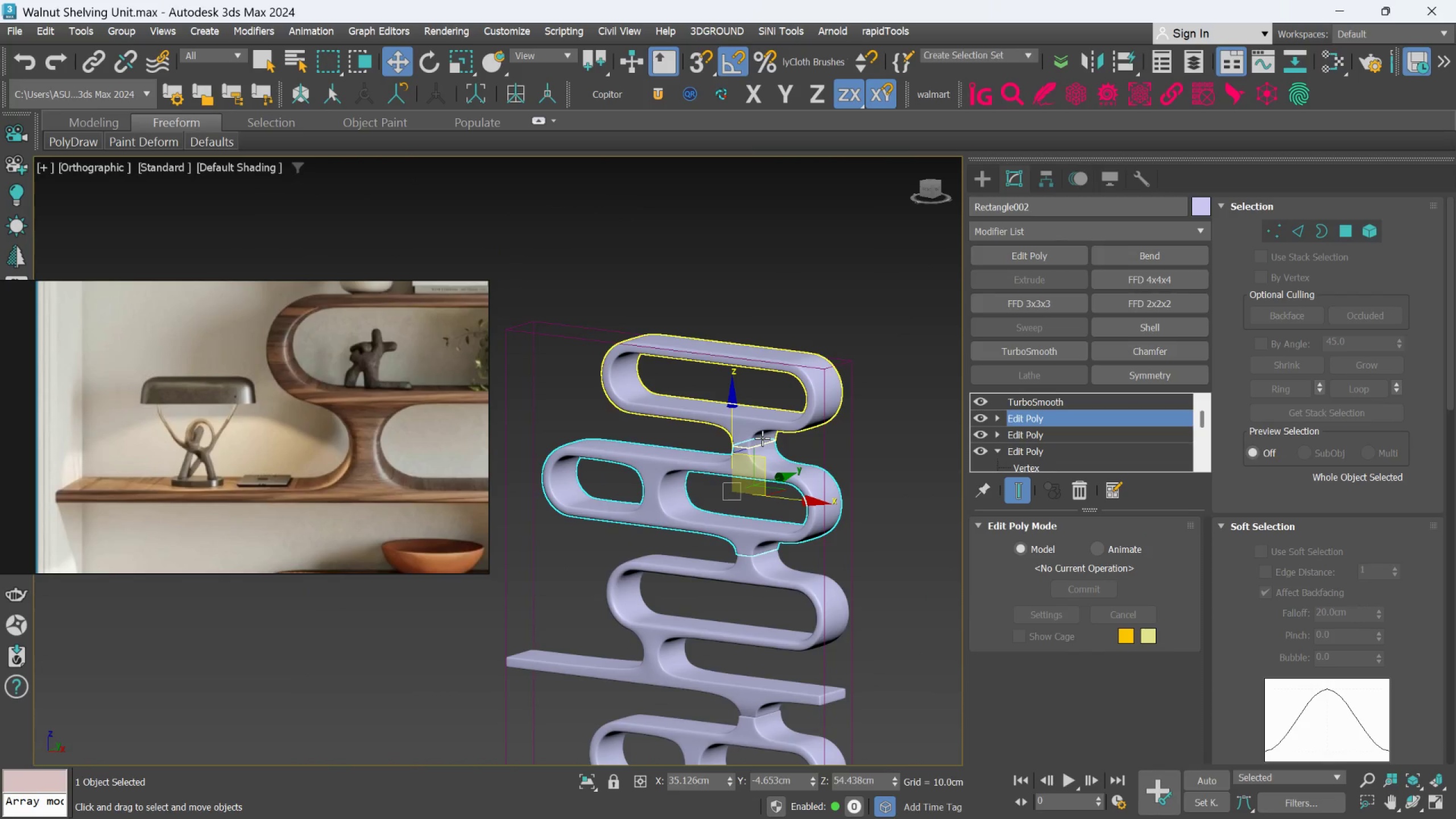 
key(F)
 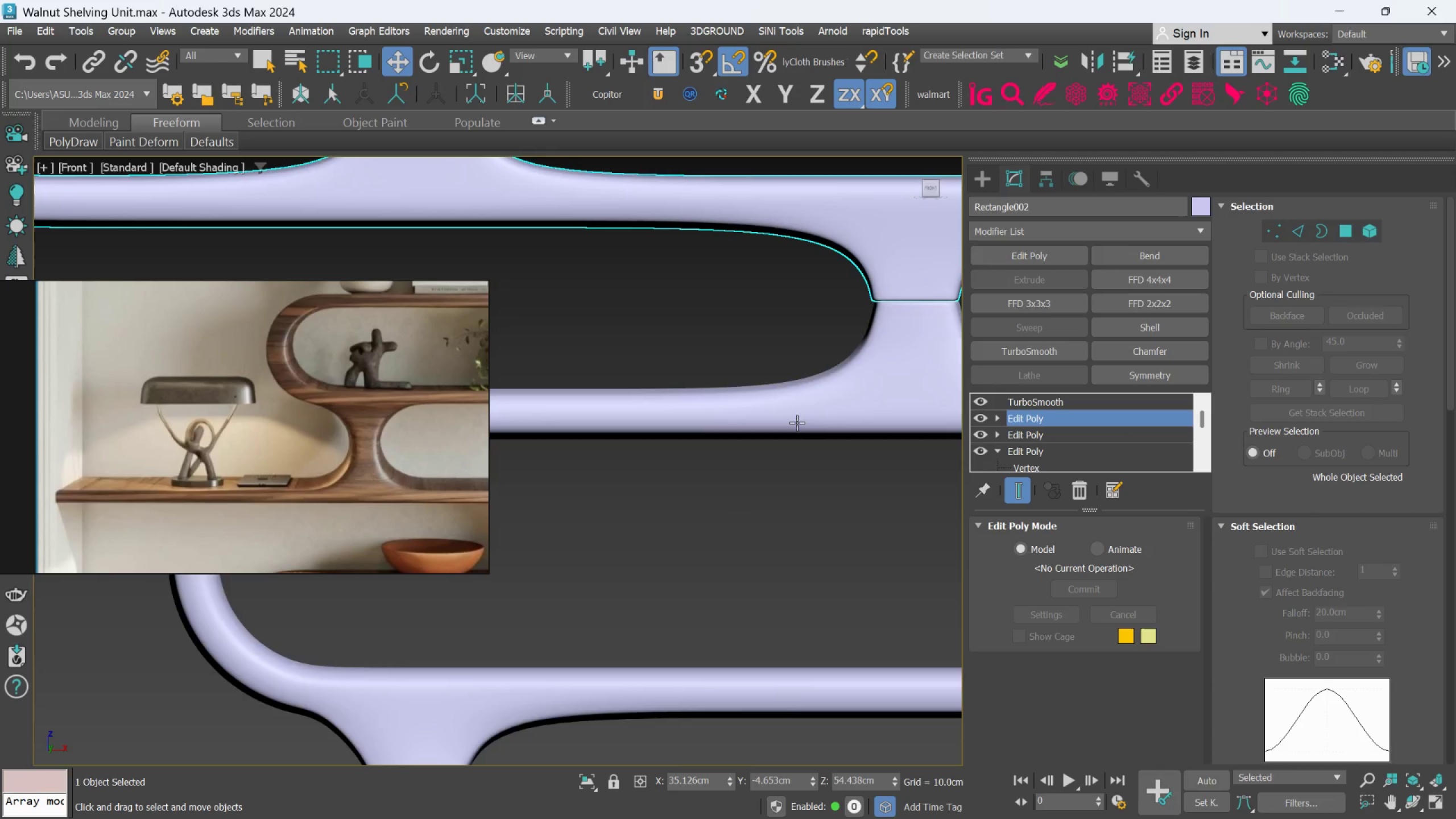 
scroll: coordinate [238, 410], scroll_direction: down, amount: 10.0
 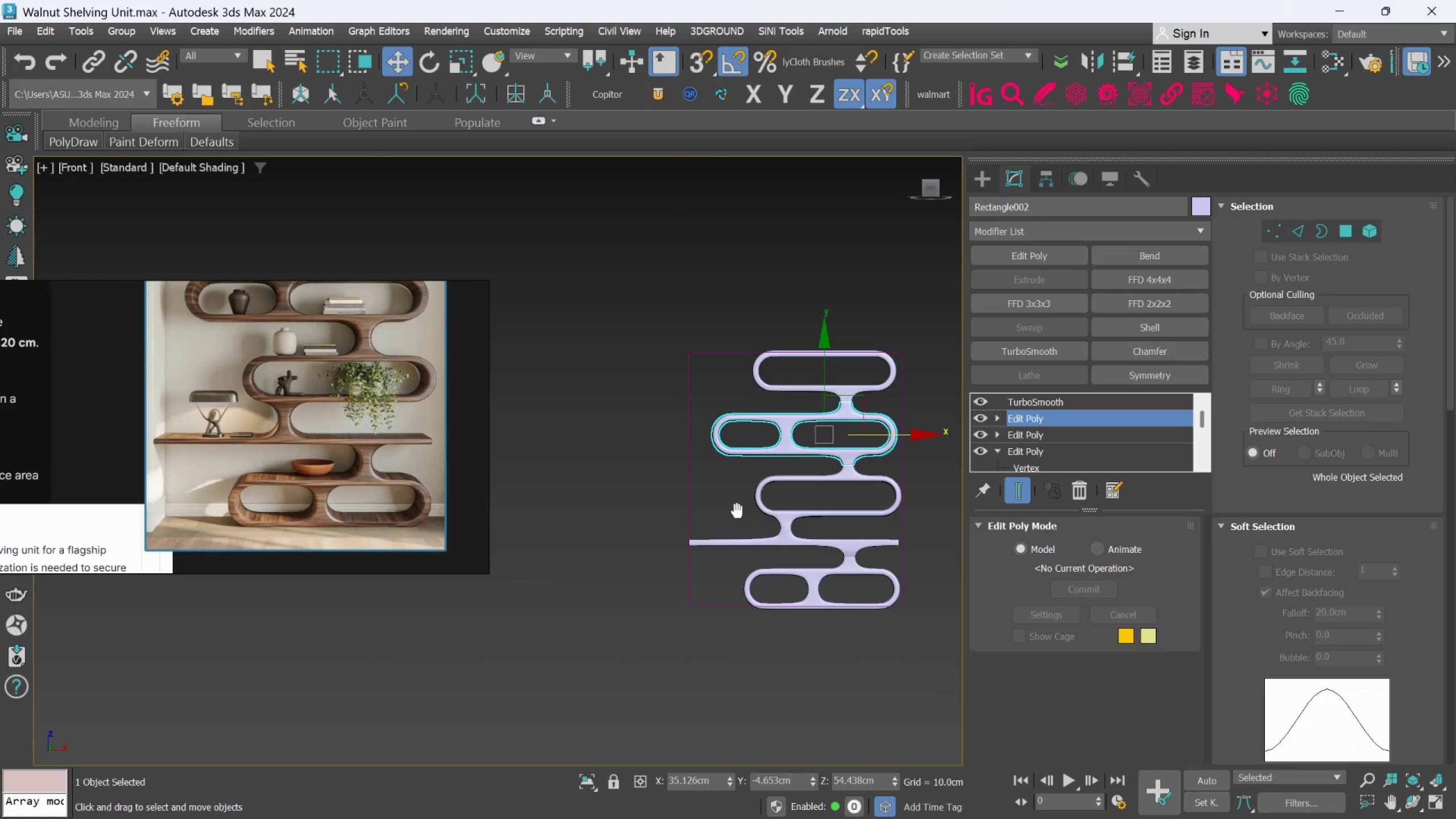 
scroll: coordinate [388, 484], scroll_direction: up, amount: 11.0
 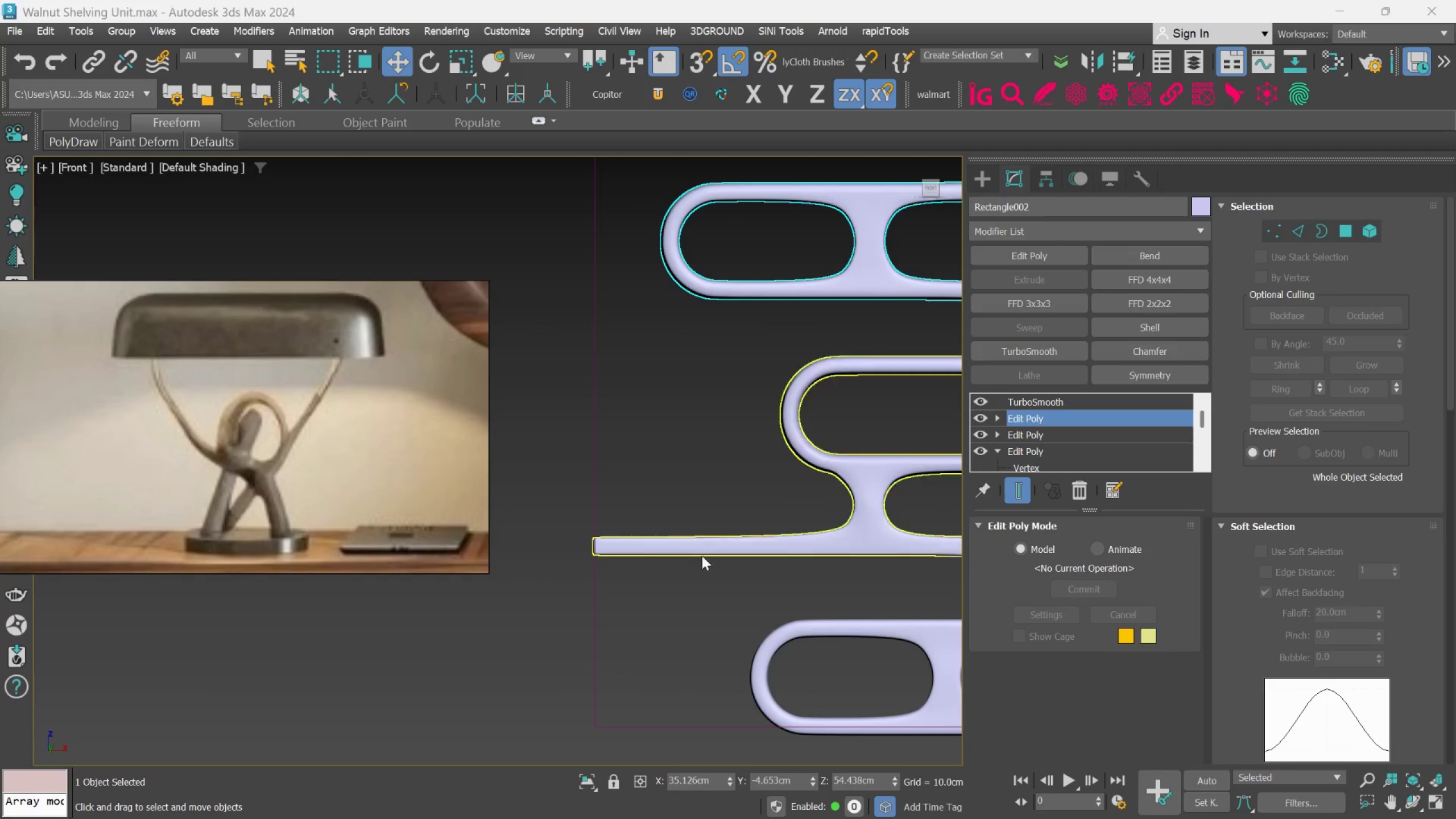 
scroll: coordinate [708, 556], scroll_direction: down, amount: 3.0
 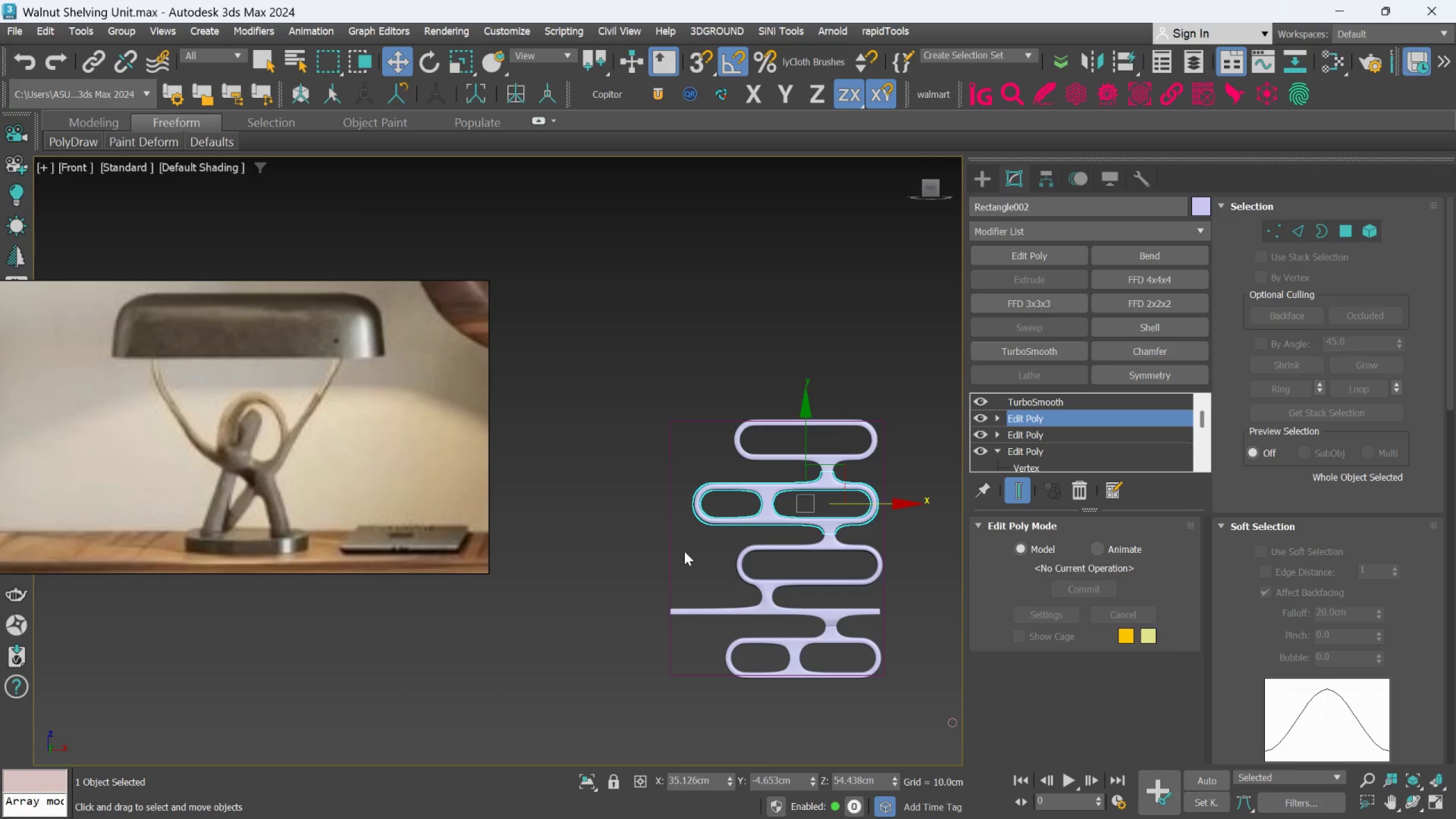 
wait(5.01)
 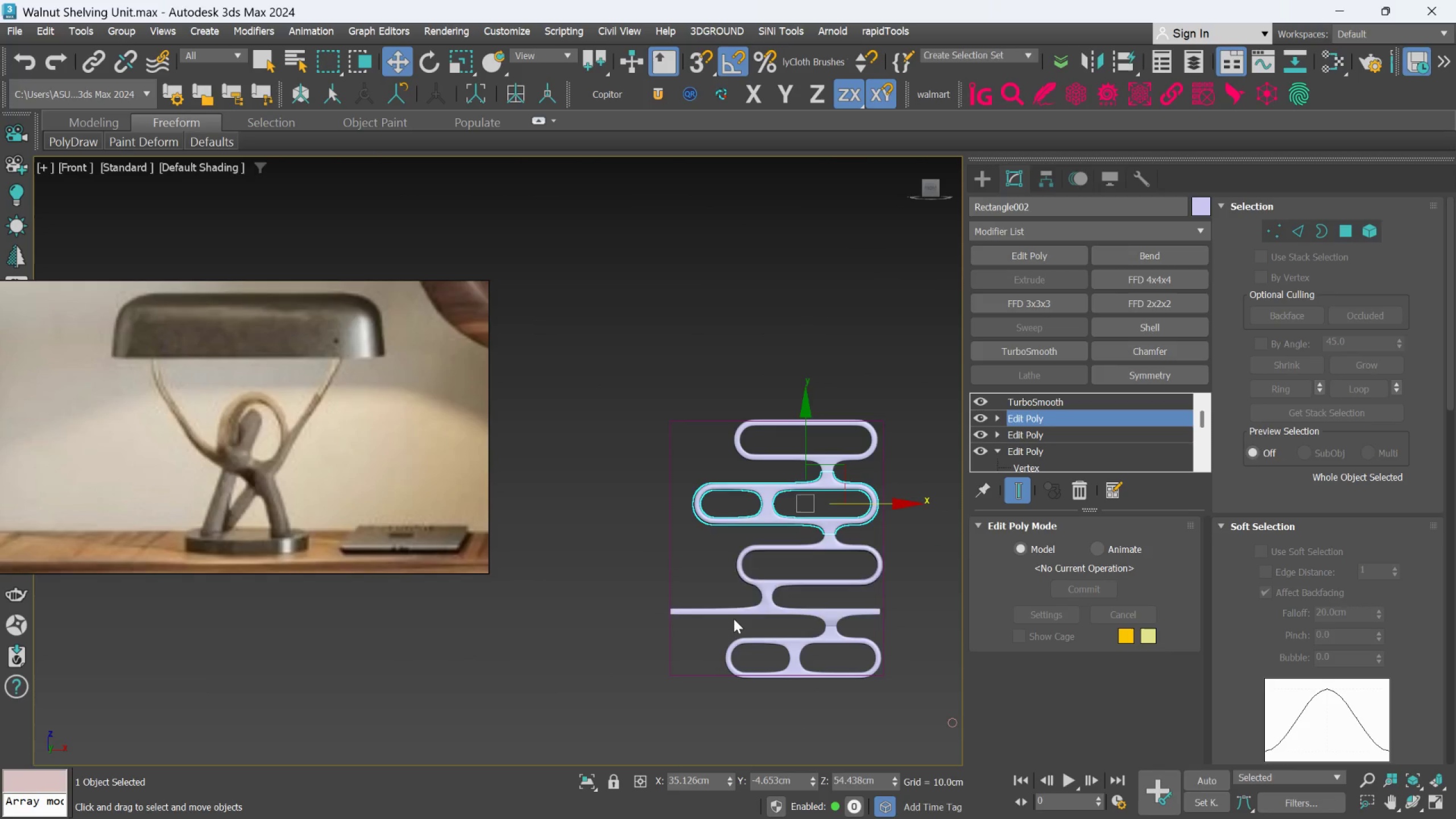 
scroll: coordinate [725, 700], scroll_direction: up, amount: 2.0
 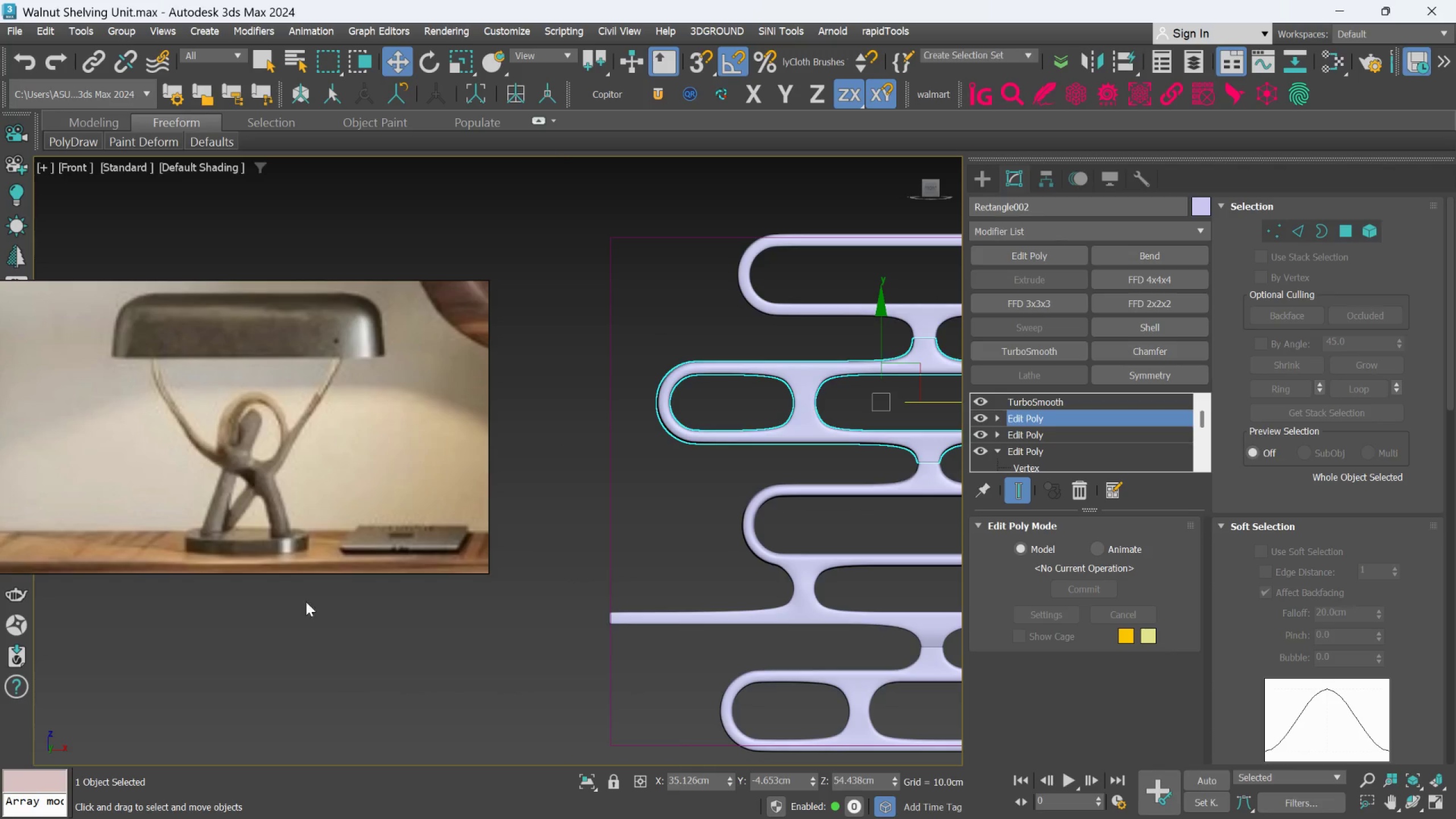 
scroll: coordinate [221, 543], scroll_direction: down, amount: 11.0
 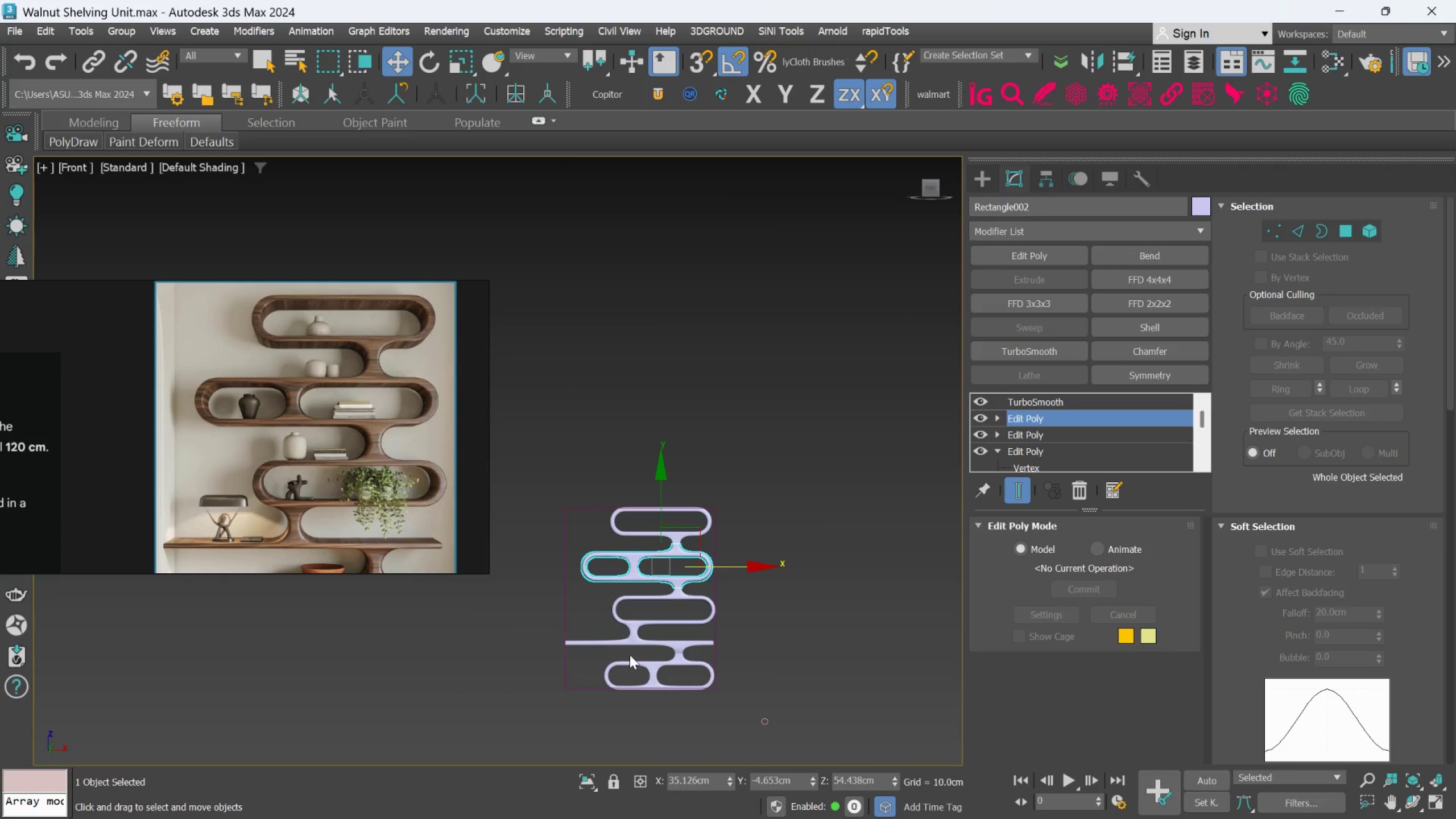 
scroll: coordinate [633, 664], scroll_direction: up, amount: 4.0
 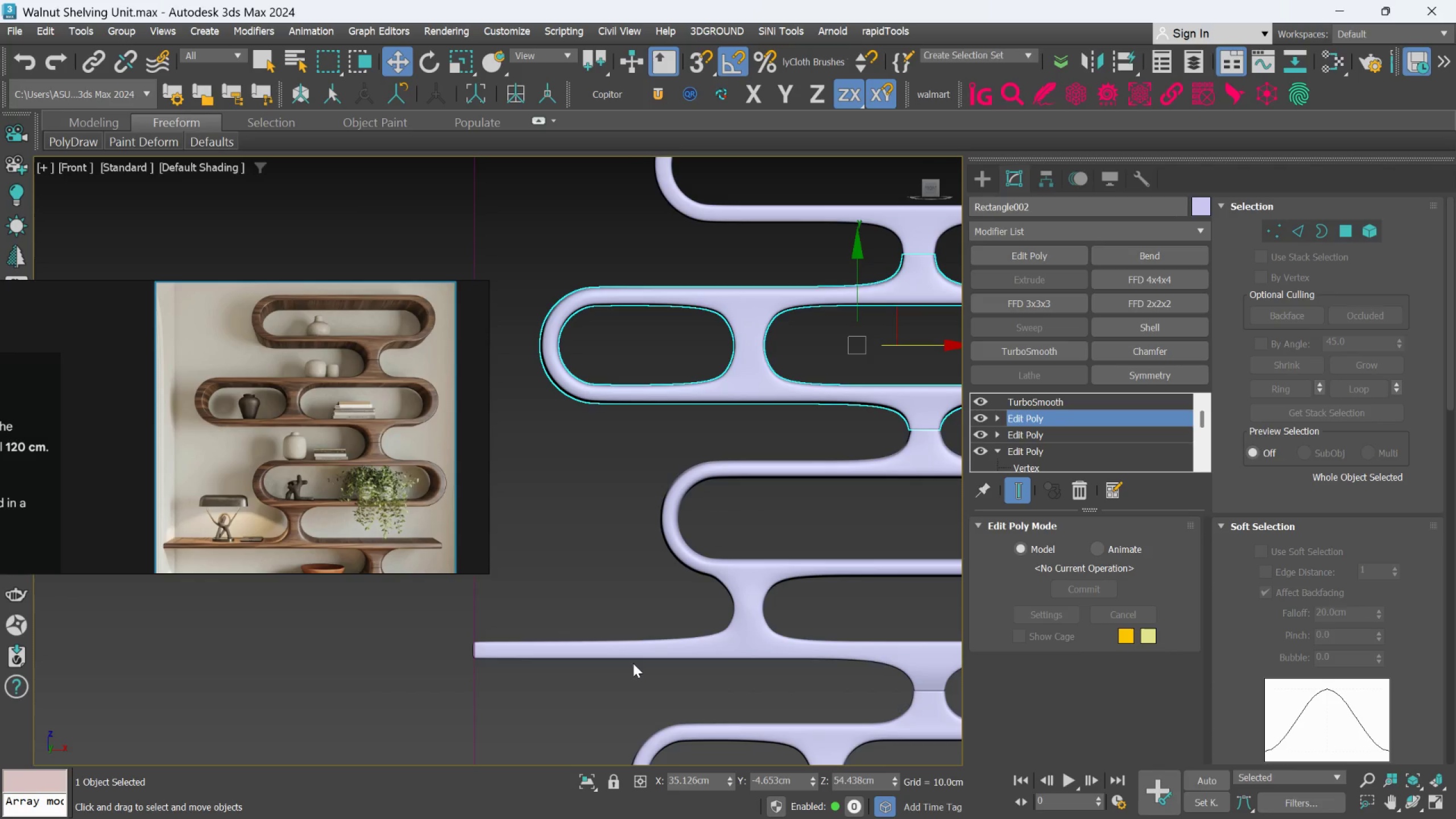 
scroll: coordinate [282, 508], scroll_direction: down, amount: 6.0
 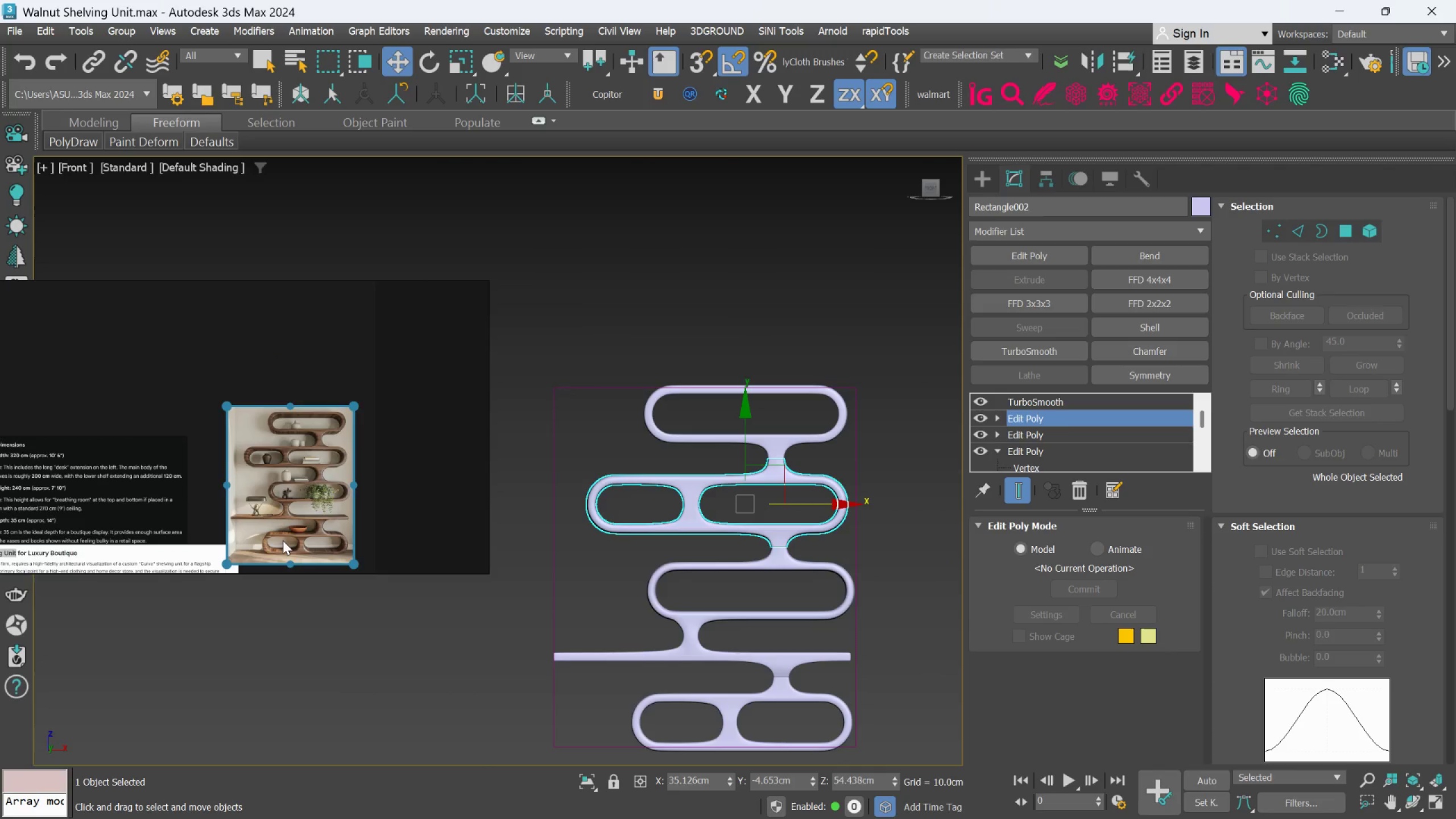 
scroll: coordinate [283, 543], scroll_direction: up, amount: 2.0
 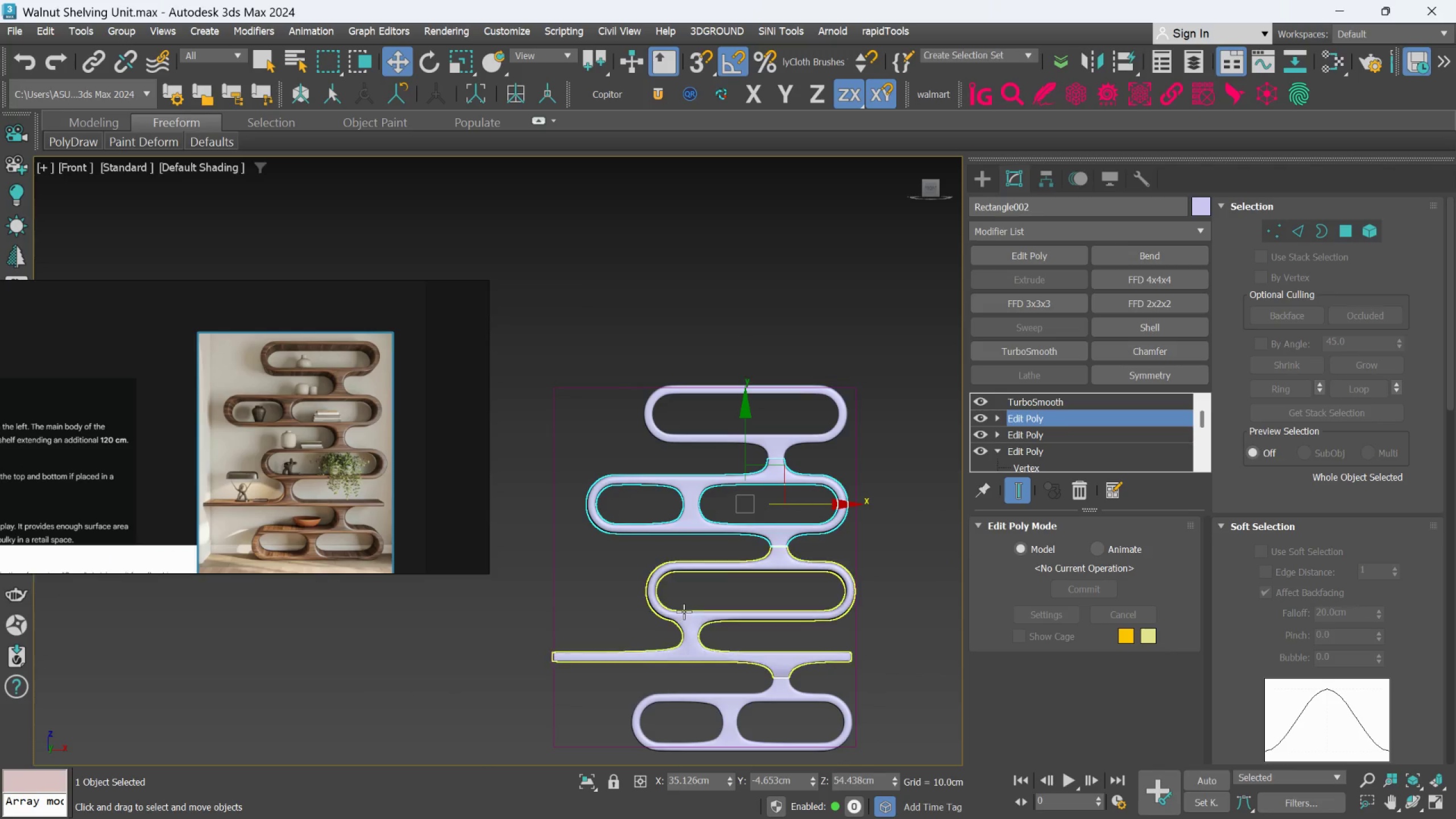 
hold_key(key=AltLeft, duration=0.56)
 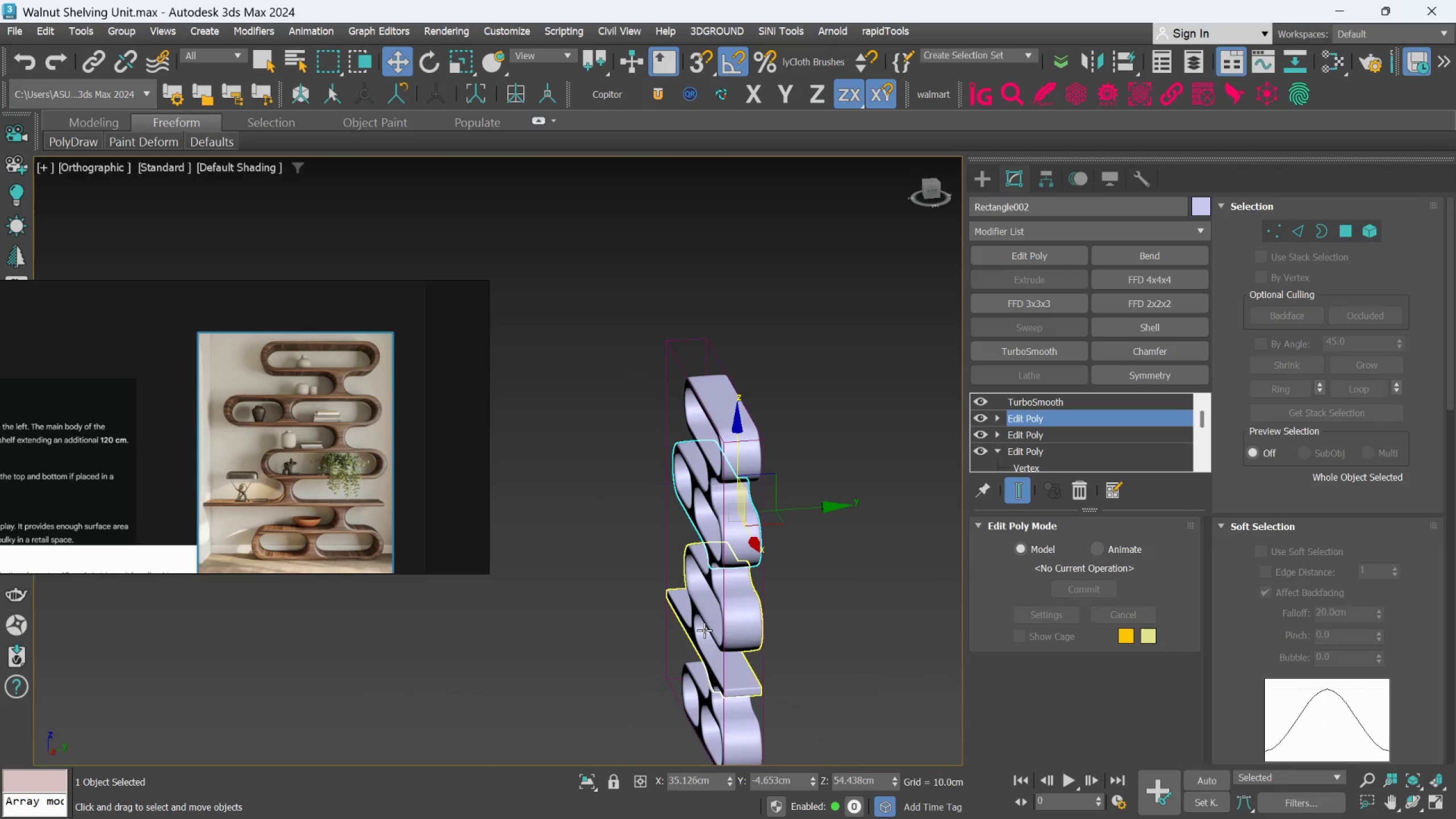 
scroll: coordinate [704, 630], scroll_direction: up, amount: 1.0
 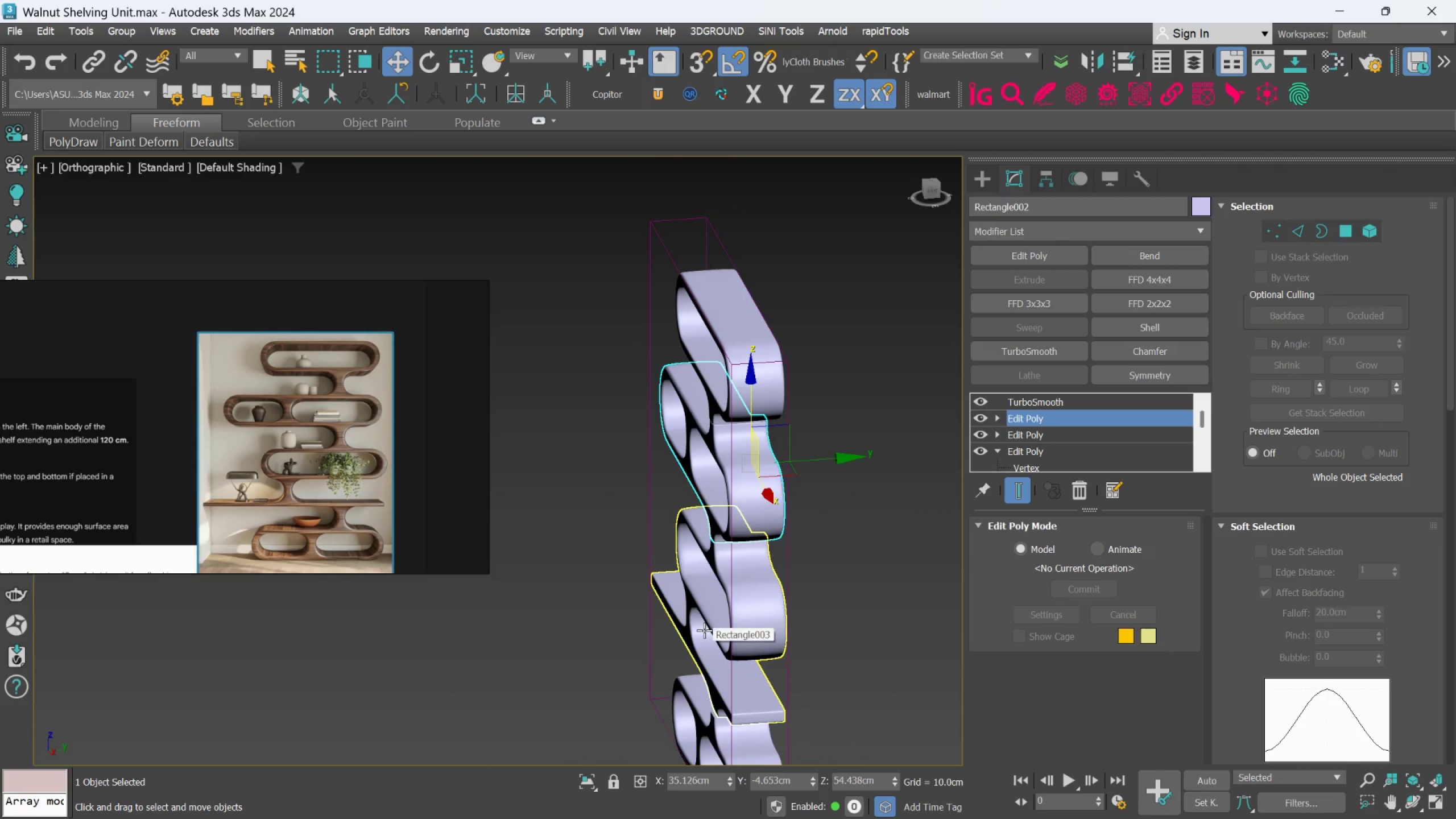 
hold_key(key=AltLeft, duration=0.69)
 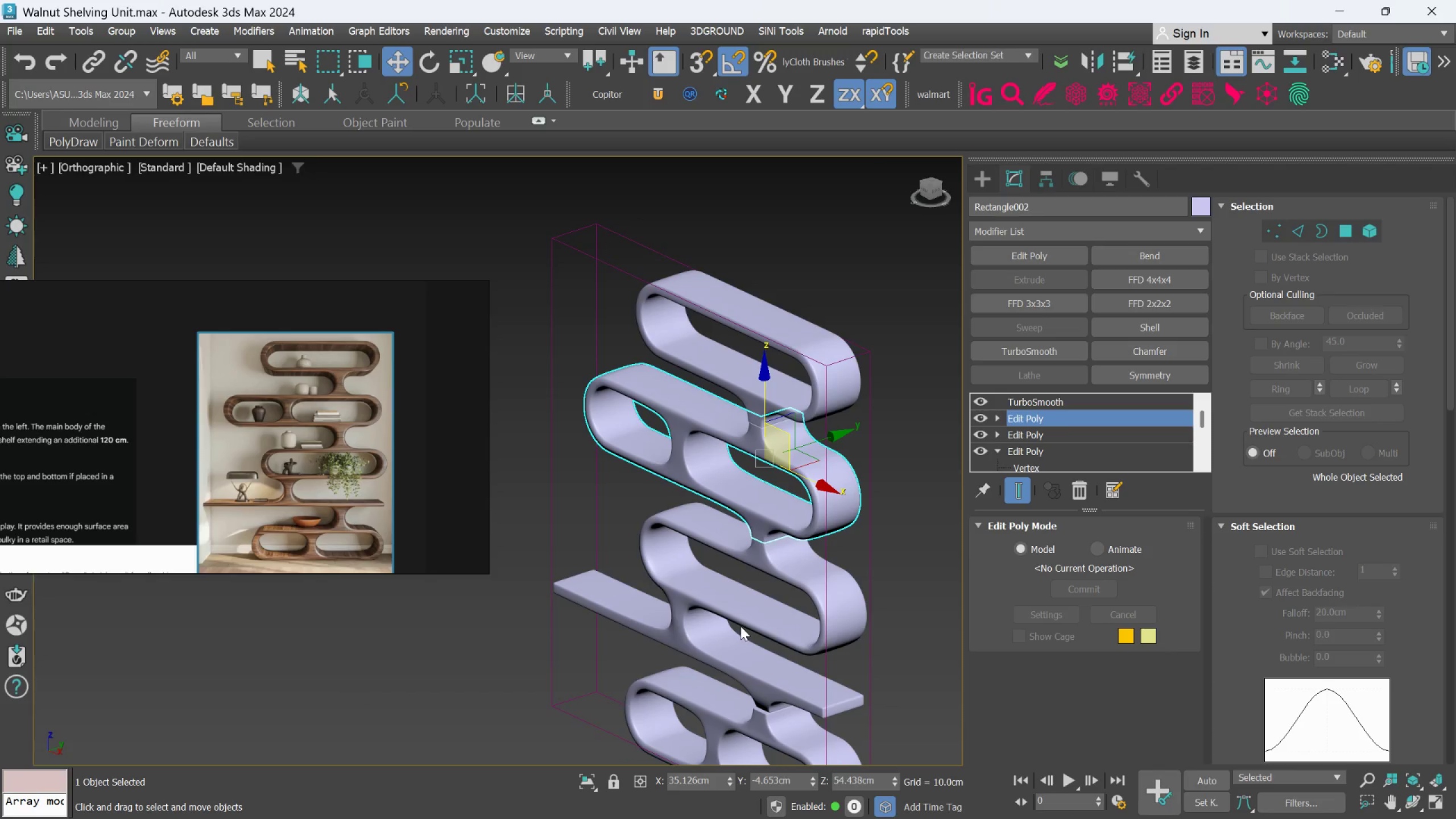 
hold_key(key=AltLeft, duration=0.8)
 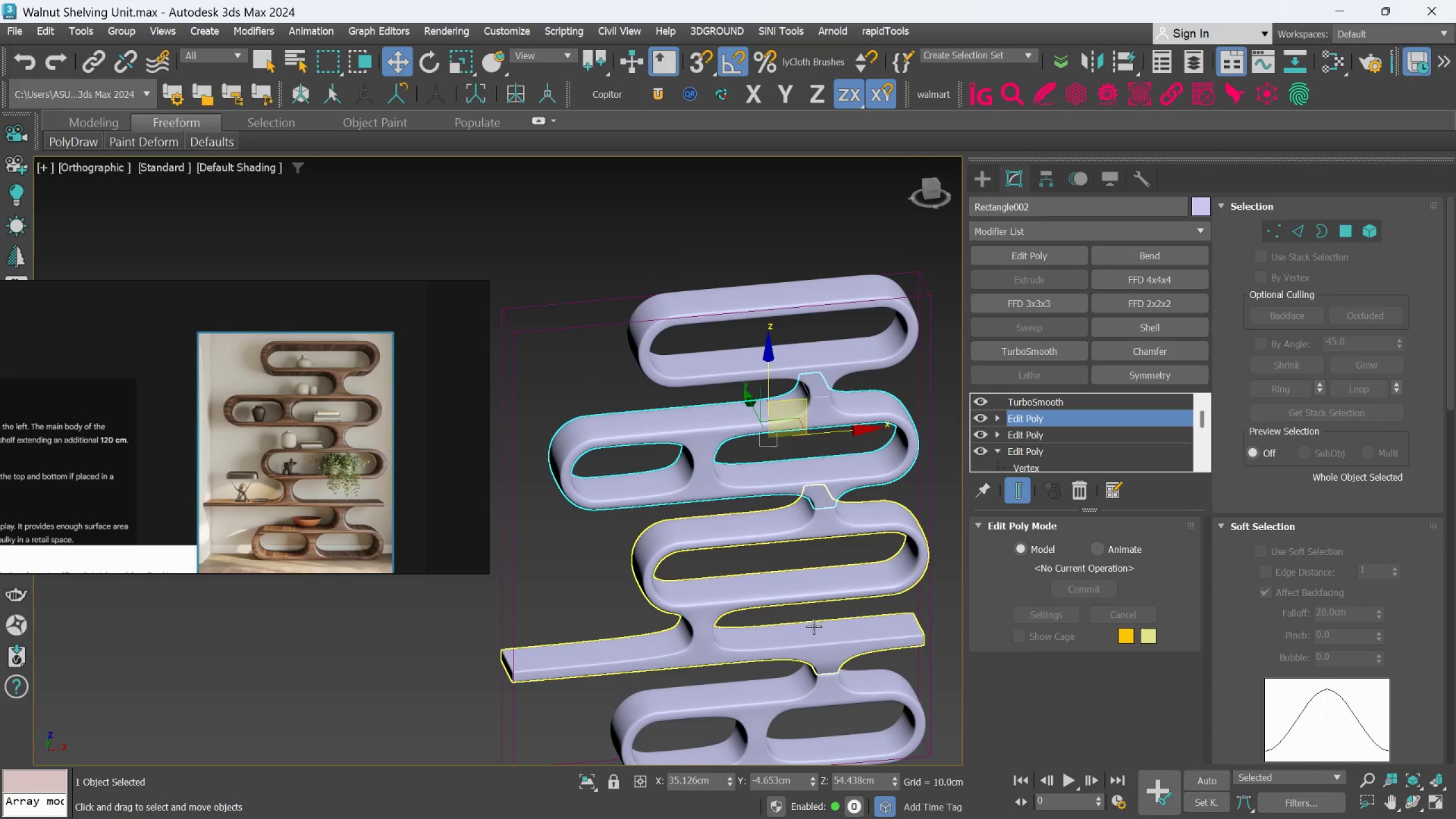 
hold_key(key=AltLeft, duration=0.72)
 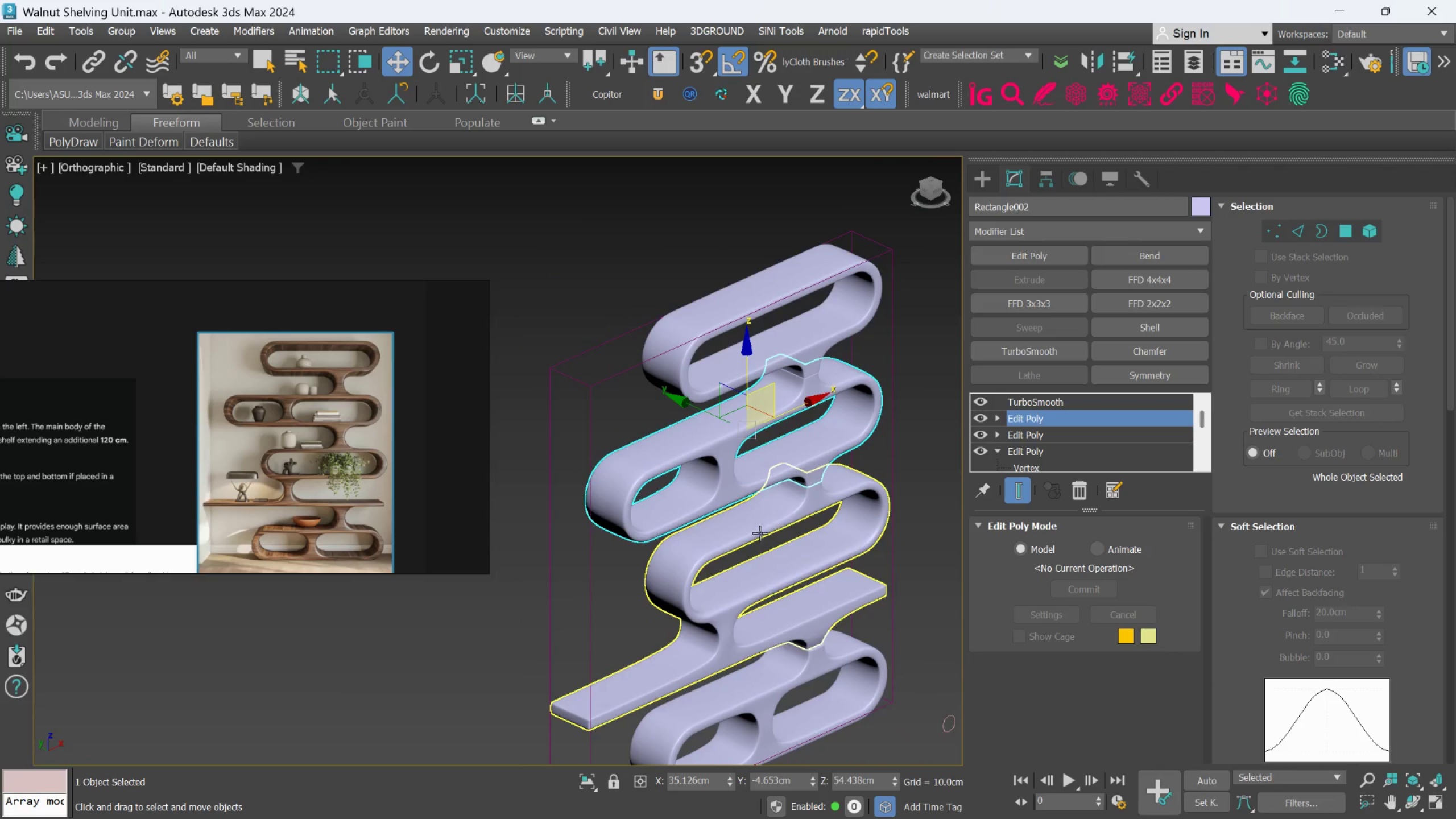 
scroll: coordinate [688, 602], scroll_direction: down, amount: 1.0
 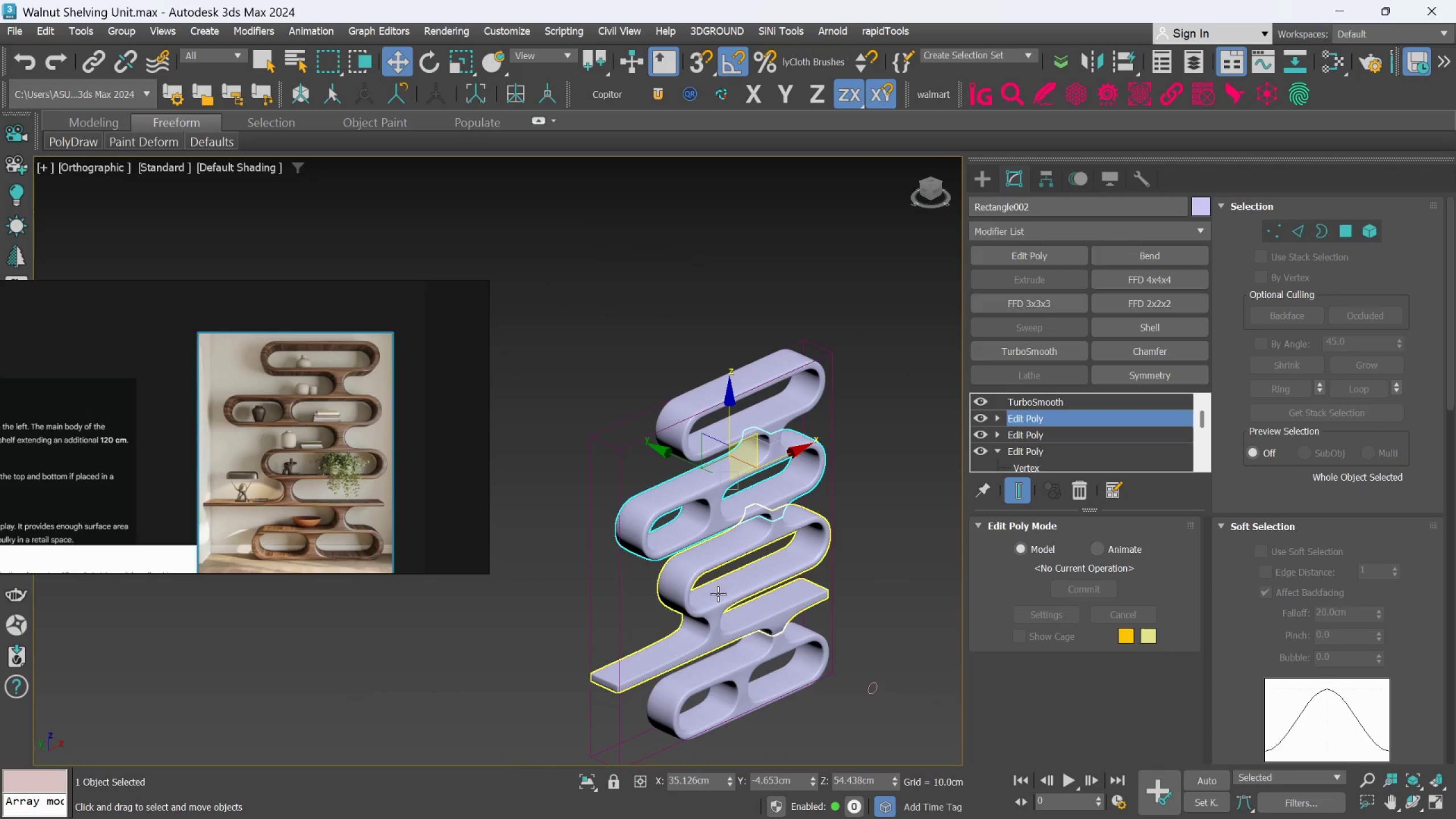 
hold_key(key=AltLeft, duration=0.53)
 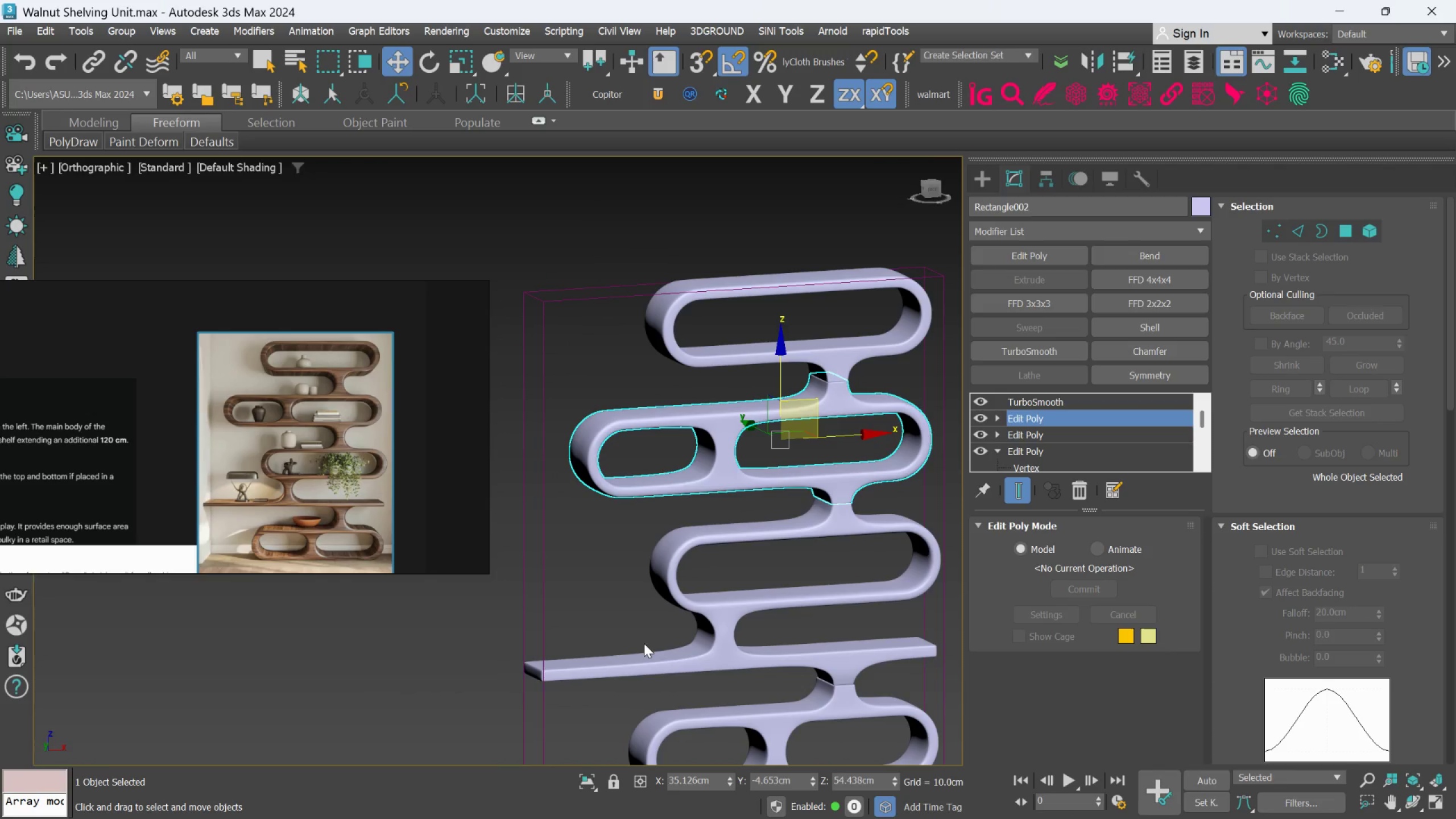 
scroll: coordinate [644, 644], scroll_direction: up, amount: 2.0
 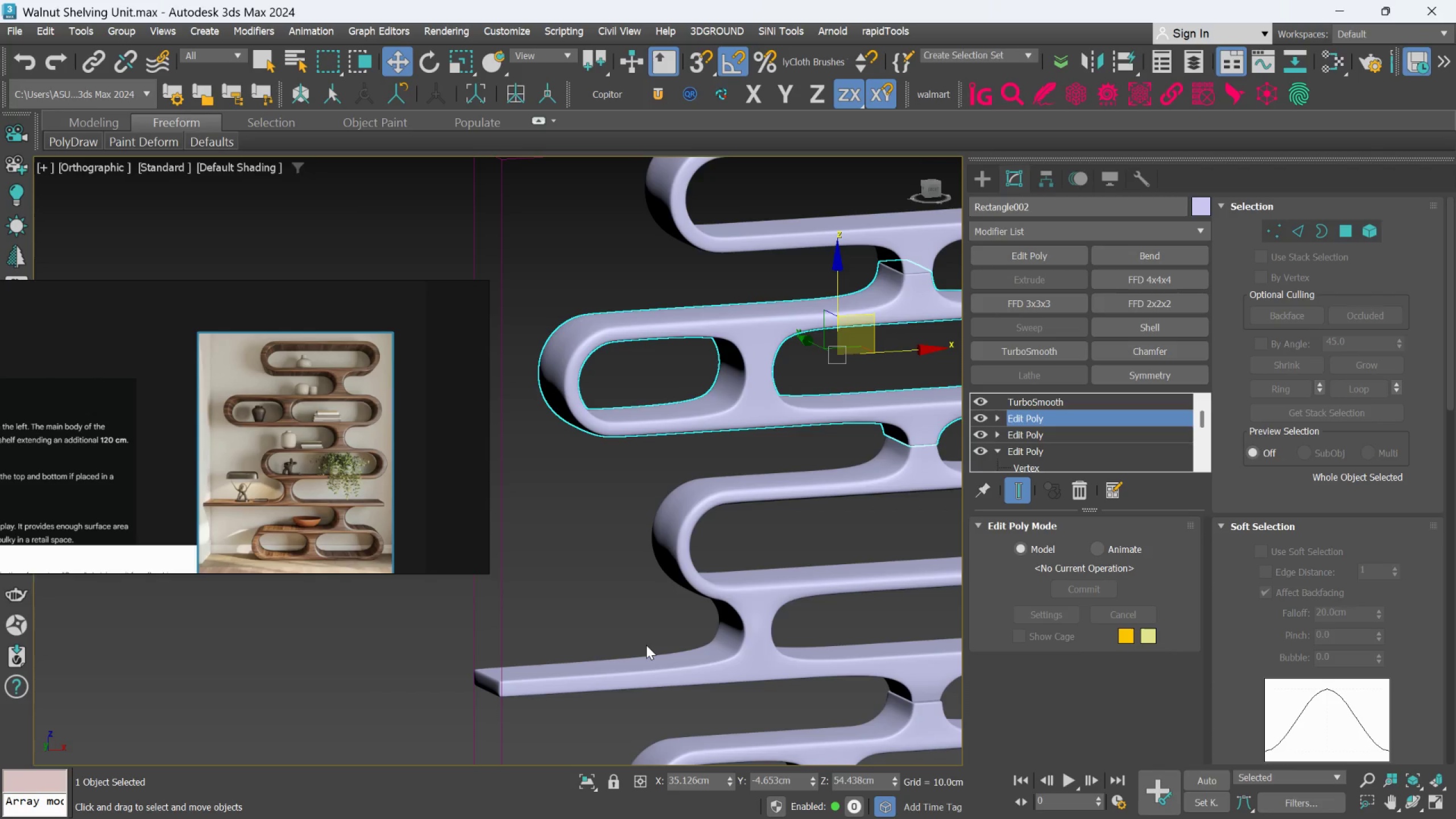 
hold_key(key=AltLeft, duration=1.94)
 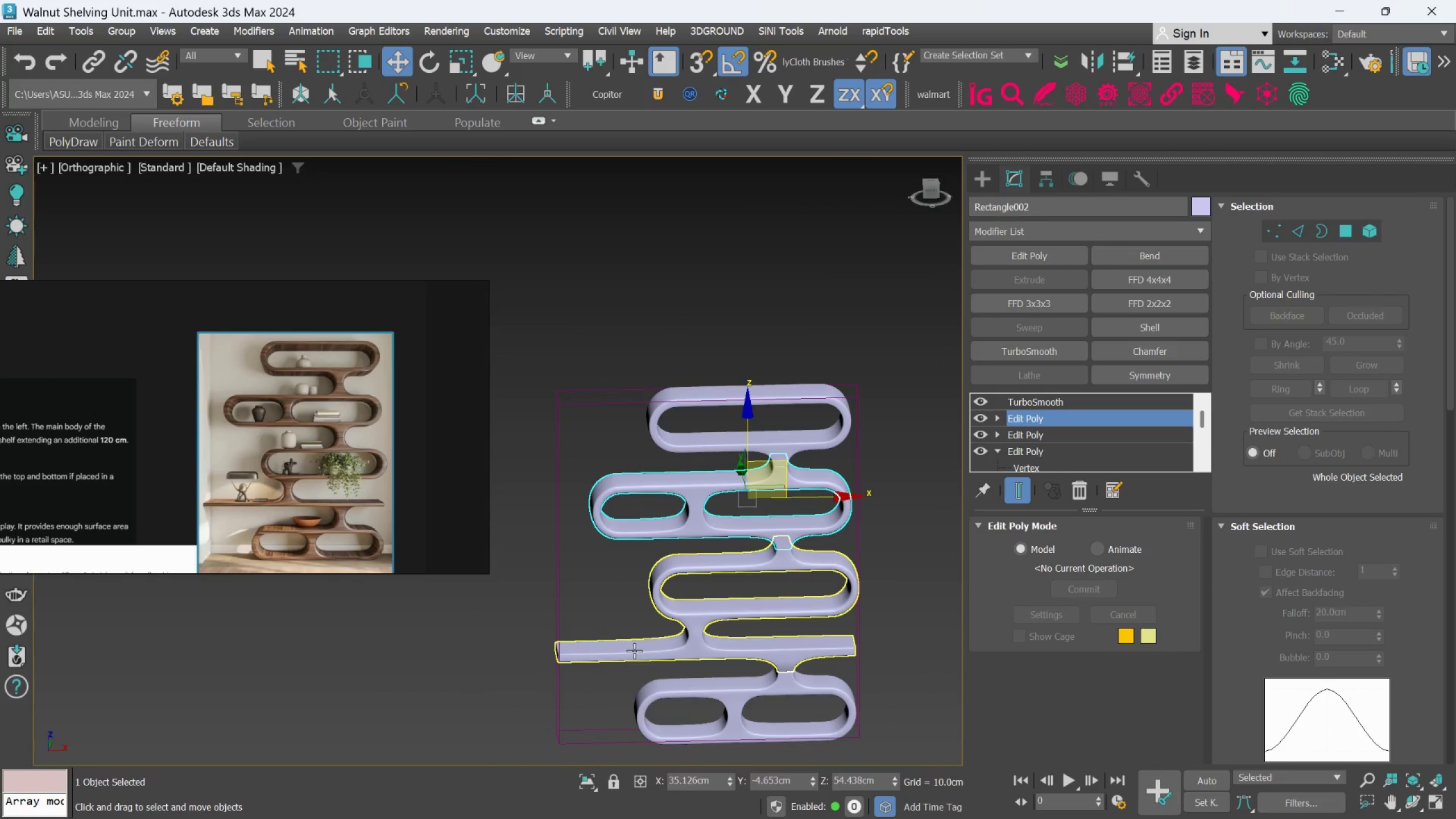 
scroll: coordinate [646, 645], scroll_direction: down, amount: 2.0
 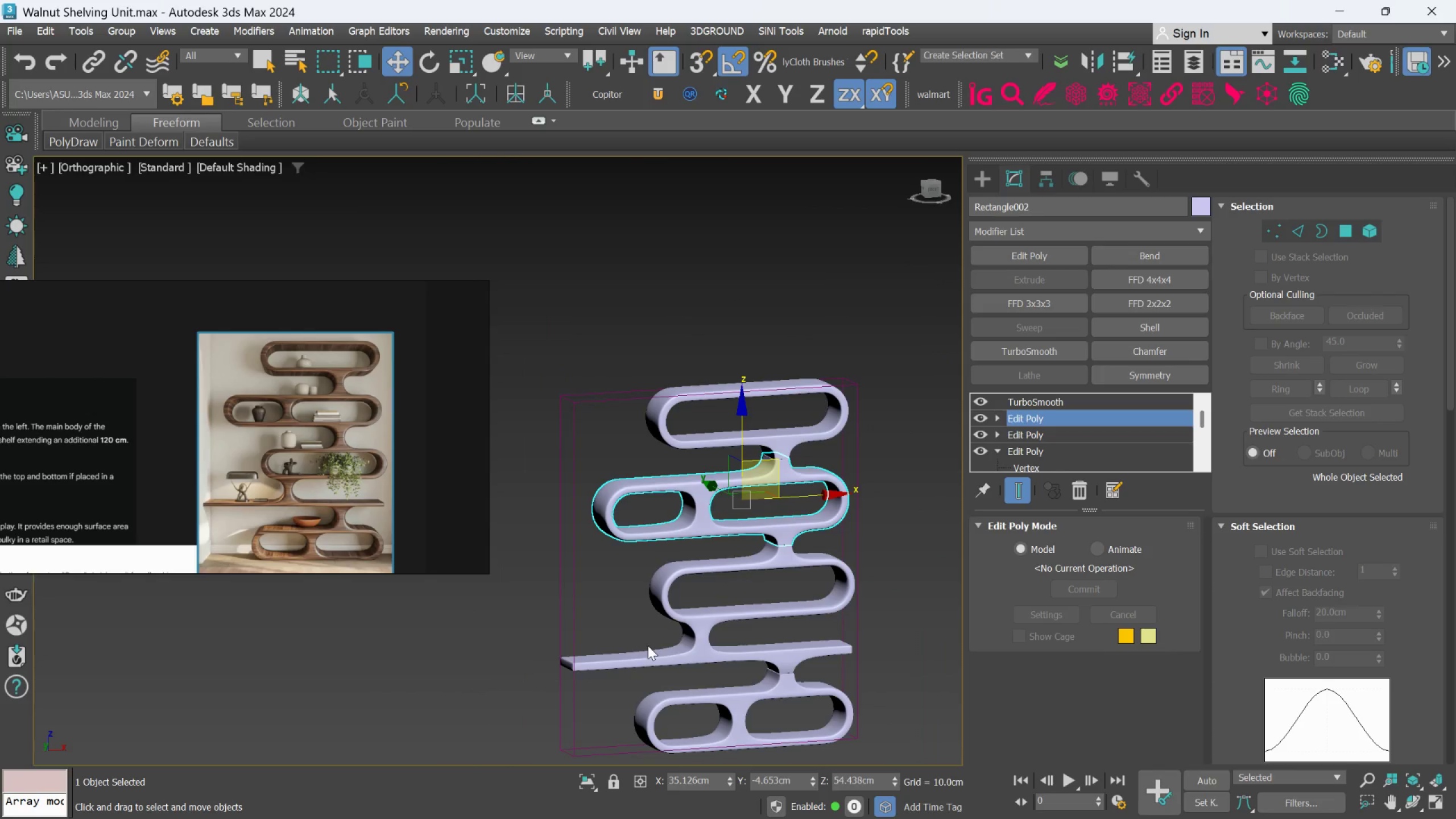 
scroll: coordinate [634, 651], scroll_direction: up, amount: 2.0
 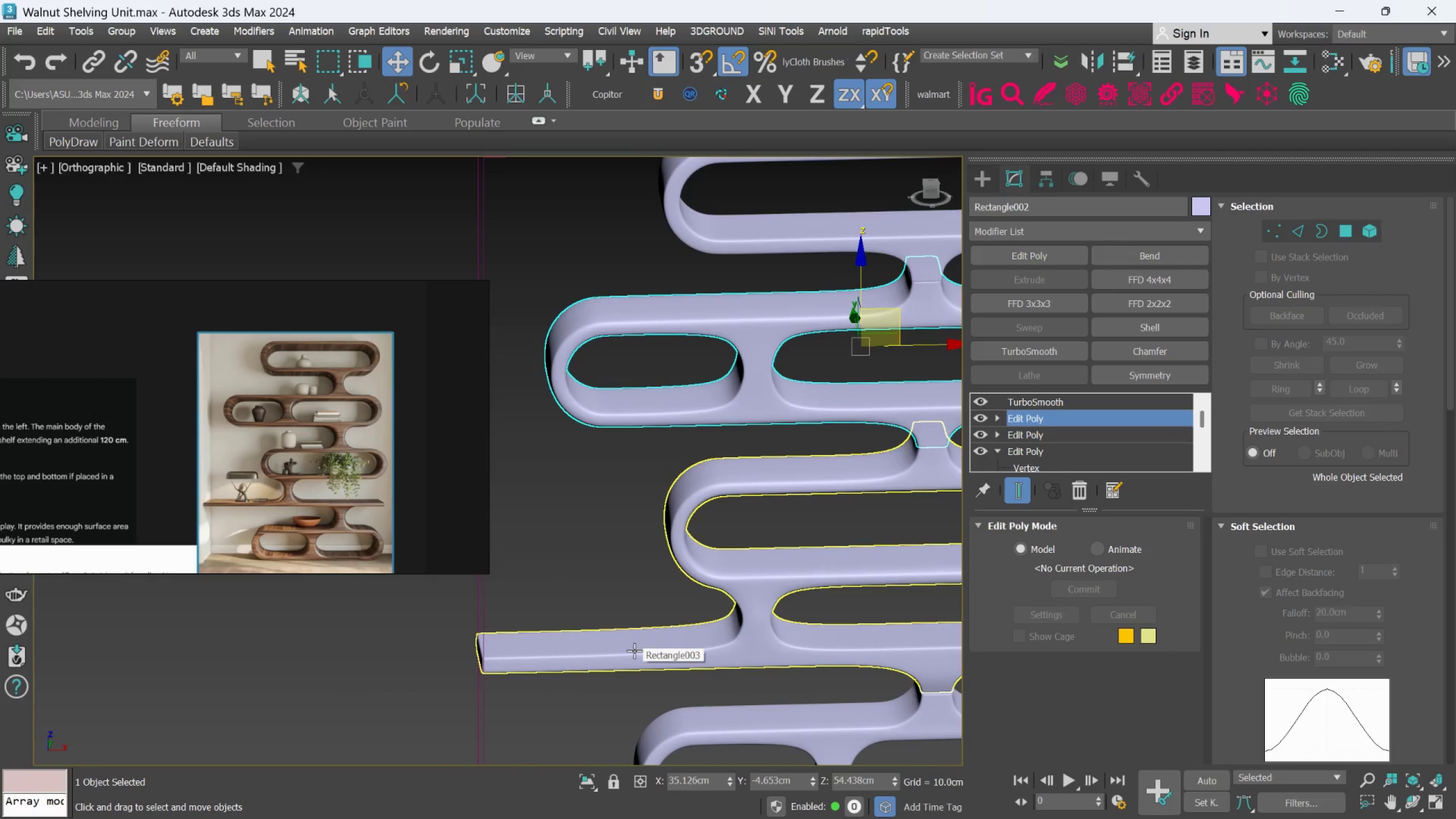 
hold_key(key=AltLeft, duration=0.98)
 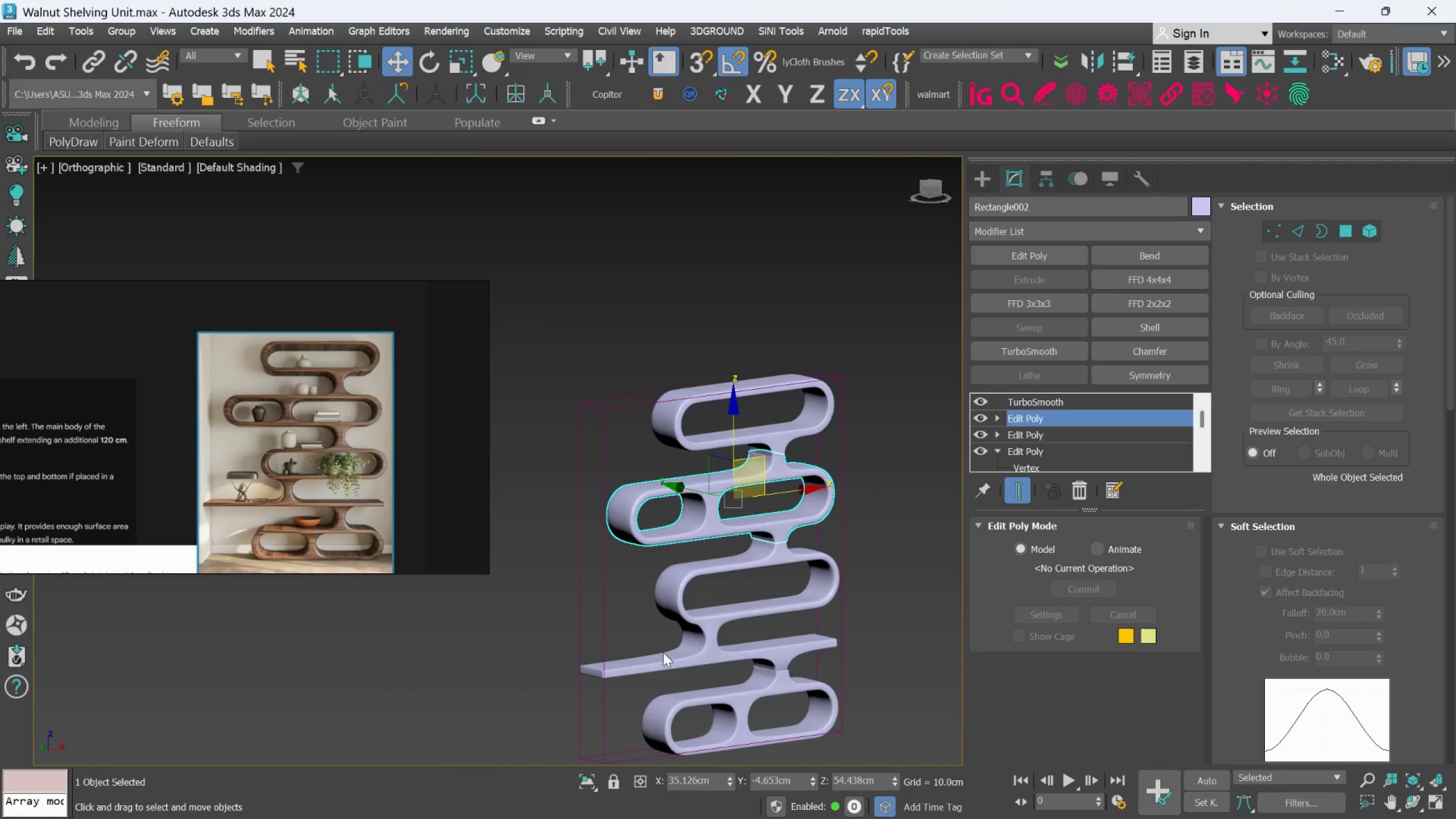 
scroll: coordinate [634, 651], scroll_direction: down, amount: 2.0
 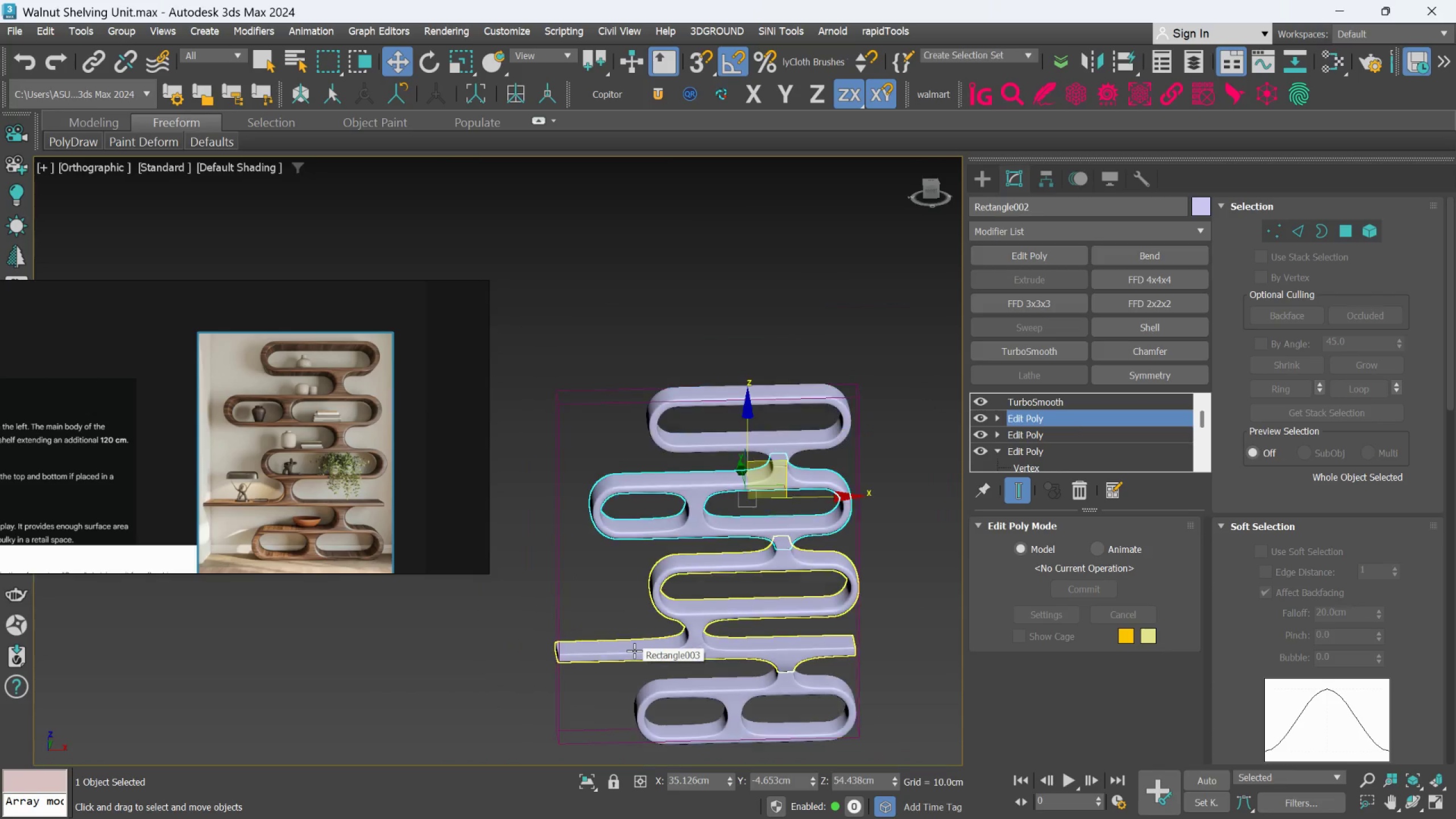 
scroll: coordinate [663, 652], scroll_direction: up, amount: 2.0
 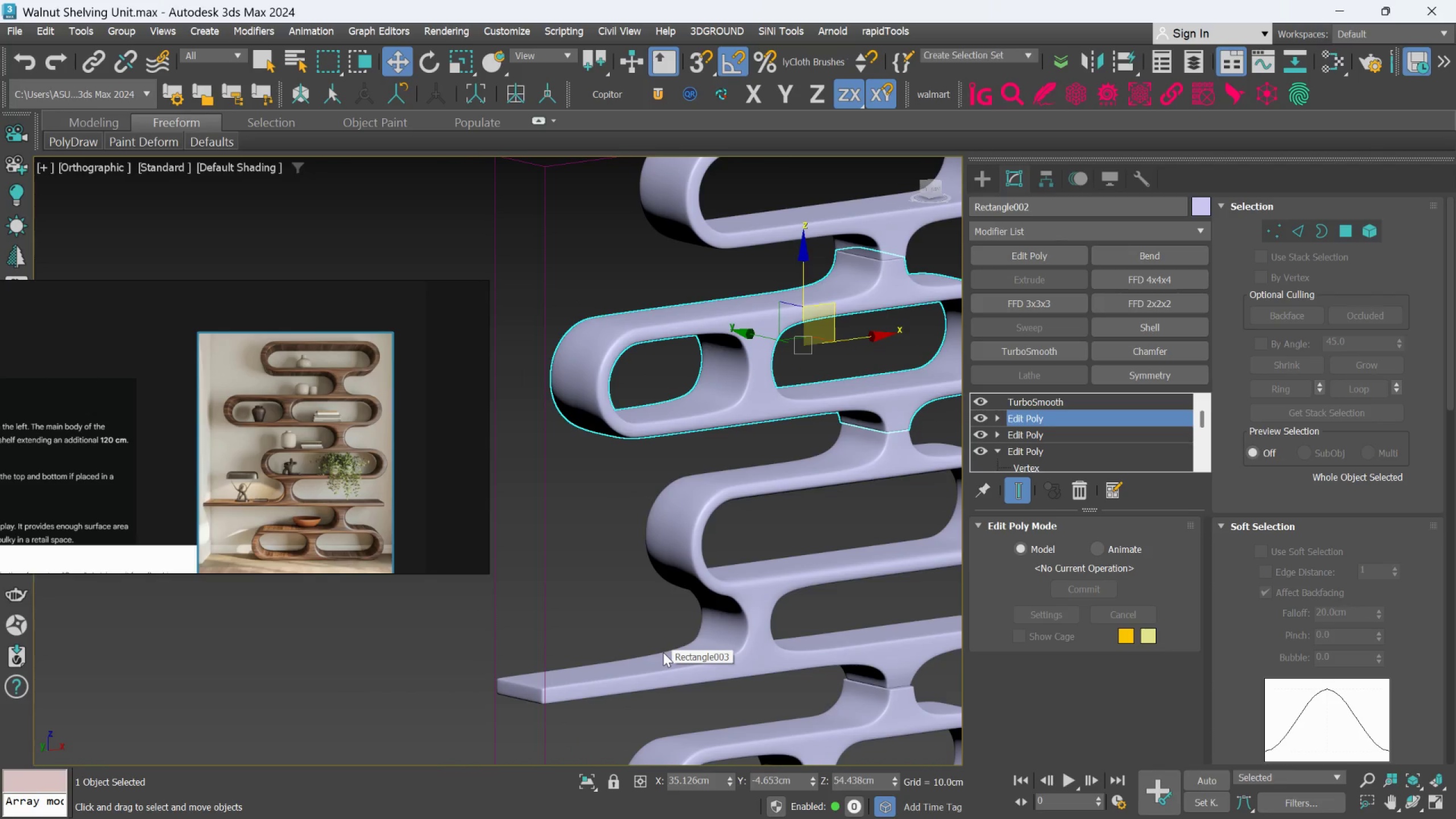 
hold_key(key=AltLeft, duration=3.51)
 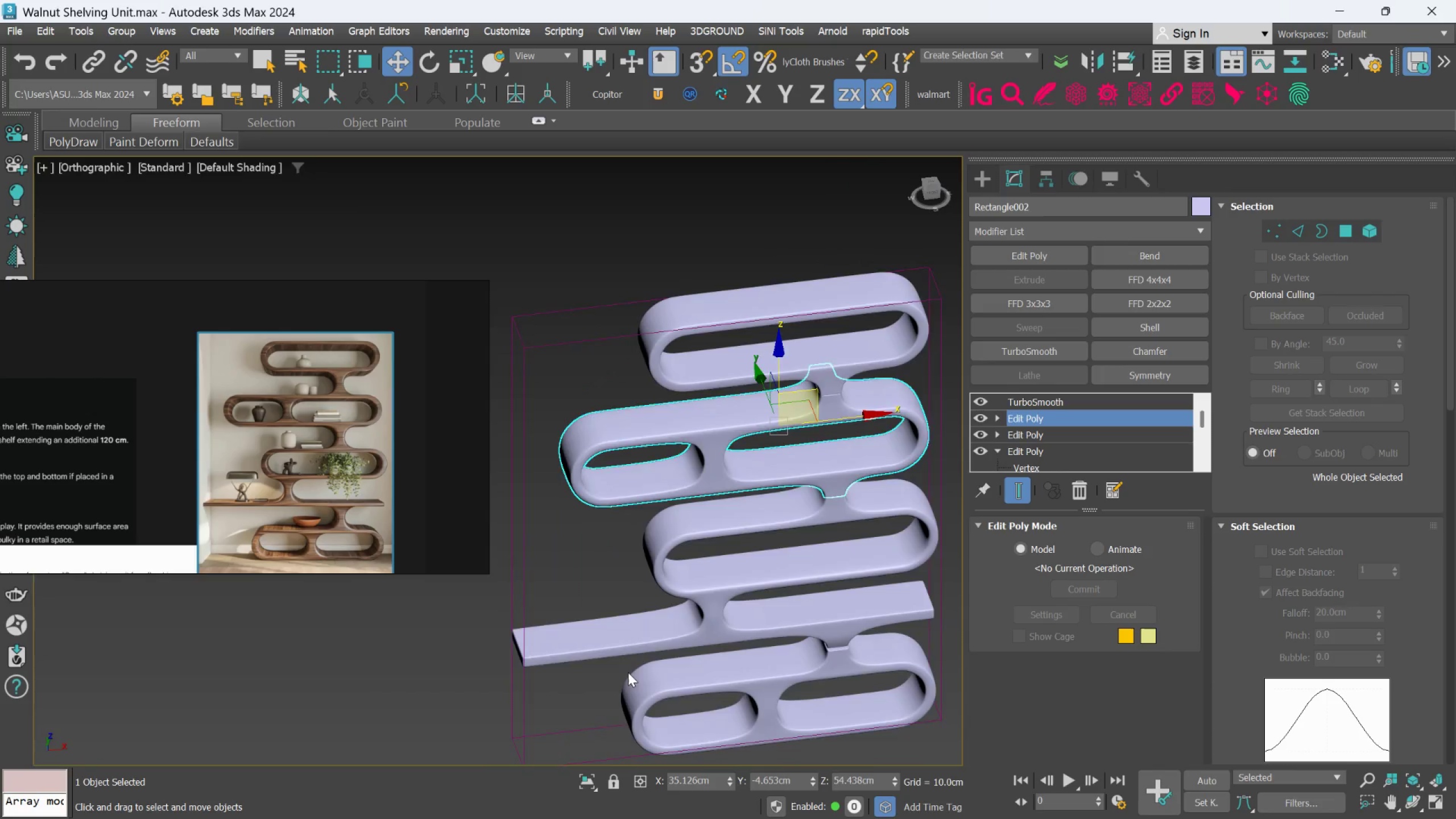 
scroll: coordinate [663, 652], scroll_direction: down, amount: 1.0
 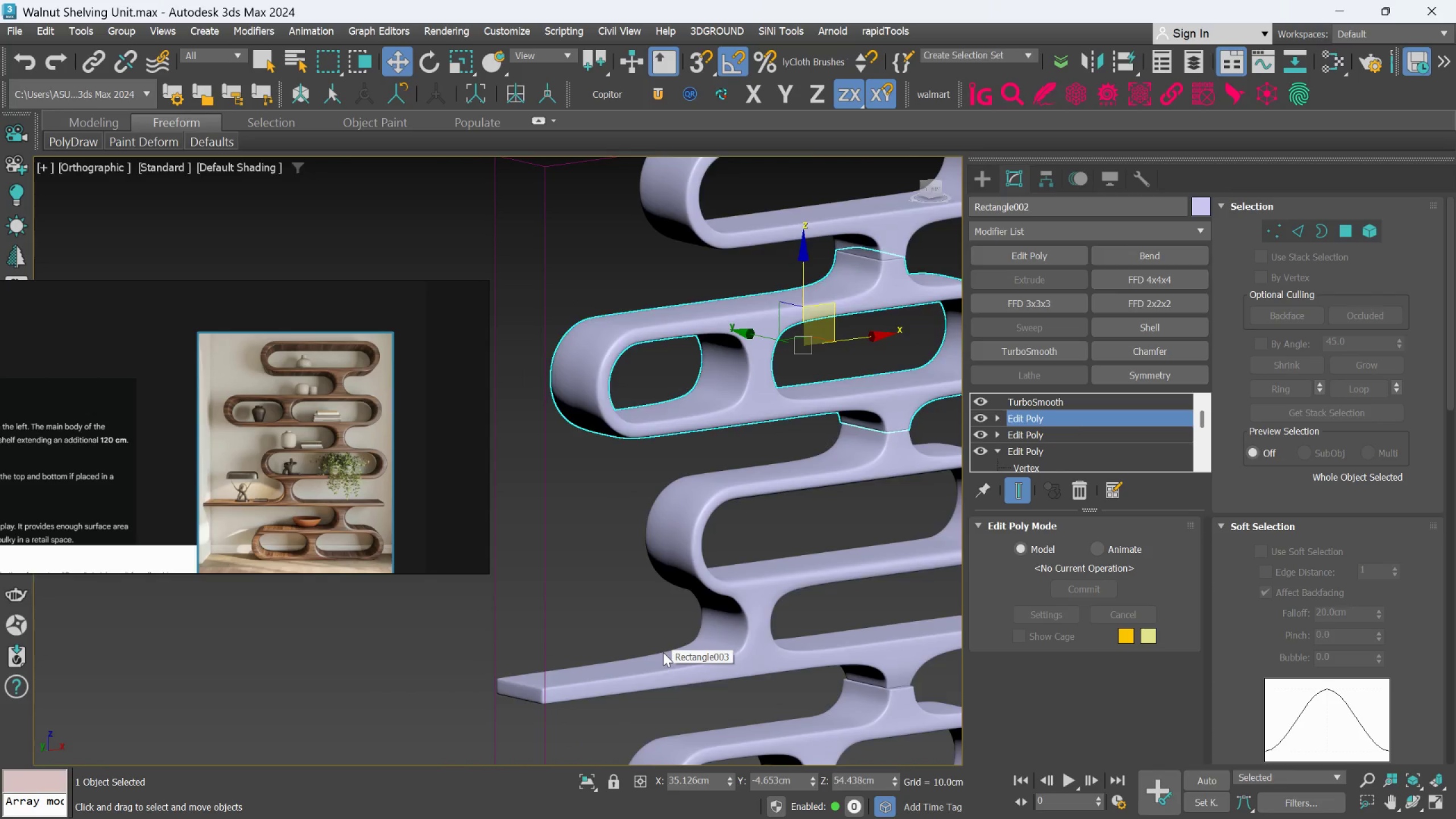 
hold_key(key=AltLeft, duration=0.62)
 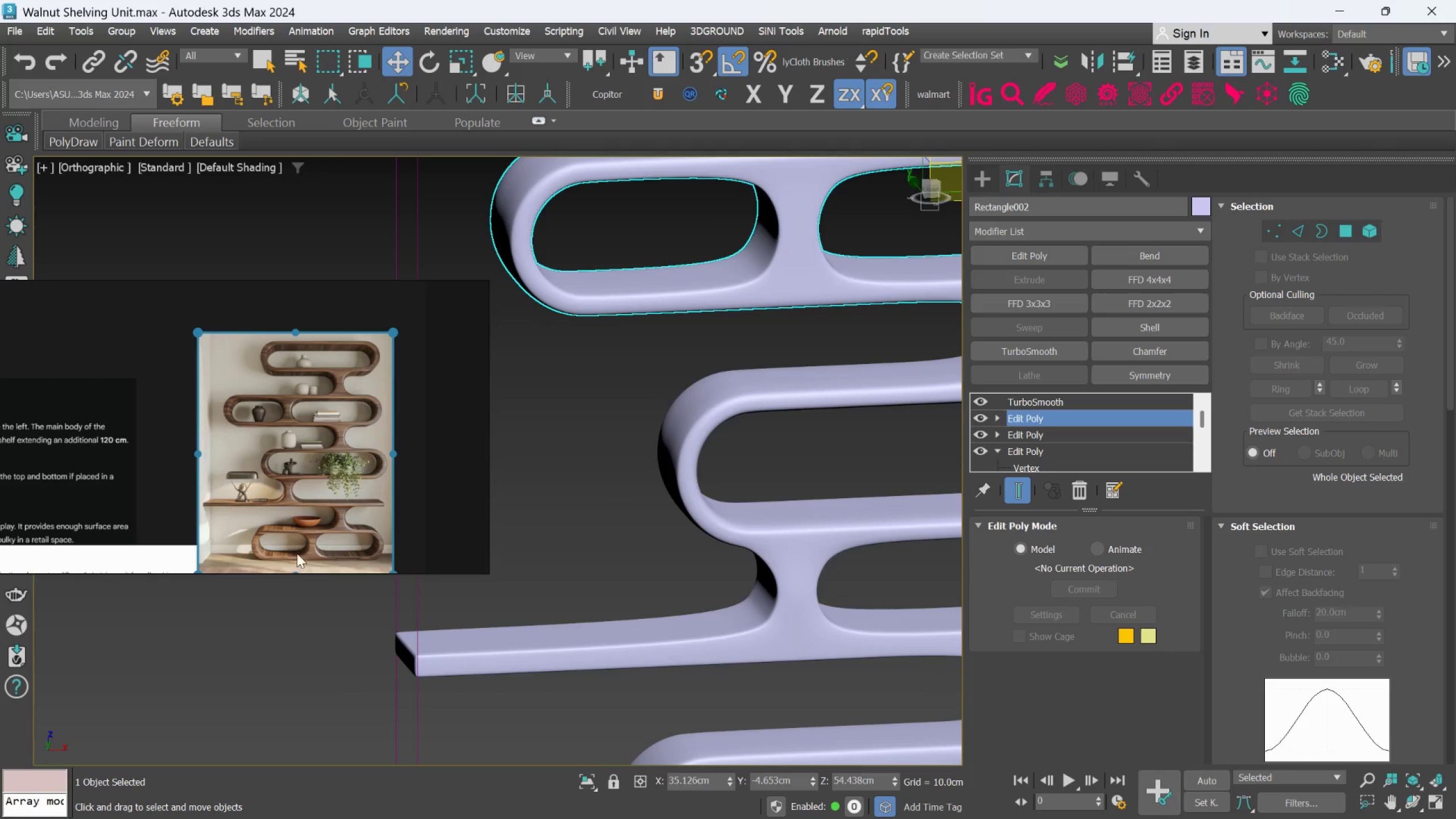 
scroll: coordinate [614, 573], scroll_direction: up, amount: 10.0
 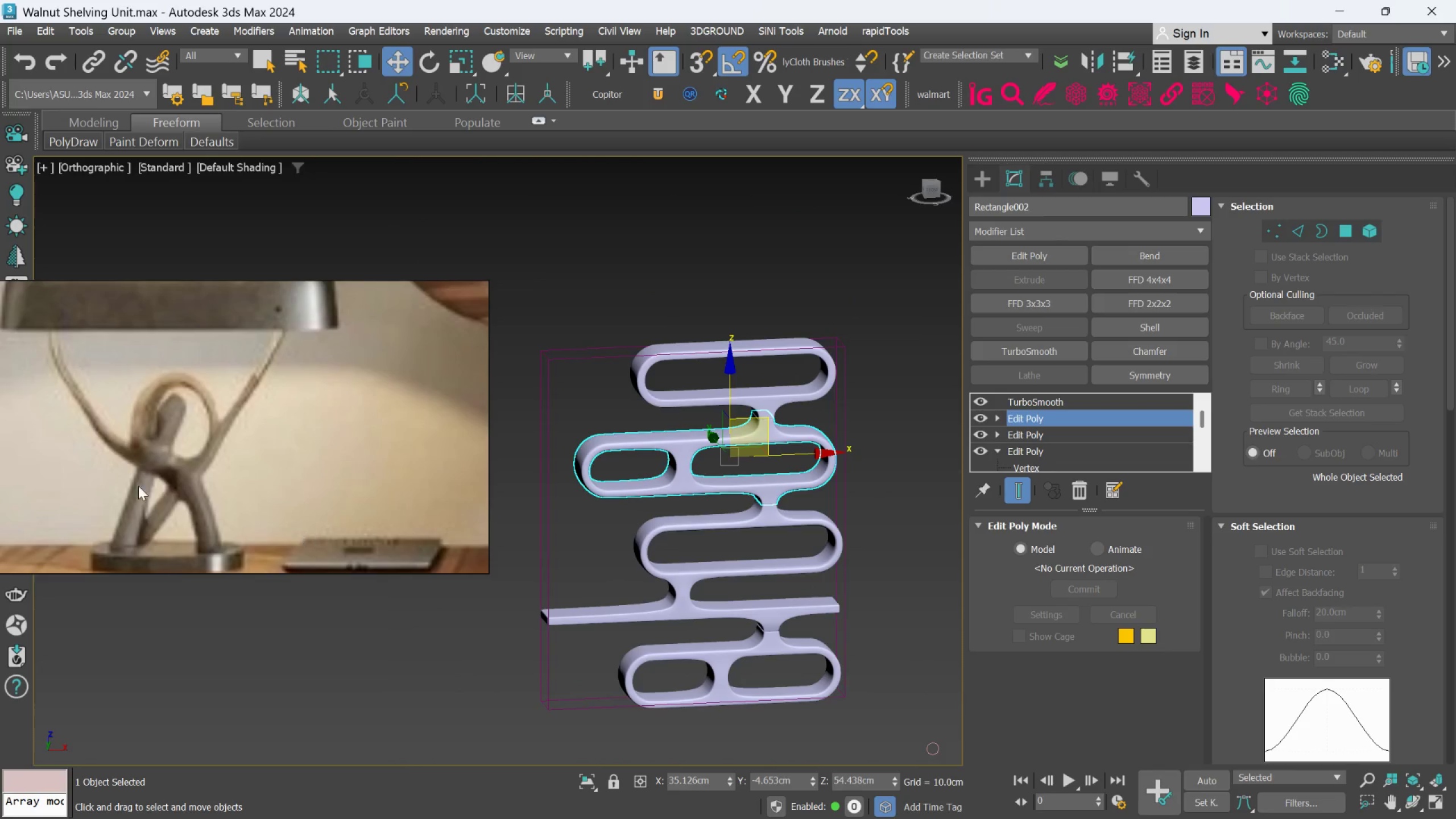 
scroll: coordinate [121, 479], scroll_direction: down, amount: 3.0
 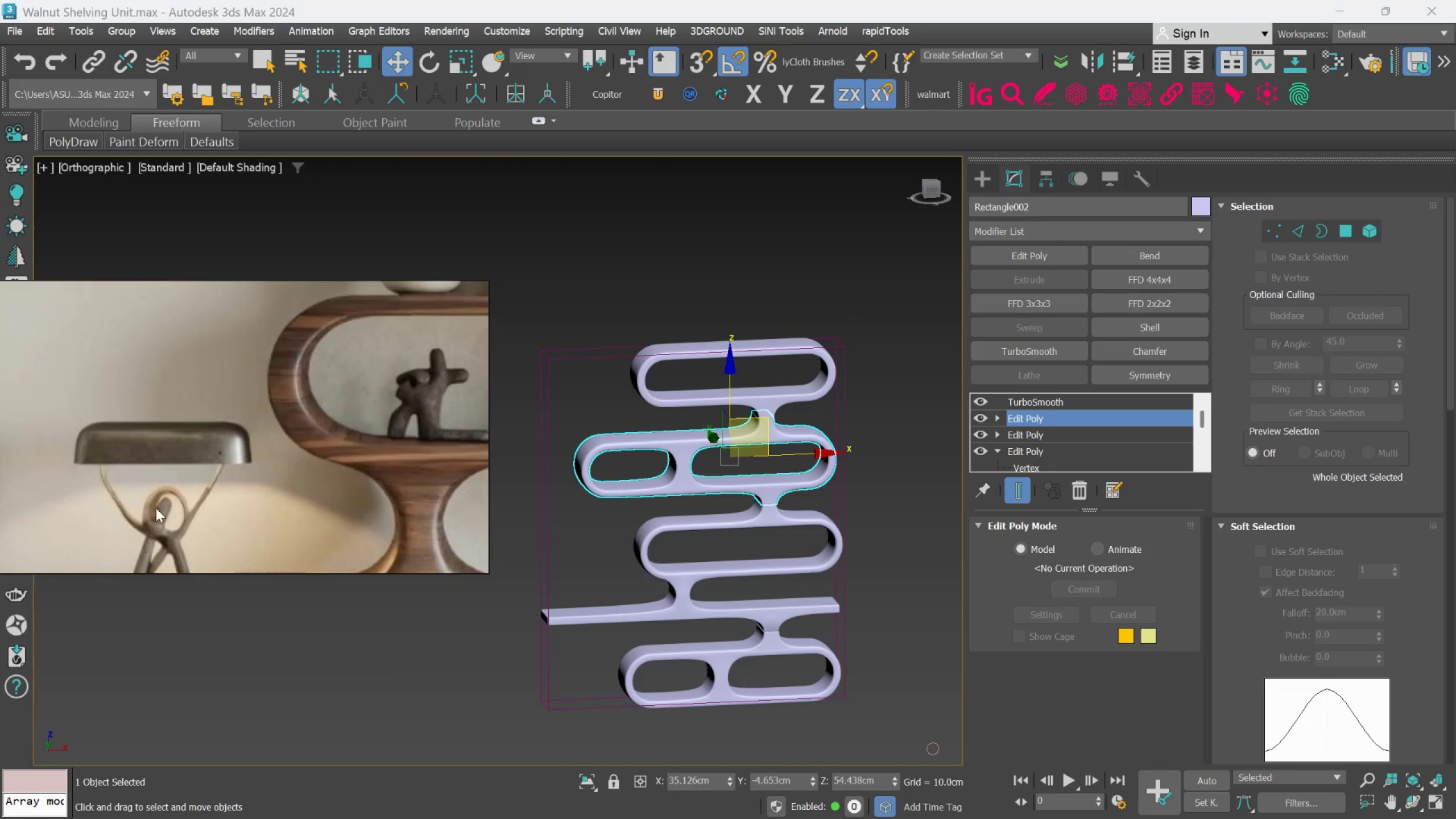 
scroll: coordinate [174, 505], scroll_direction: up, amount: 2.0
 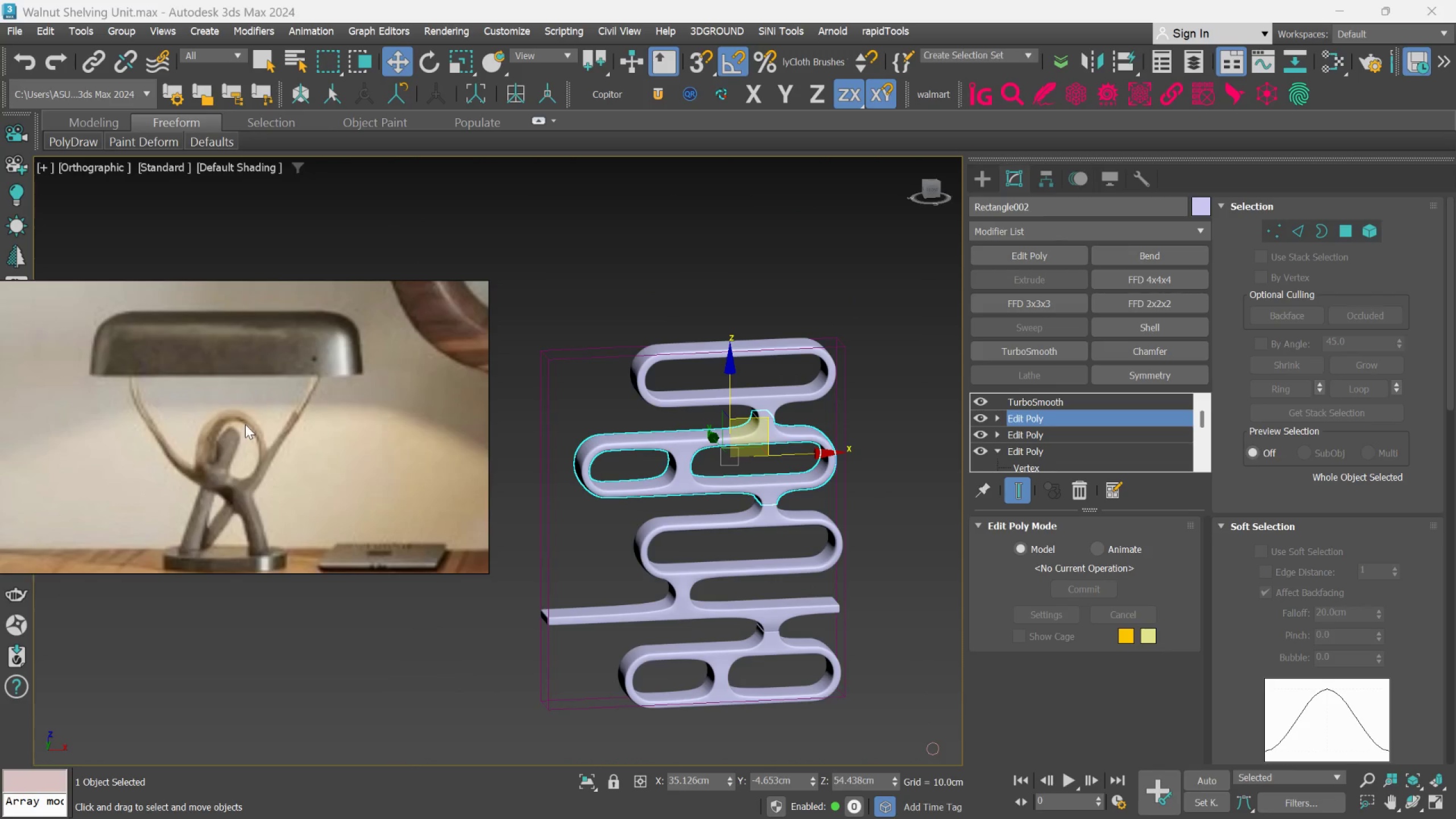 
scroll: coordinate [244, 429], scroll_direction: down, amount: 1.0
 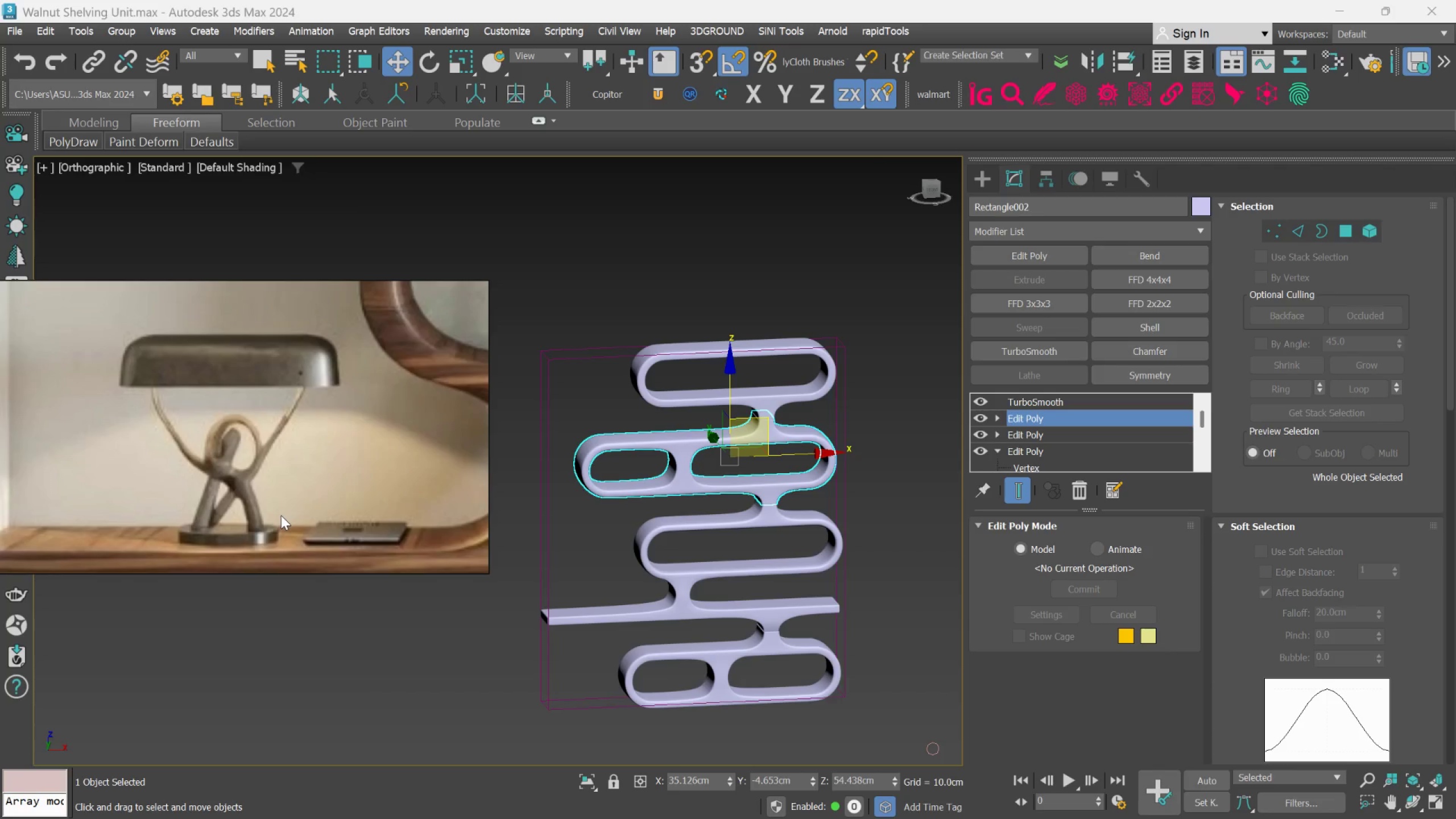 
wait(13.97)
 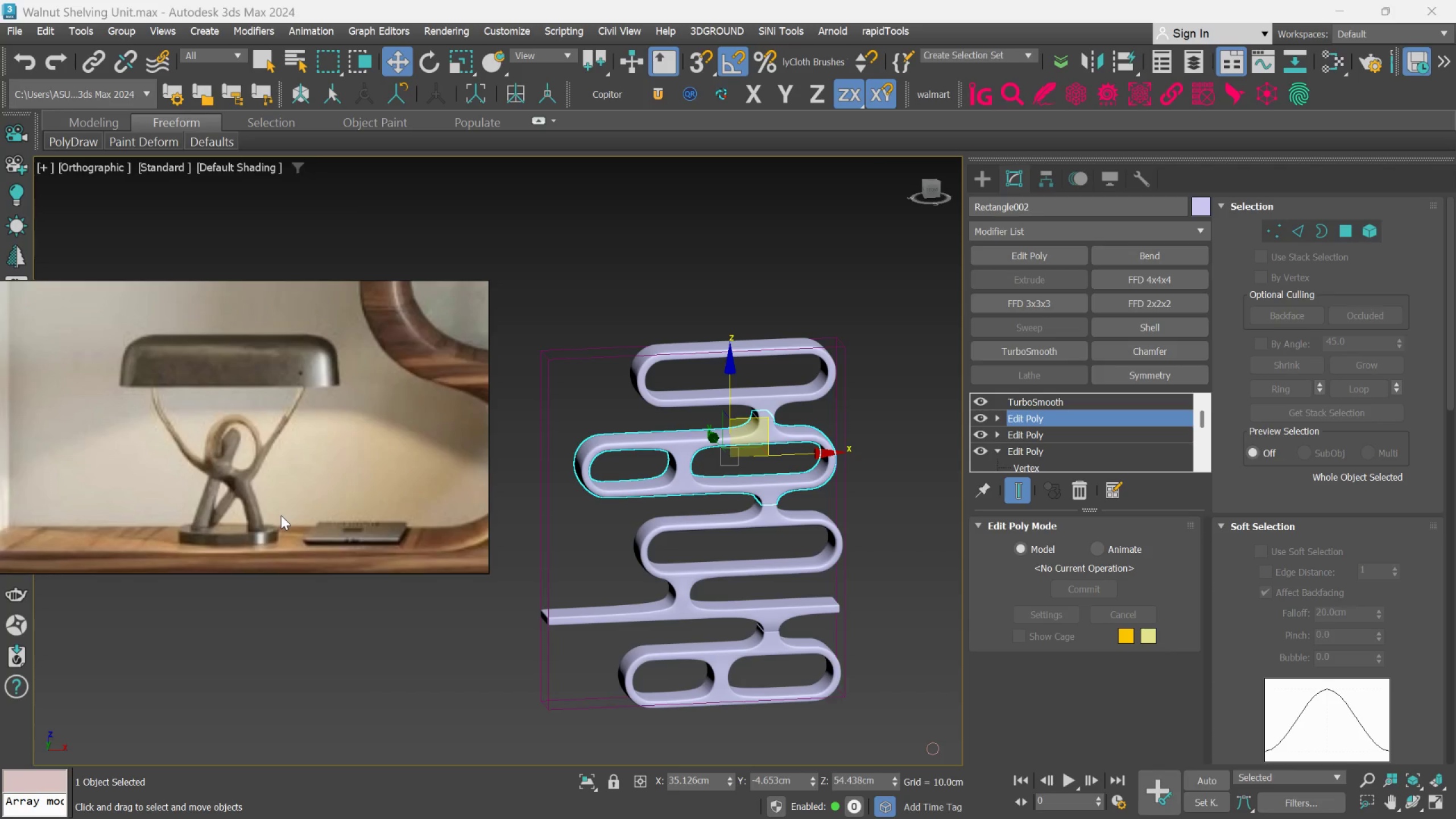 
scroll: coordinate [608, 595], scroll_direction: up, amount: 2.0
 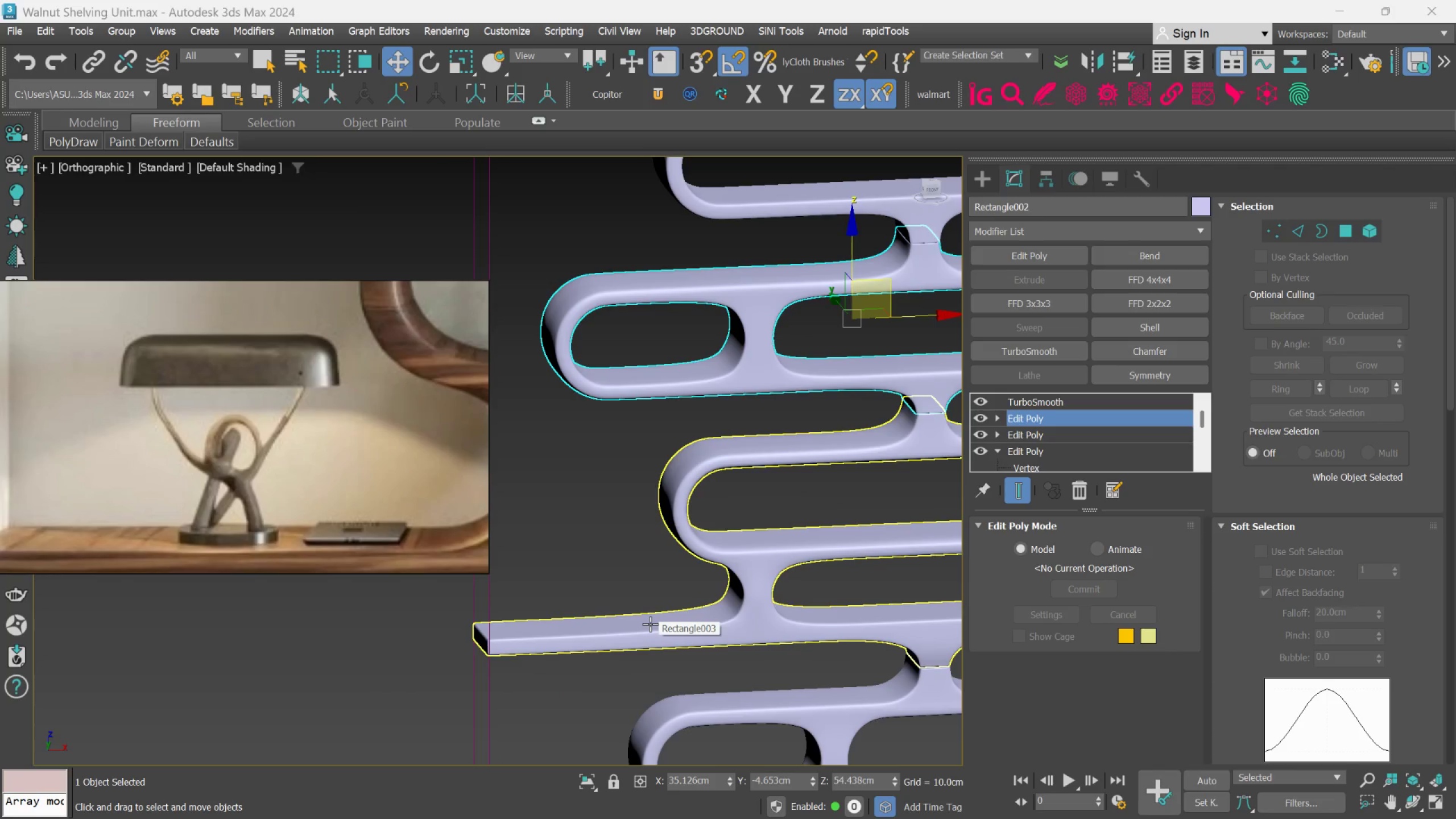 
wait(7.28)
 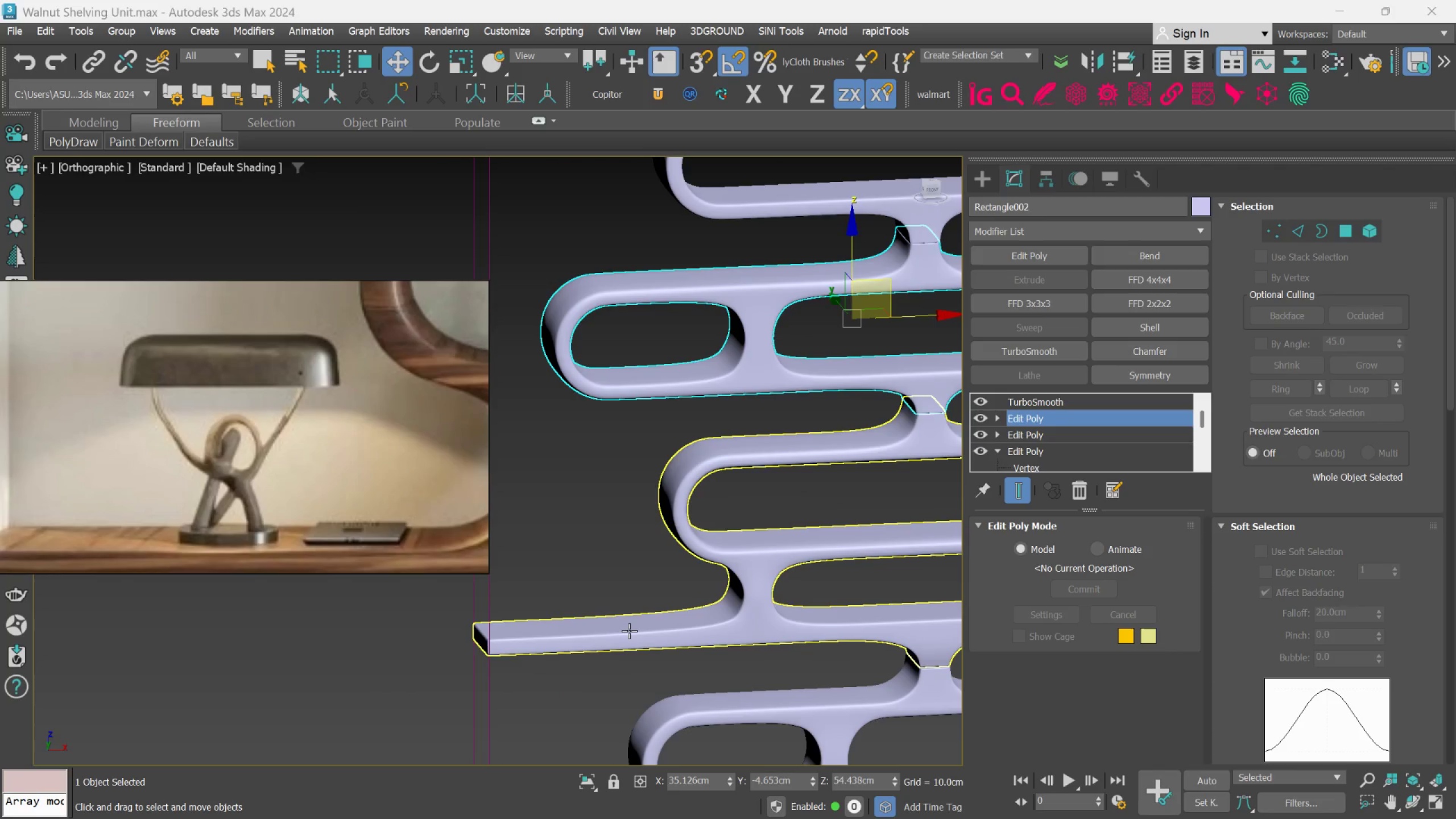 
scroll: coordinate [639, 582], scroll_direction: down, amount: 2.0
 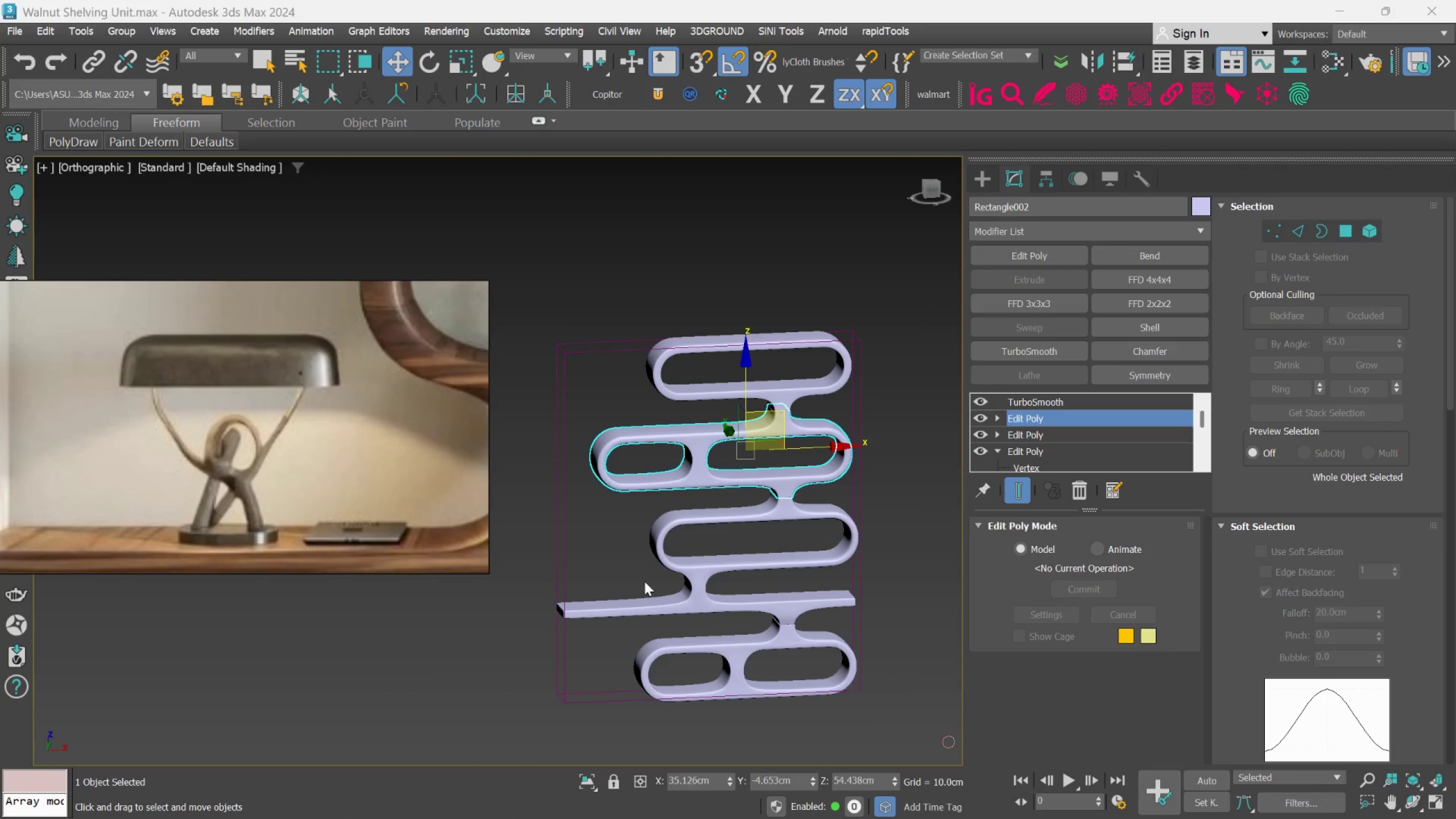 
hold_key(key=AltLeft, duration=0.4)
 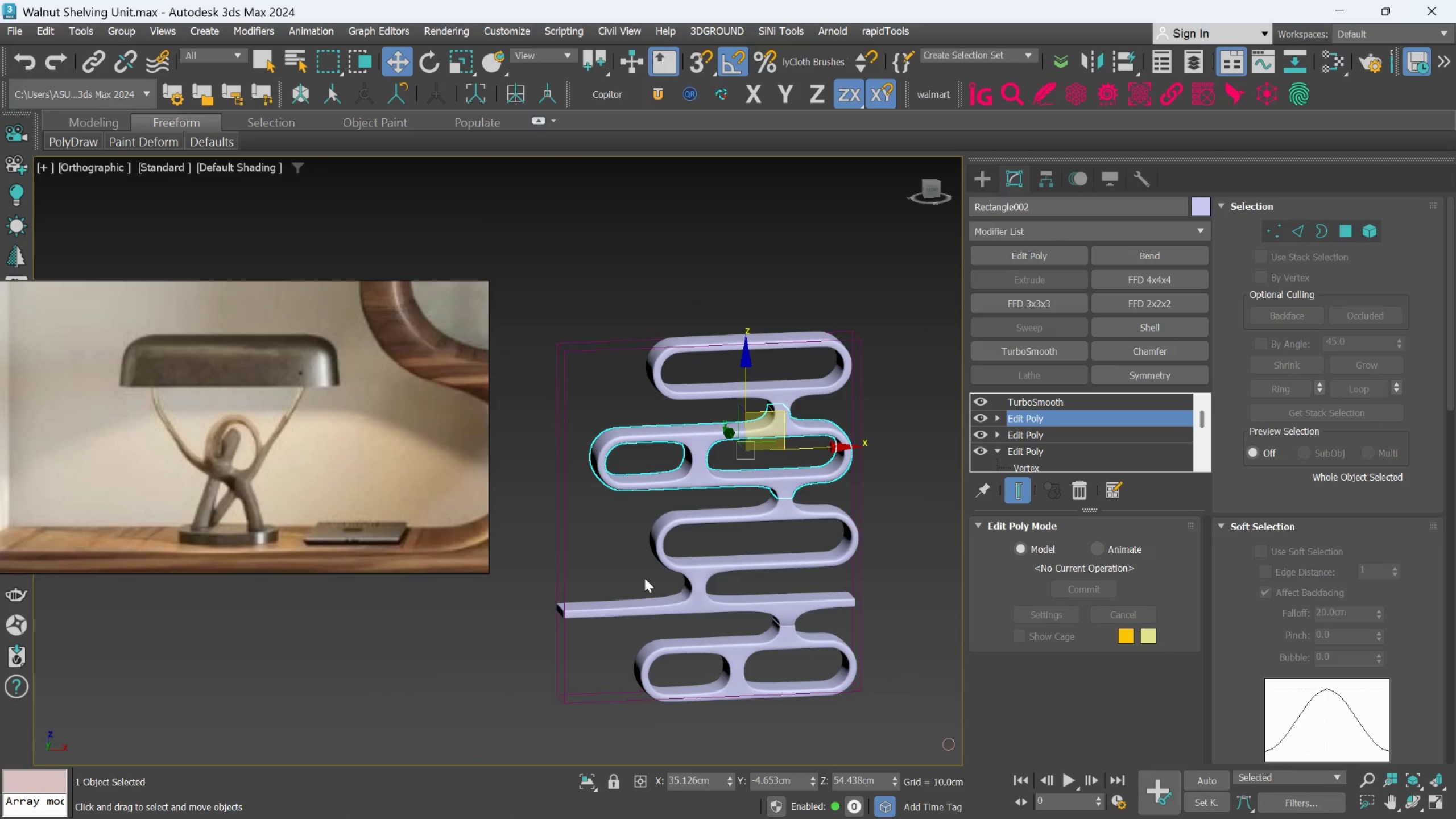 
key(F)
 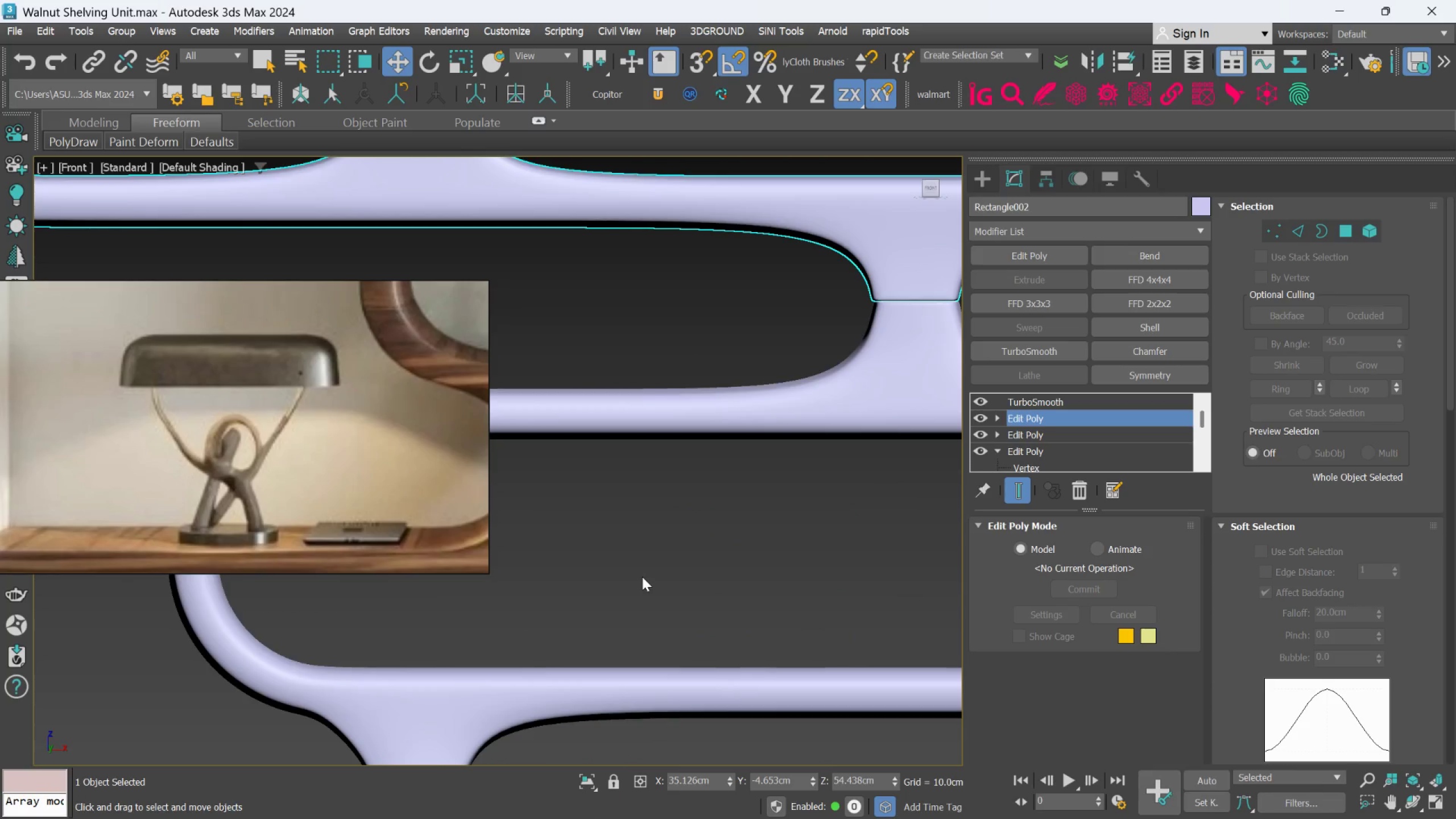 
scroll: coordinate [642, 577], scroll_direction: down, amount: 6.0
 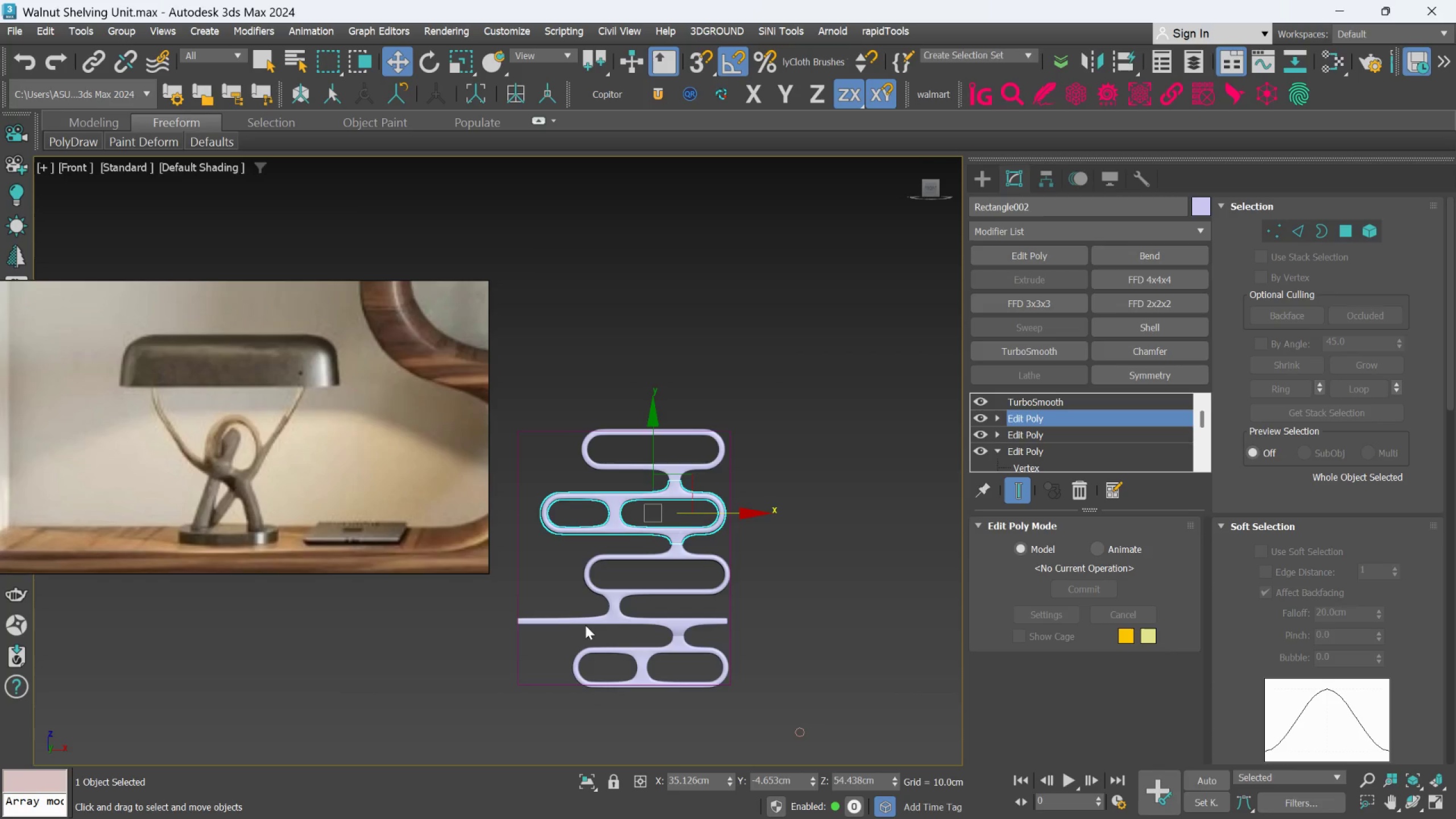 
scroll: coordinate [566, 614], scroll_direction: up, amount: 2.0
 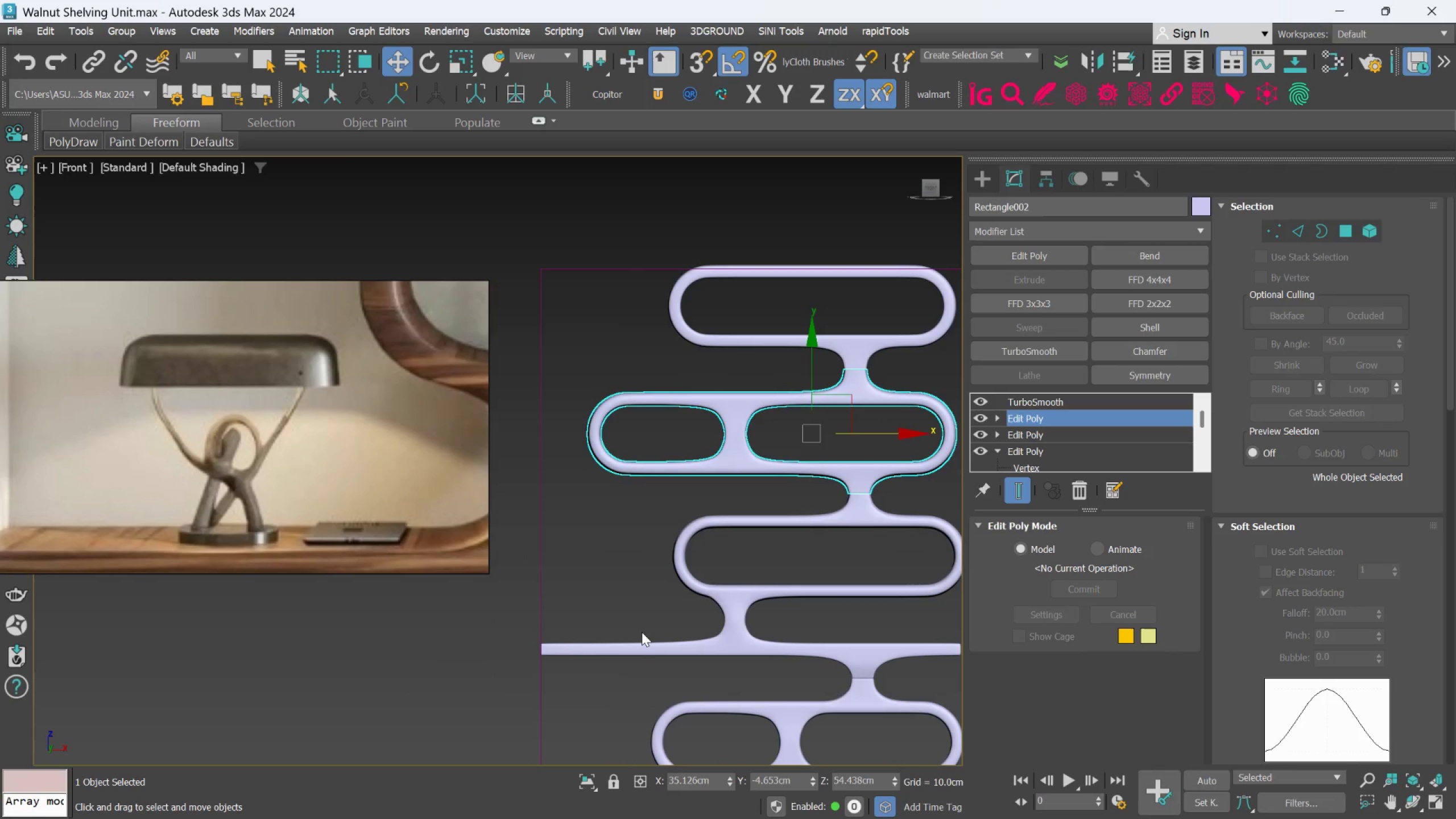 
wait(13.95)
 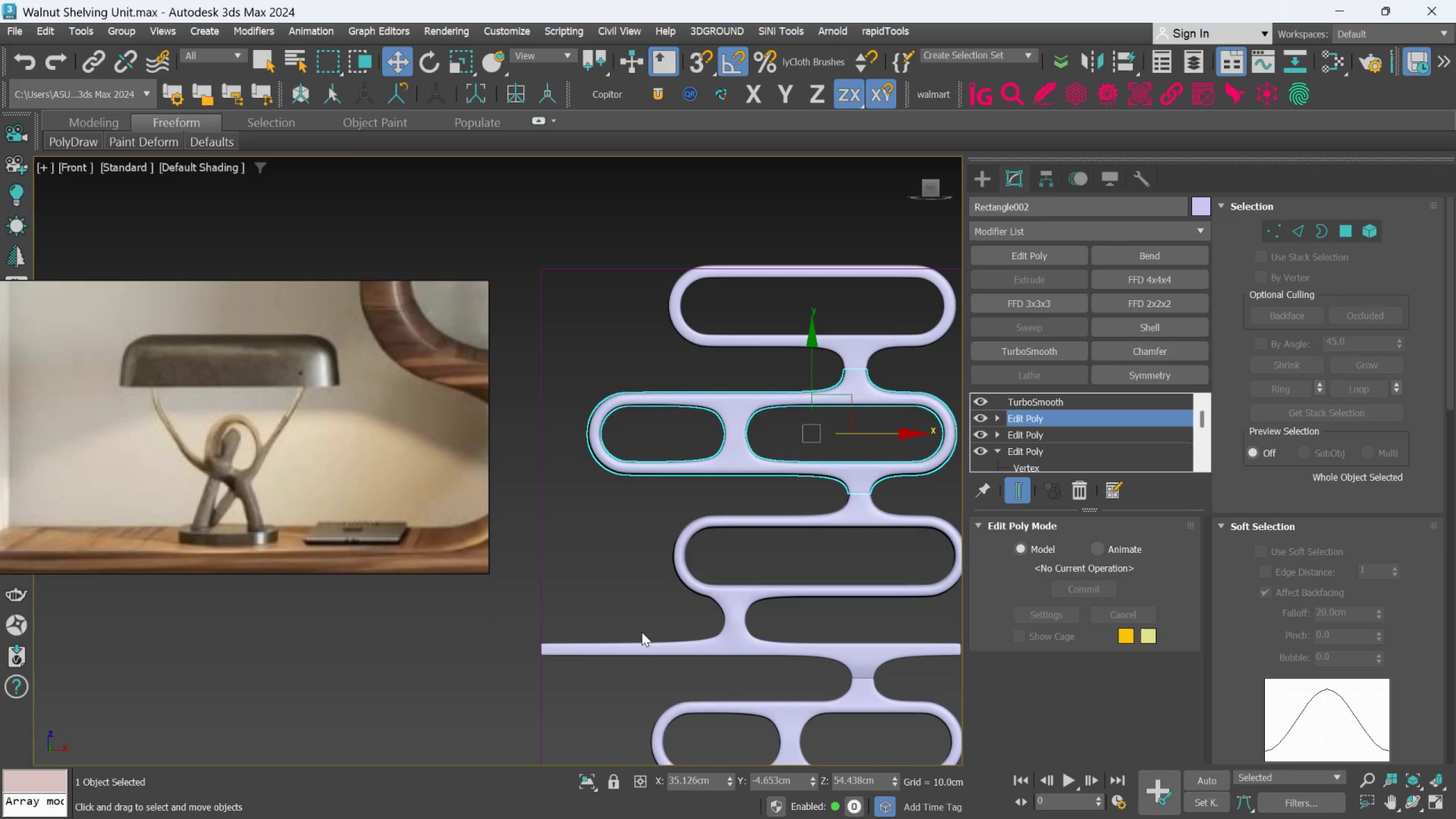 
scroll: coordinate [642, 635], scroll_direction: down, amount: 1.0
 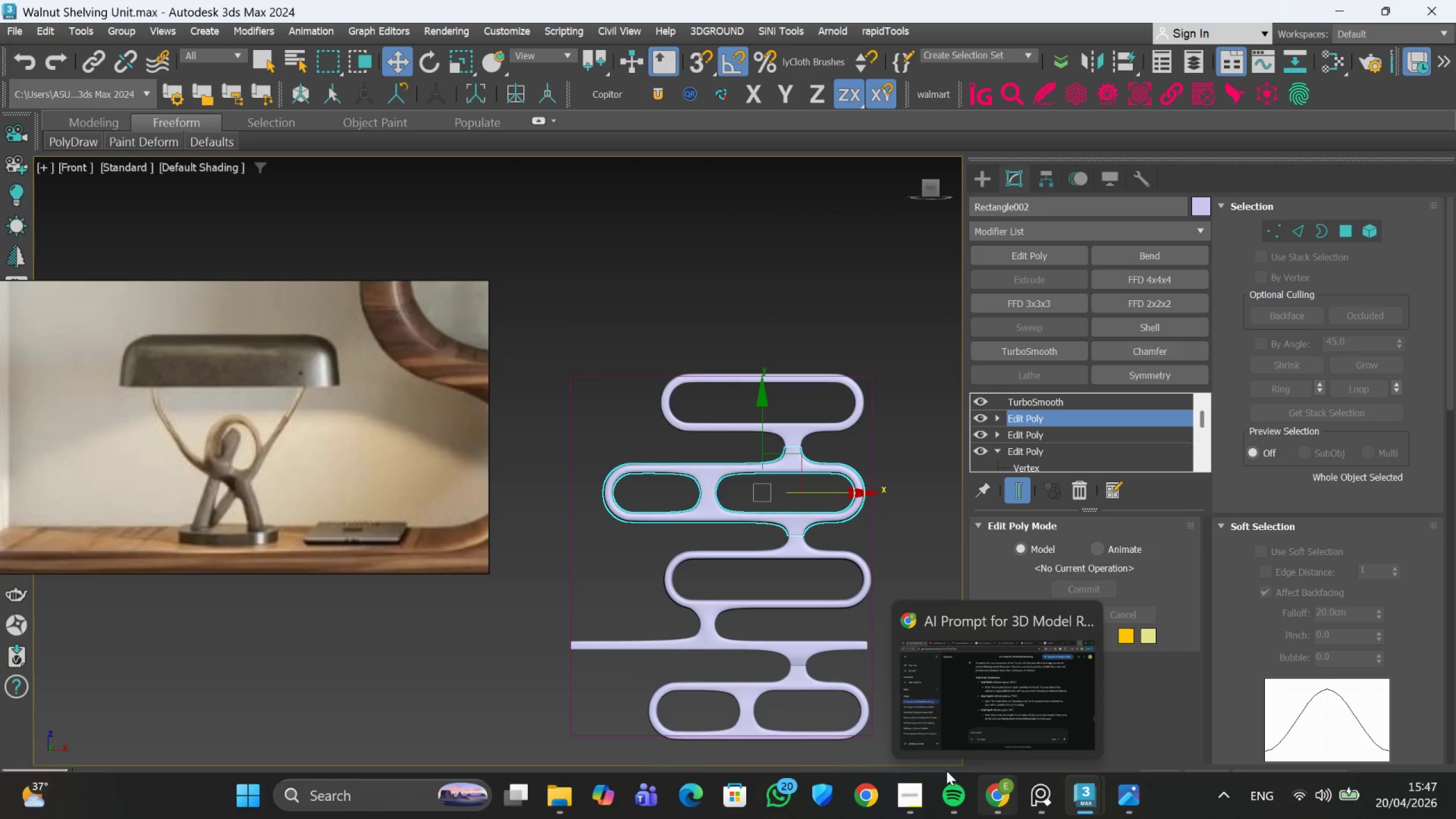 
scroll: coordinate [652, 648], scroll_direction: none, amount: 0.0
 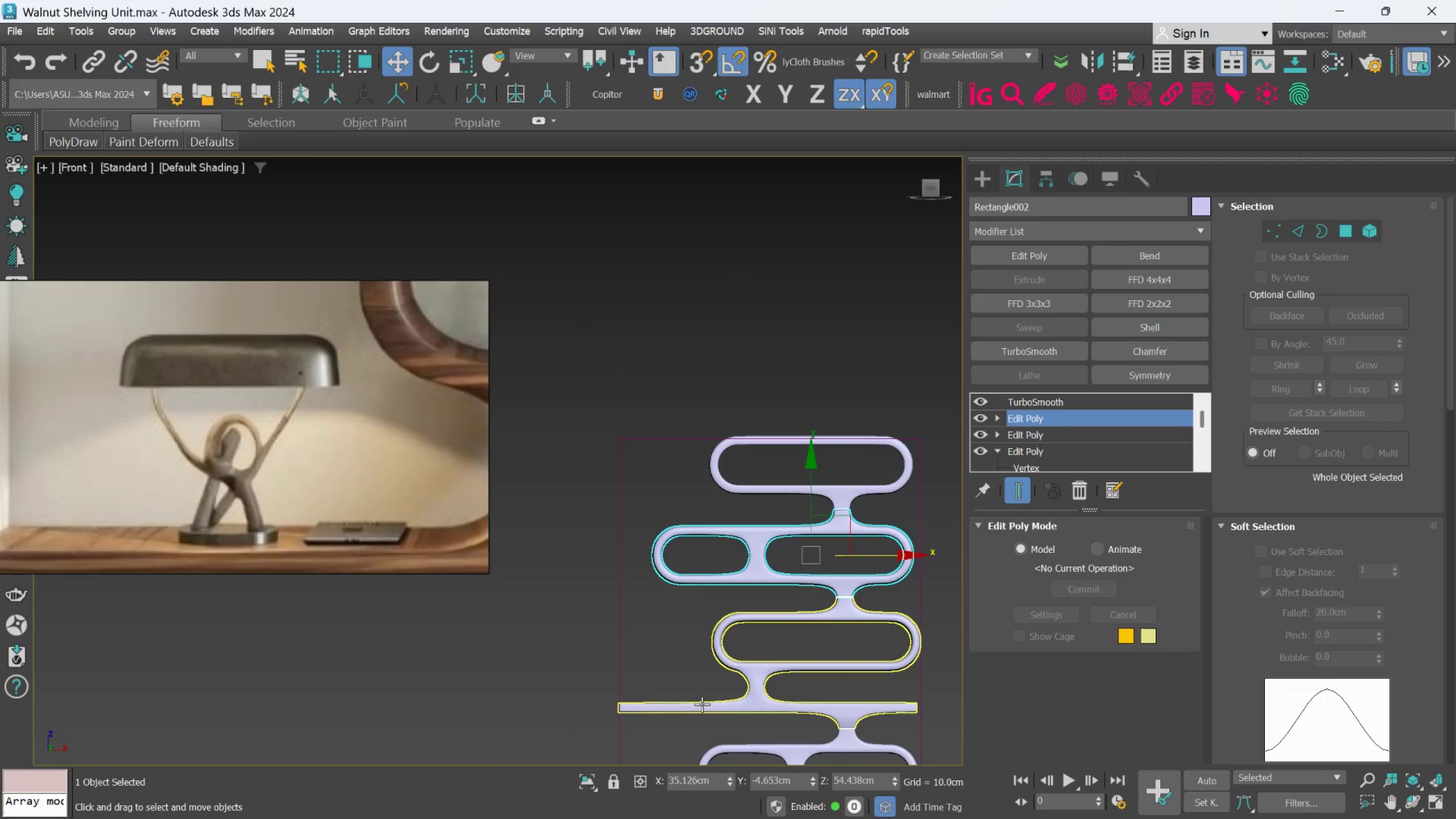 
scroll: coordinate [707, 684], scroll_direction: up, amount: 2.0
 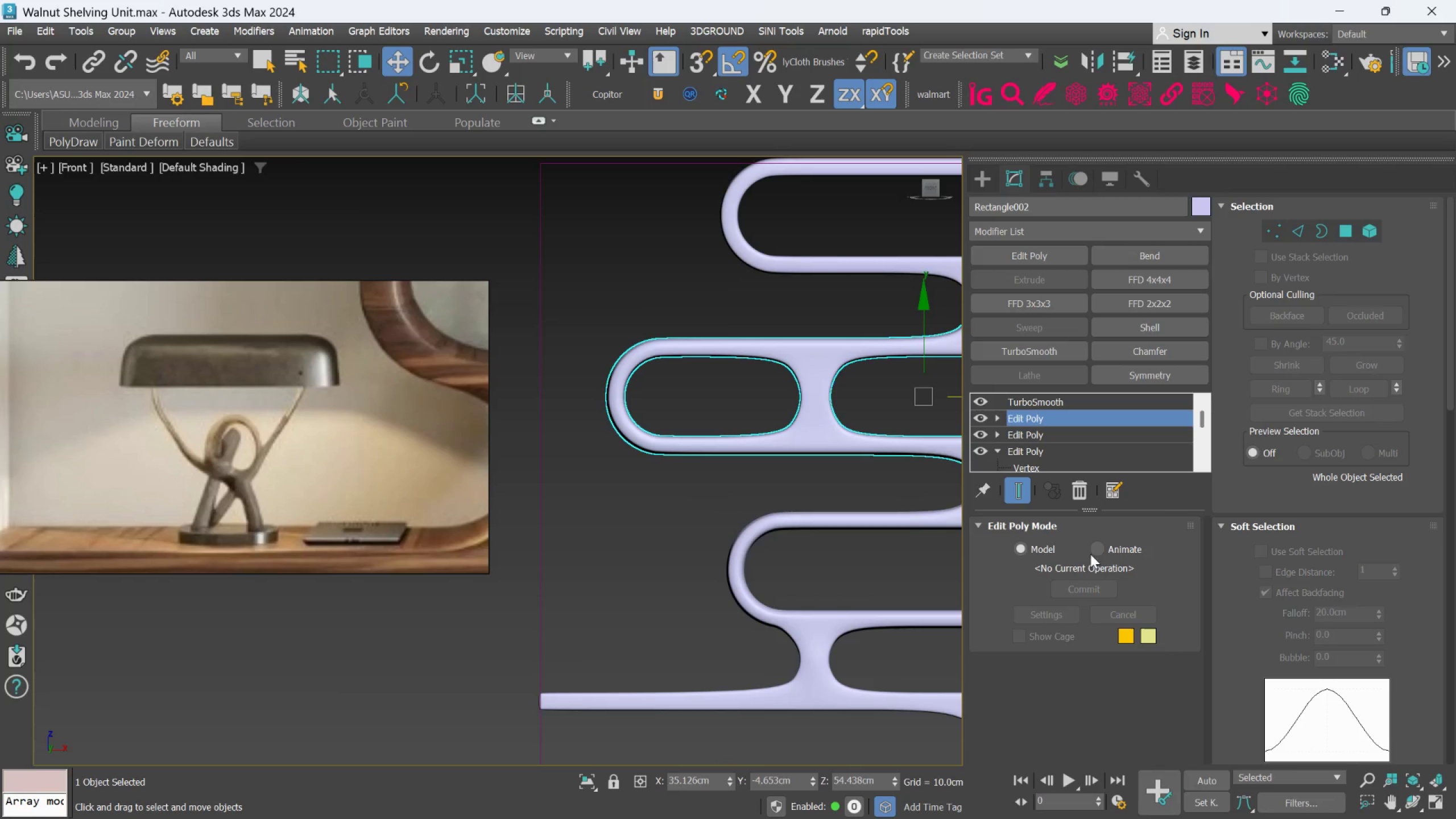 
scroll: coordinate [689, 572], scroll_direction: down, amount: 1.0
 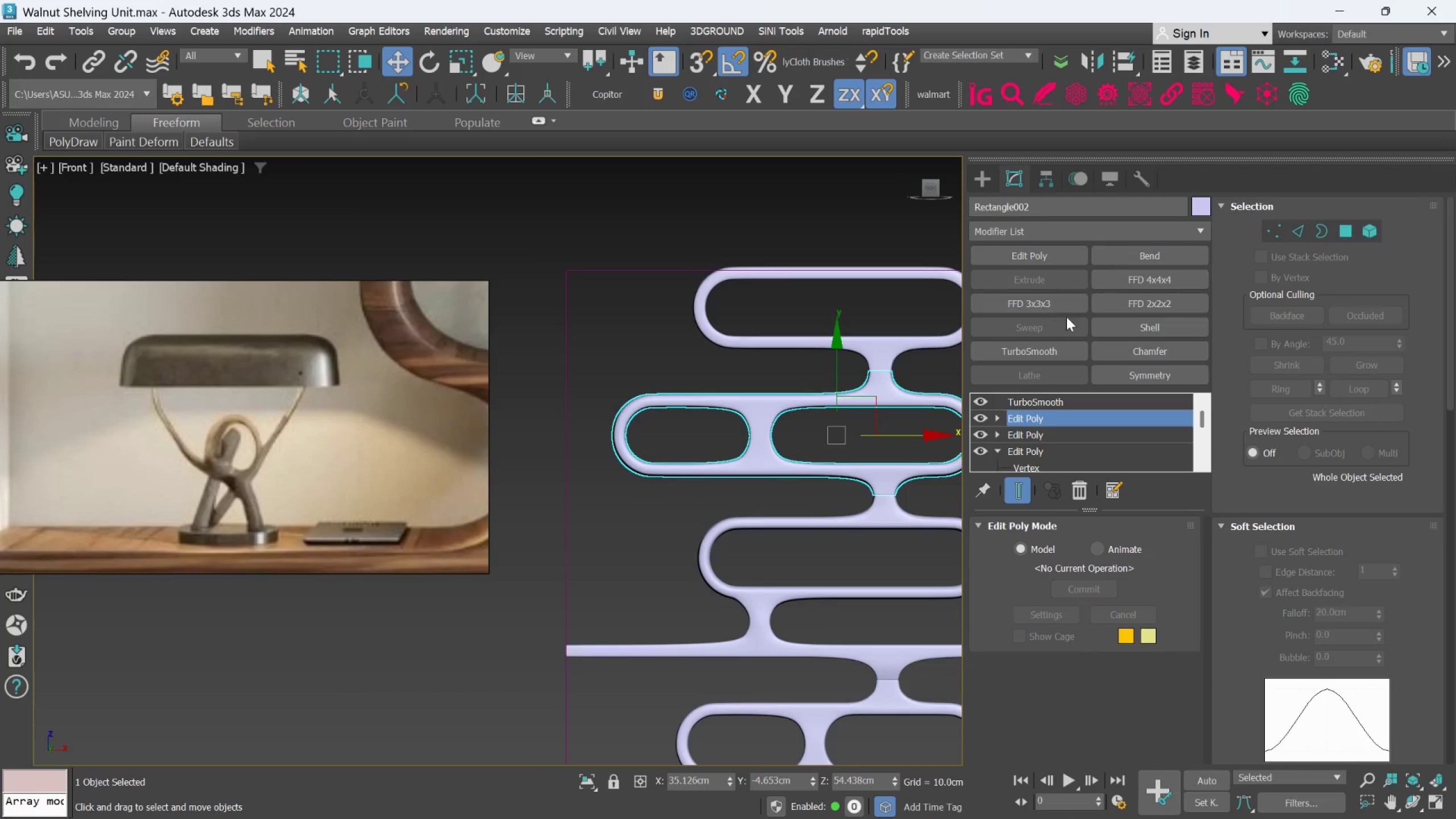 
left_click([978, 171])
 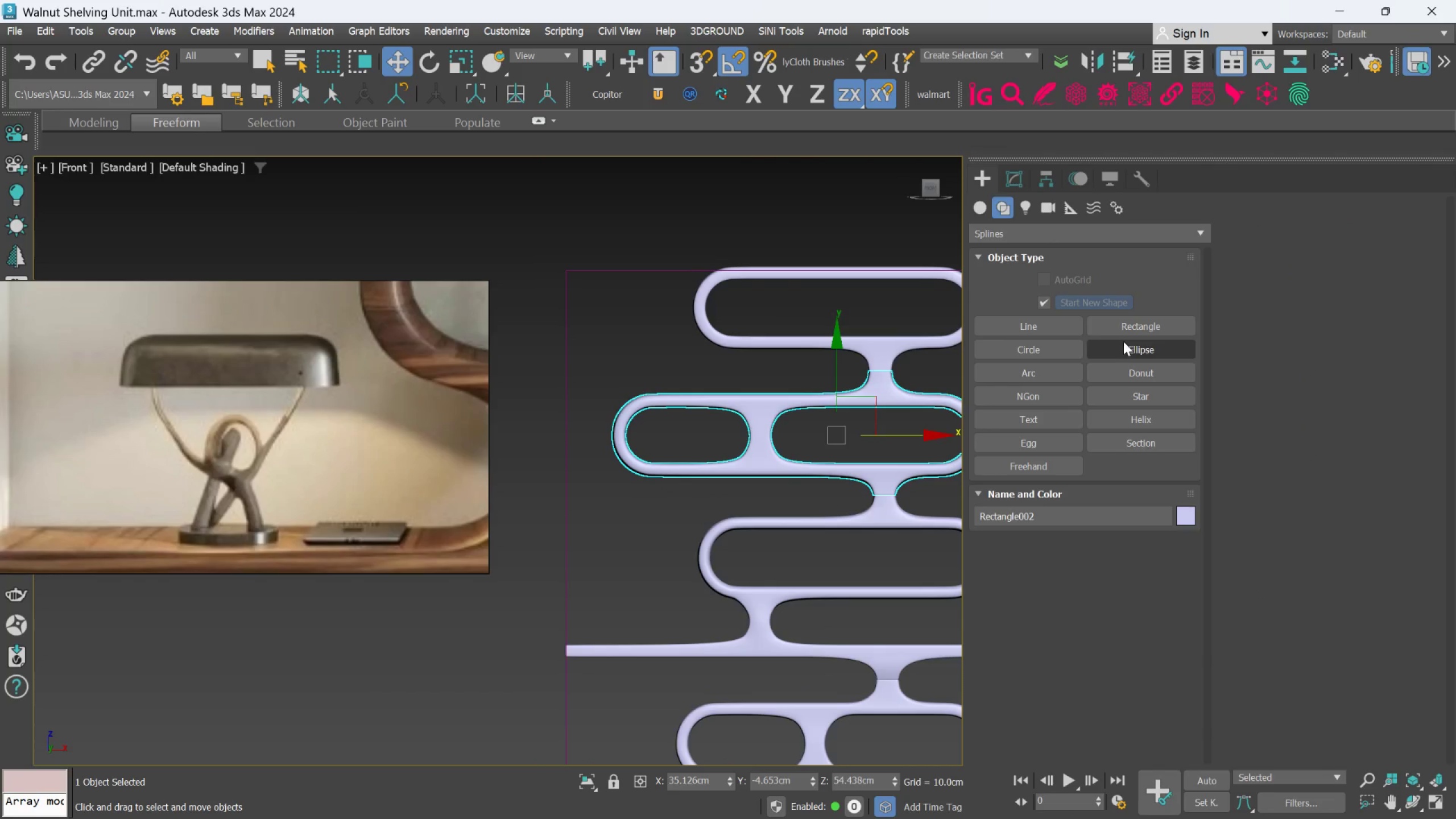 
left_click([1126, 325])
 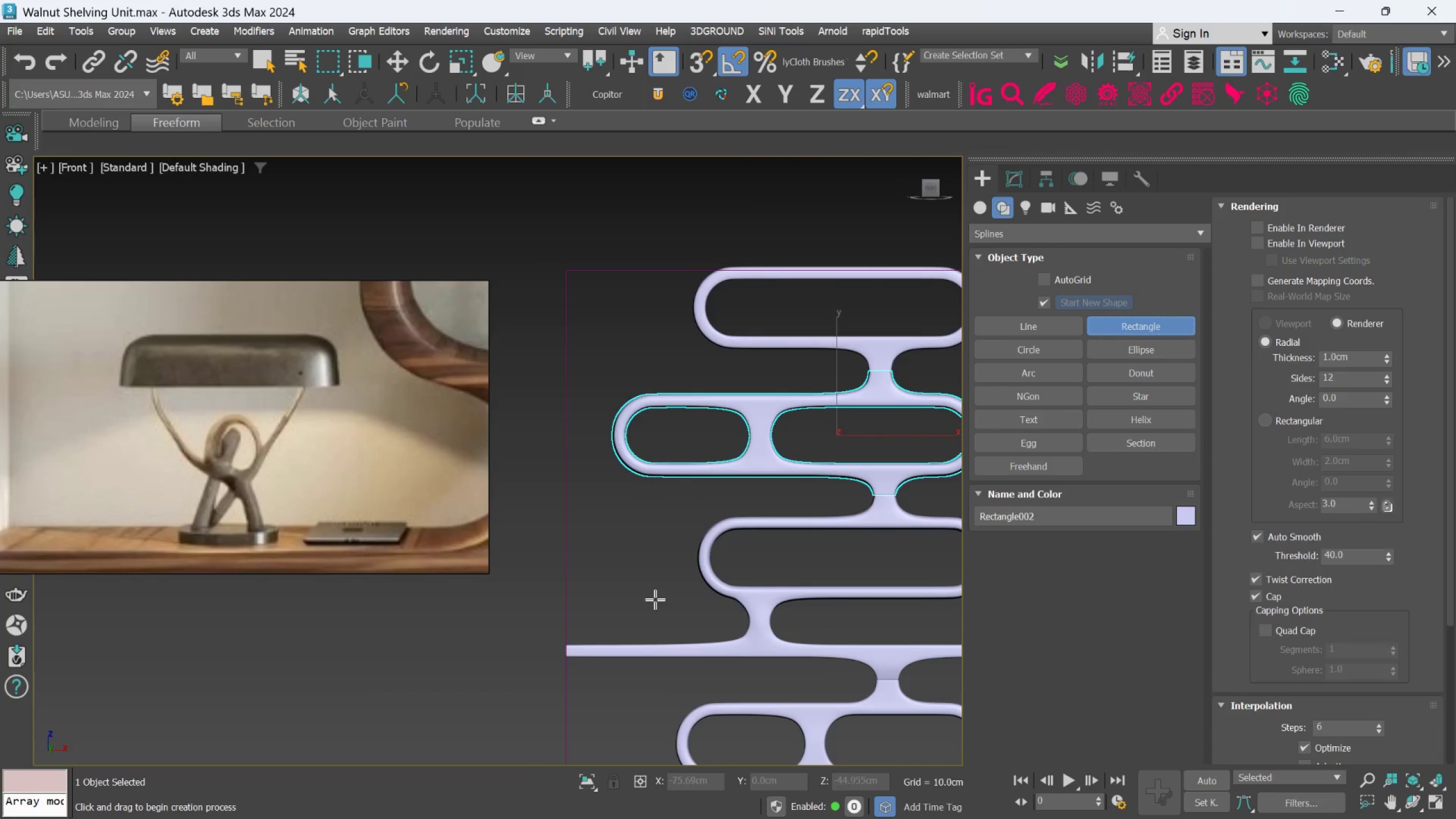 
scroll: coordinate [656, 601], scroll_direction: up, amount: 1.0
 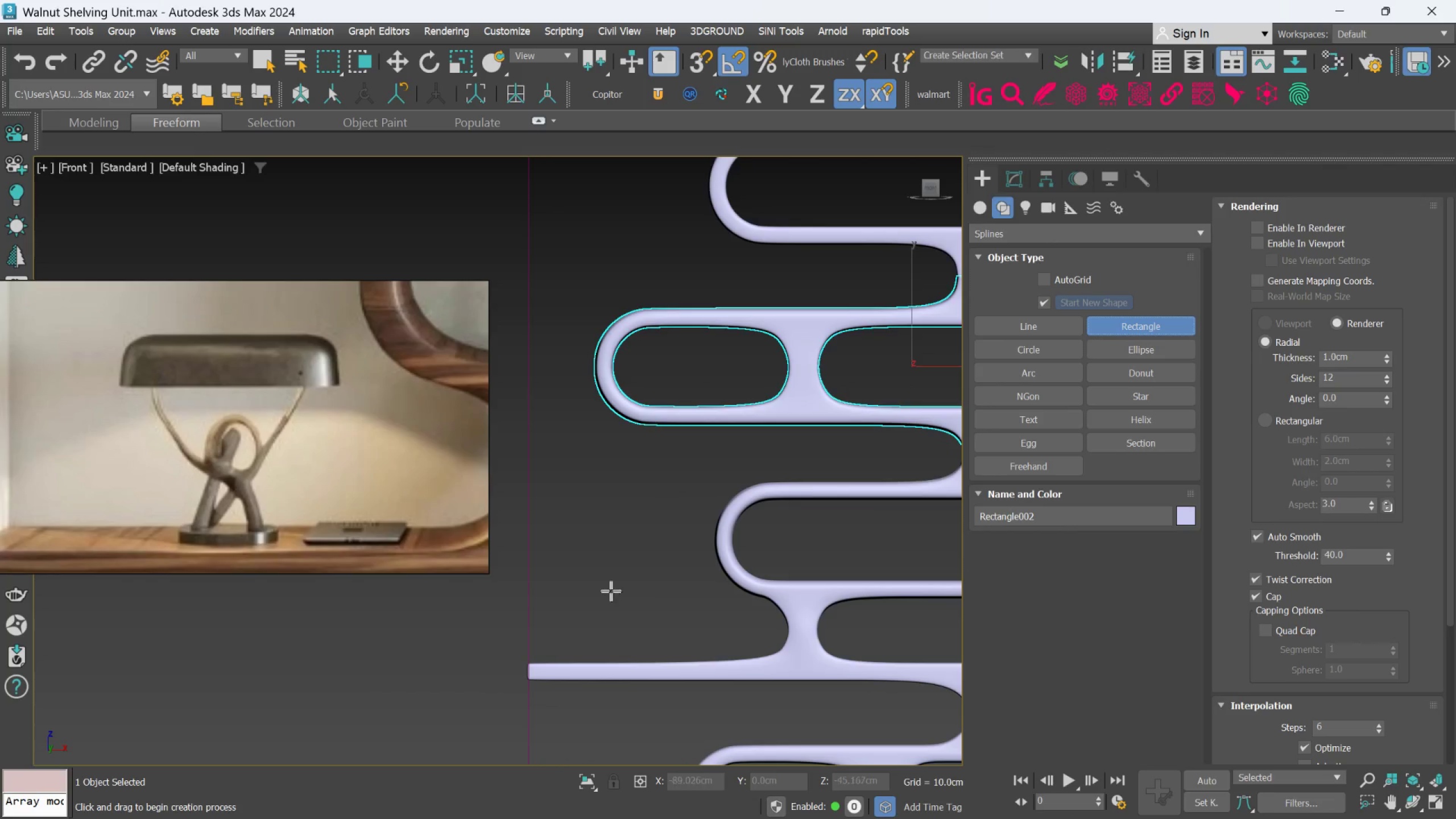 
left_click_drag(start_coordinate=[599, 584], to_coordinate=[699, 658])
 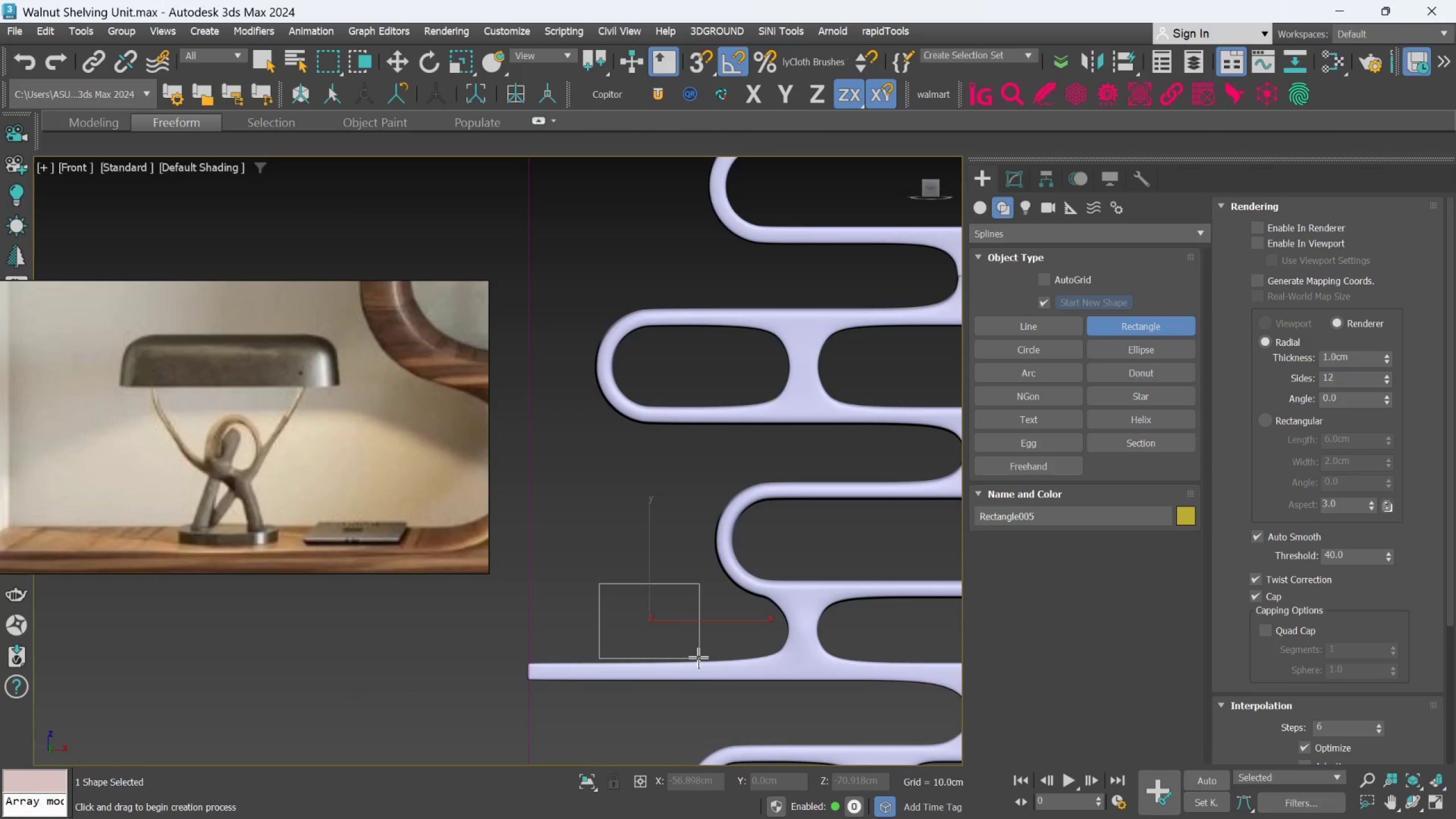 
scroll: coordinate [698, 657], scroll_direction: up, amount: 2.0
 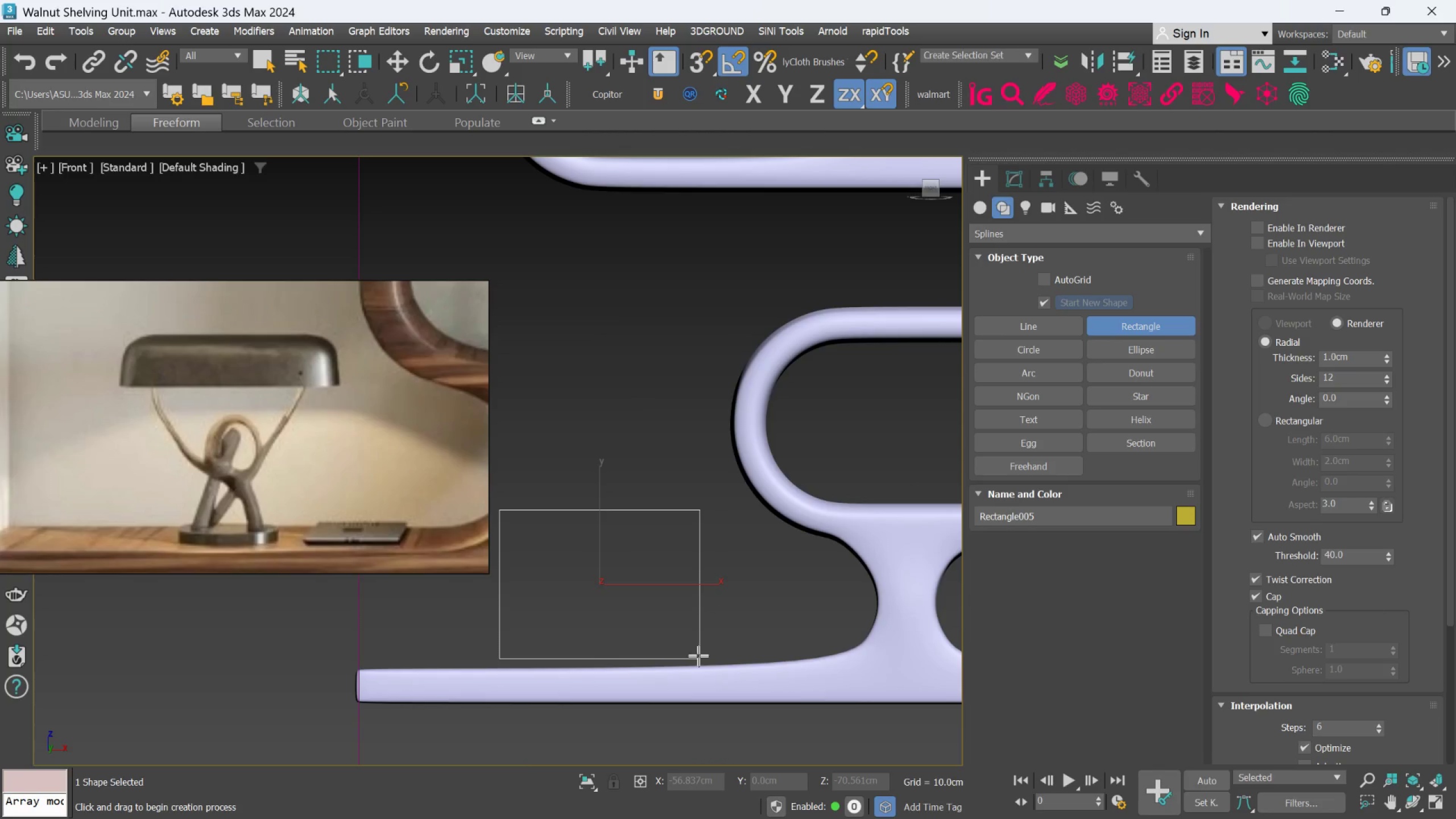 
hold_key(key=AltLeft, duration=0.77)
 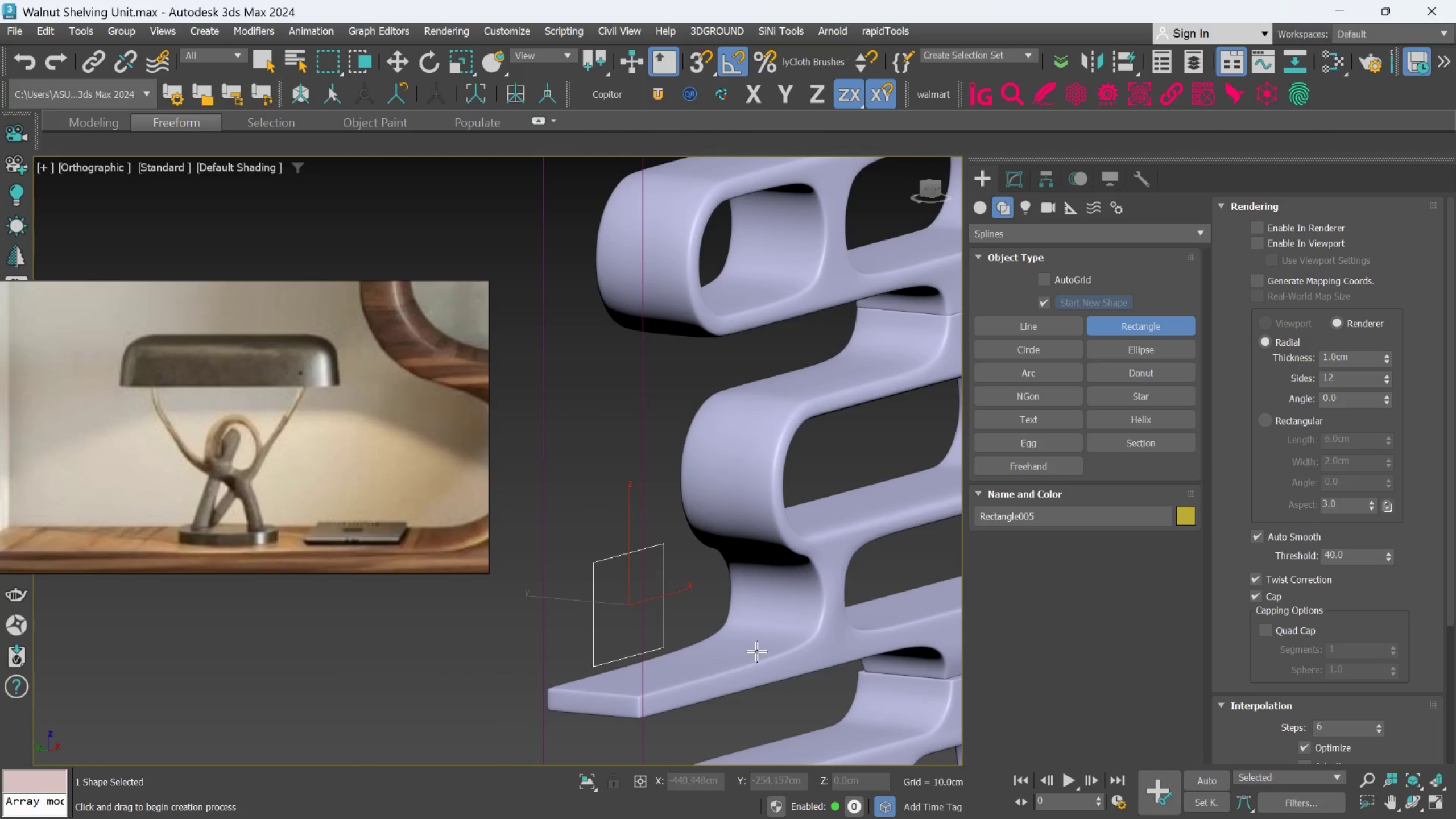 
scroll: coordinate [698, 654], scroll_direction: down, amount: 1.0
 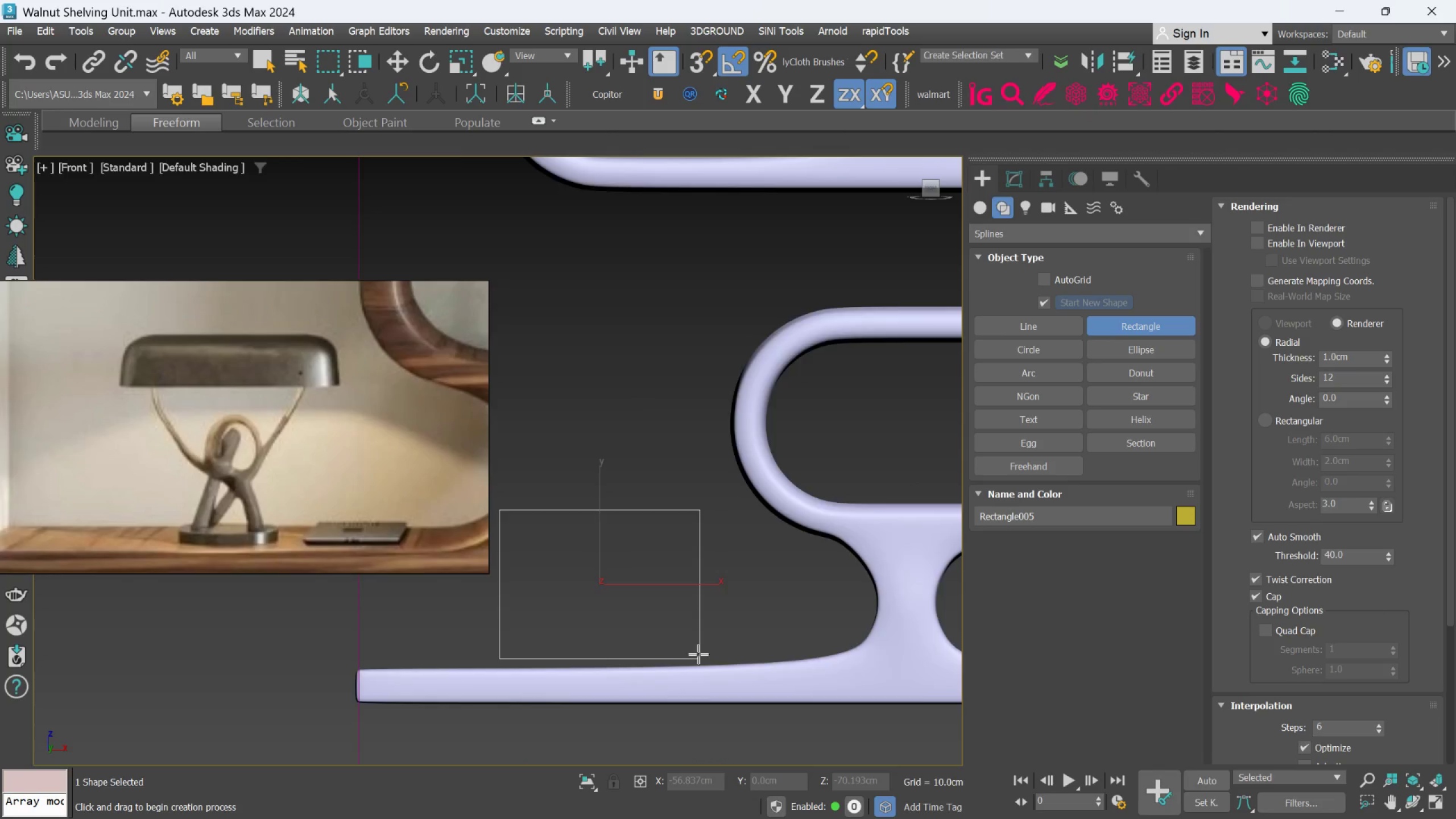 
type(wf)
 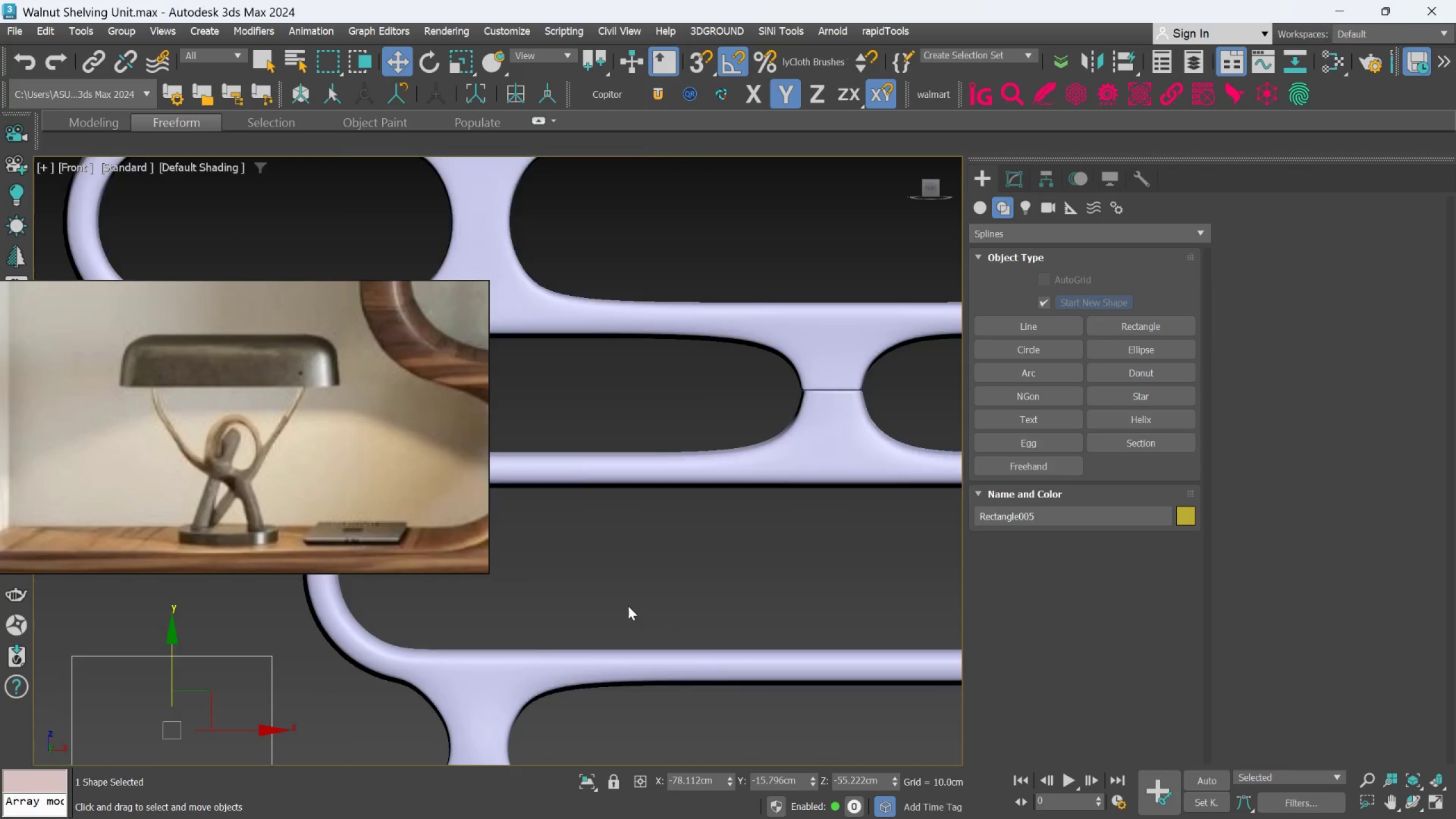 
left_click_drag(start_coordinate=[572, 597], to_coordinate=[617, 620])
 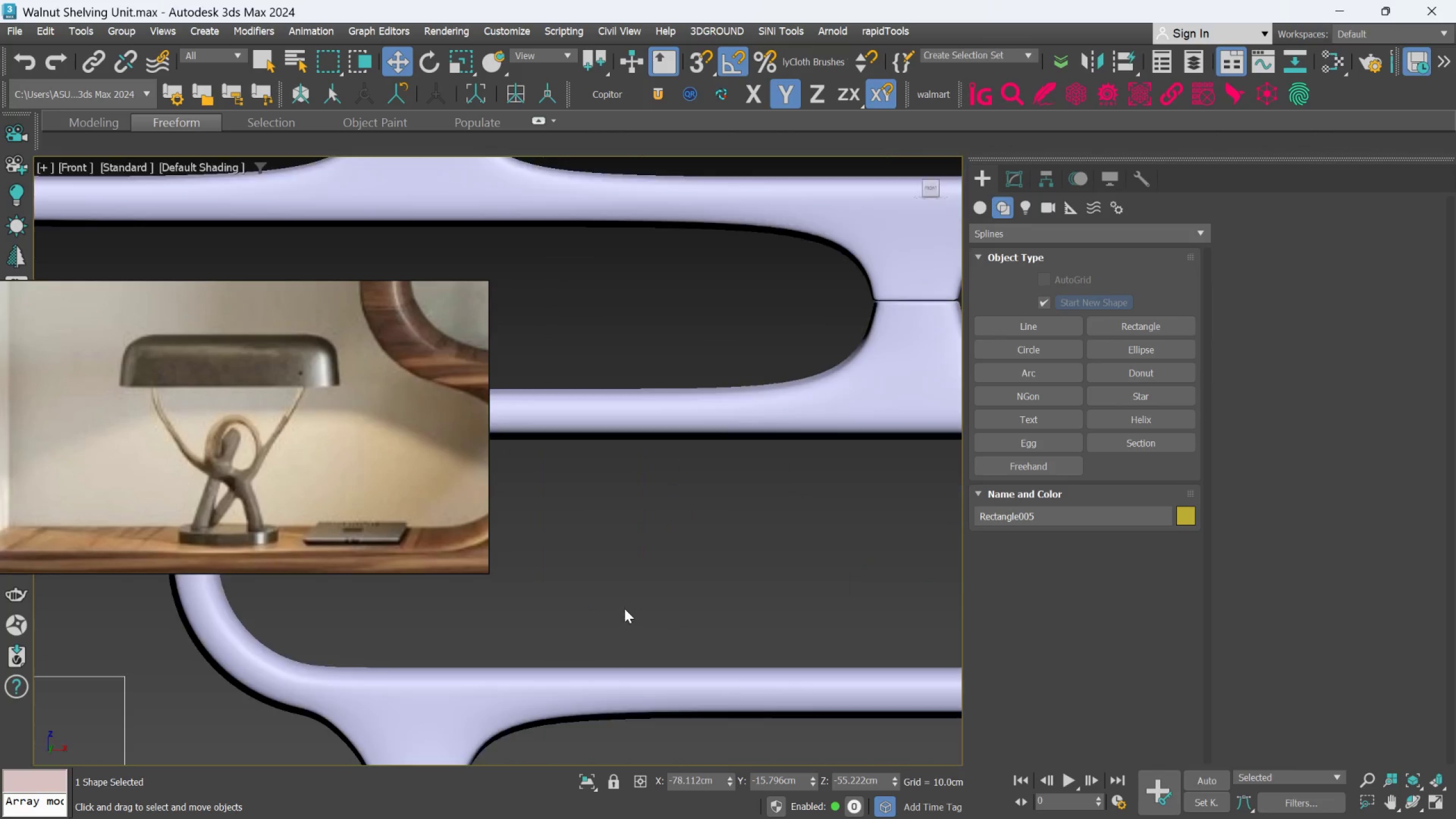 
scroll: coordinate [621, 607], scroll_direction: down, amount: 5.0
 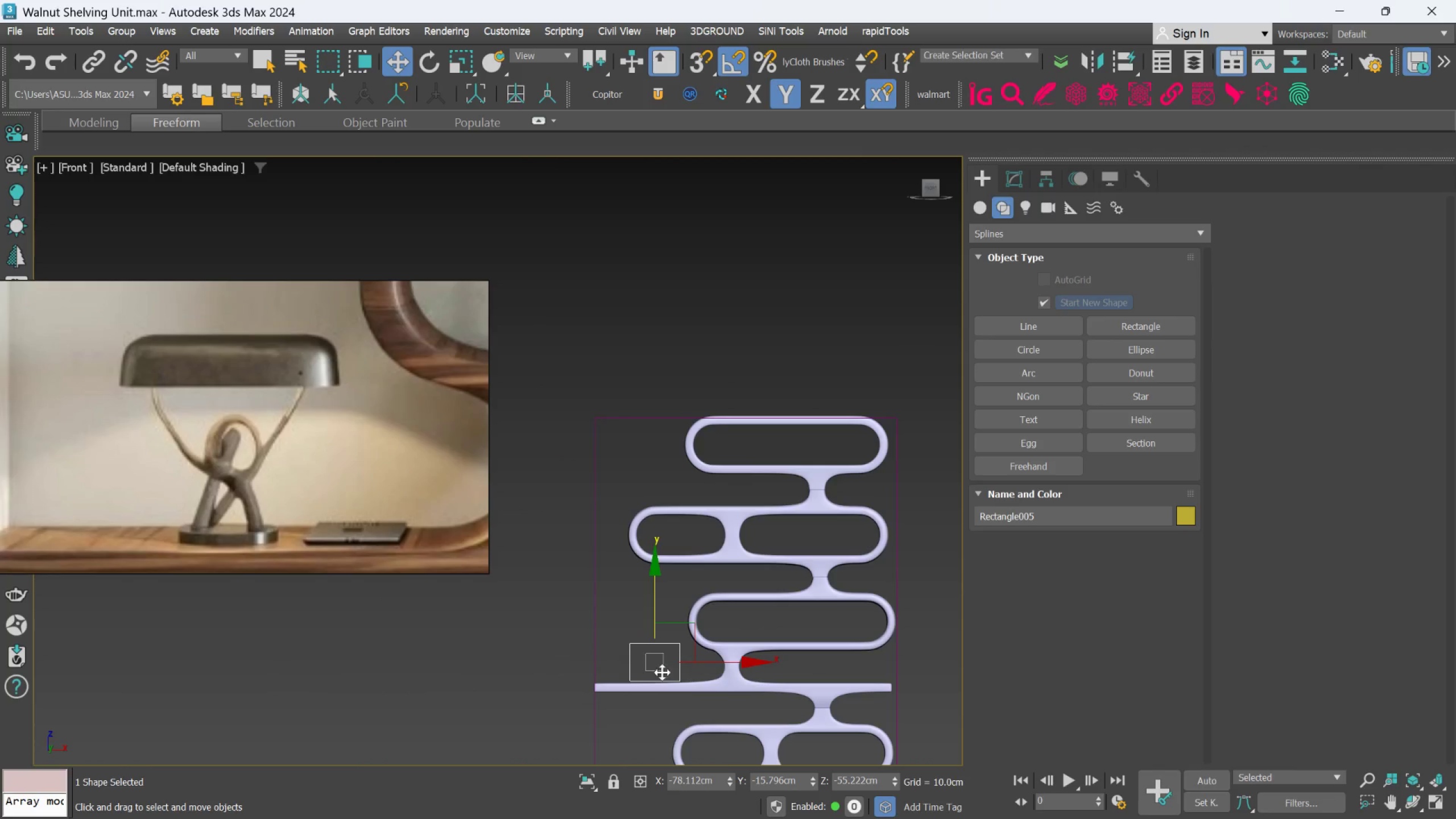 
scroll: coordinate [667, 673], scroll_direction: up, amount: 2.0
 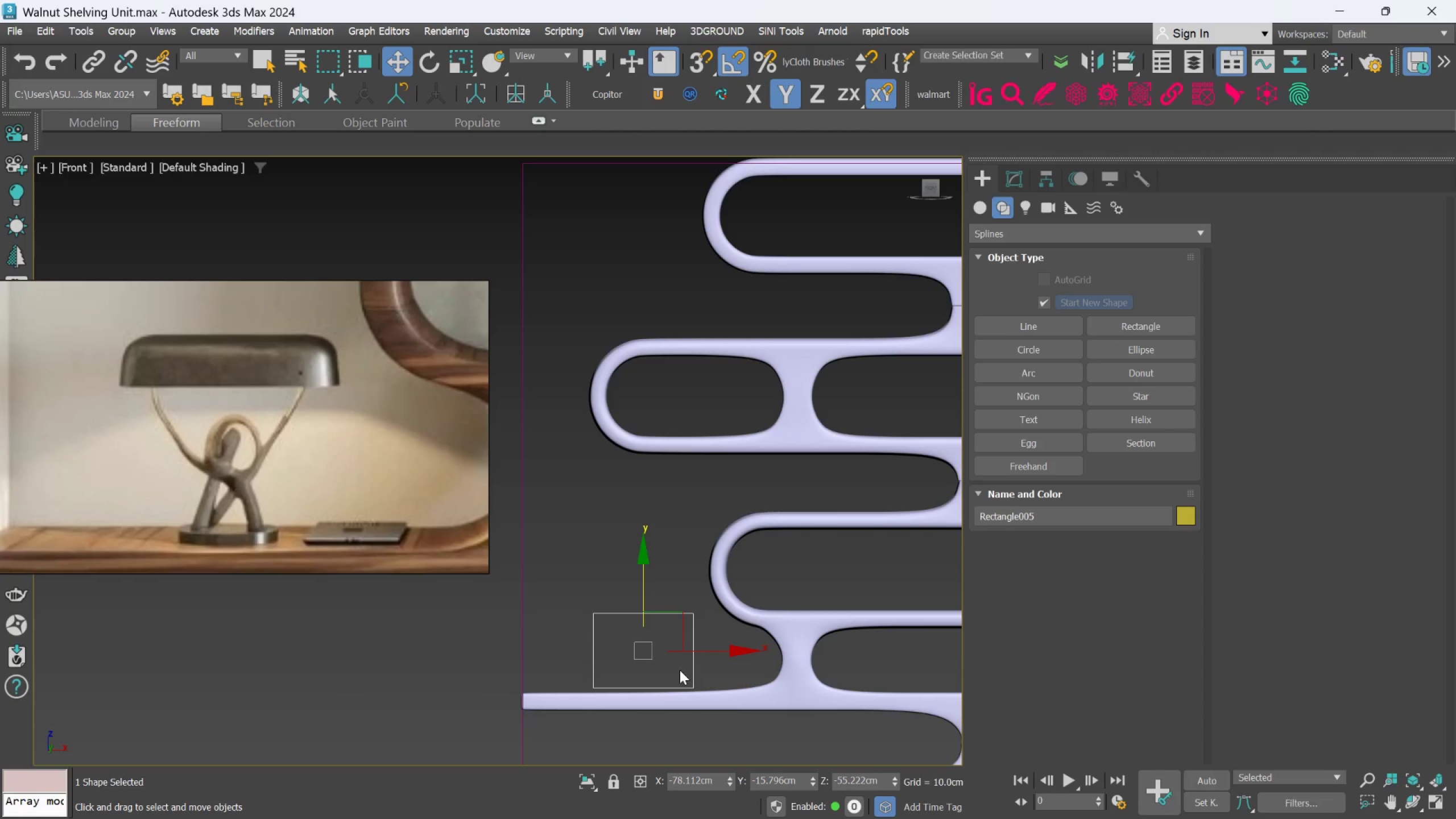 
left_click([1024, 176])
 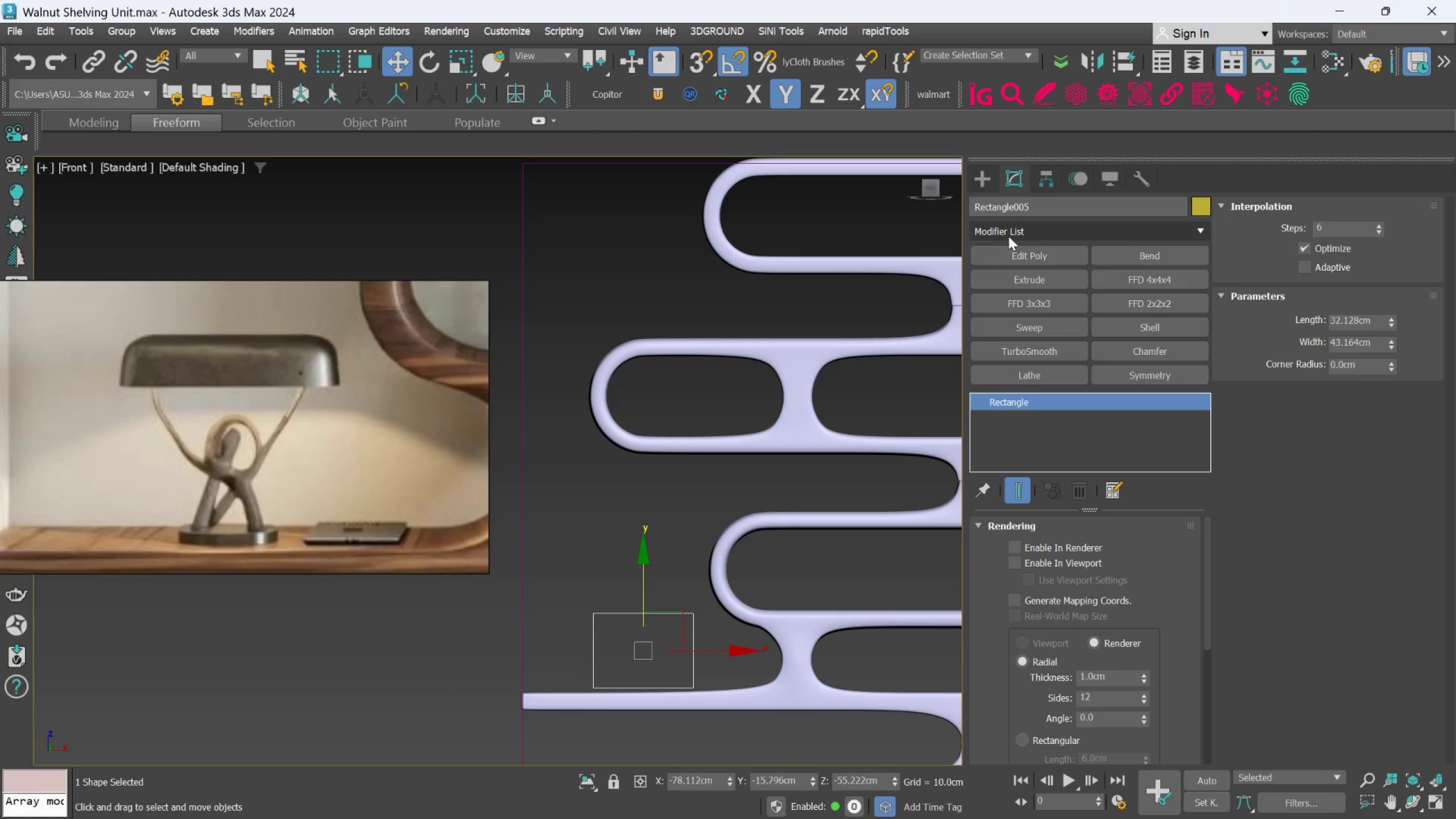 
left_click([1008, 228])
 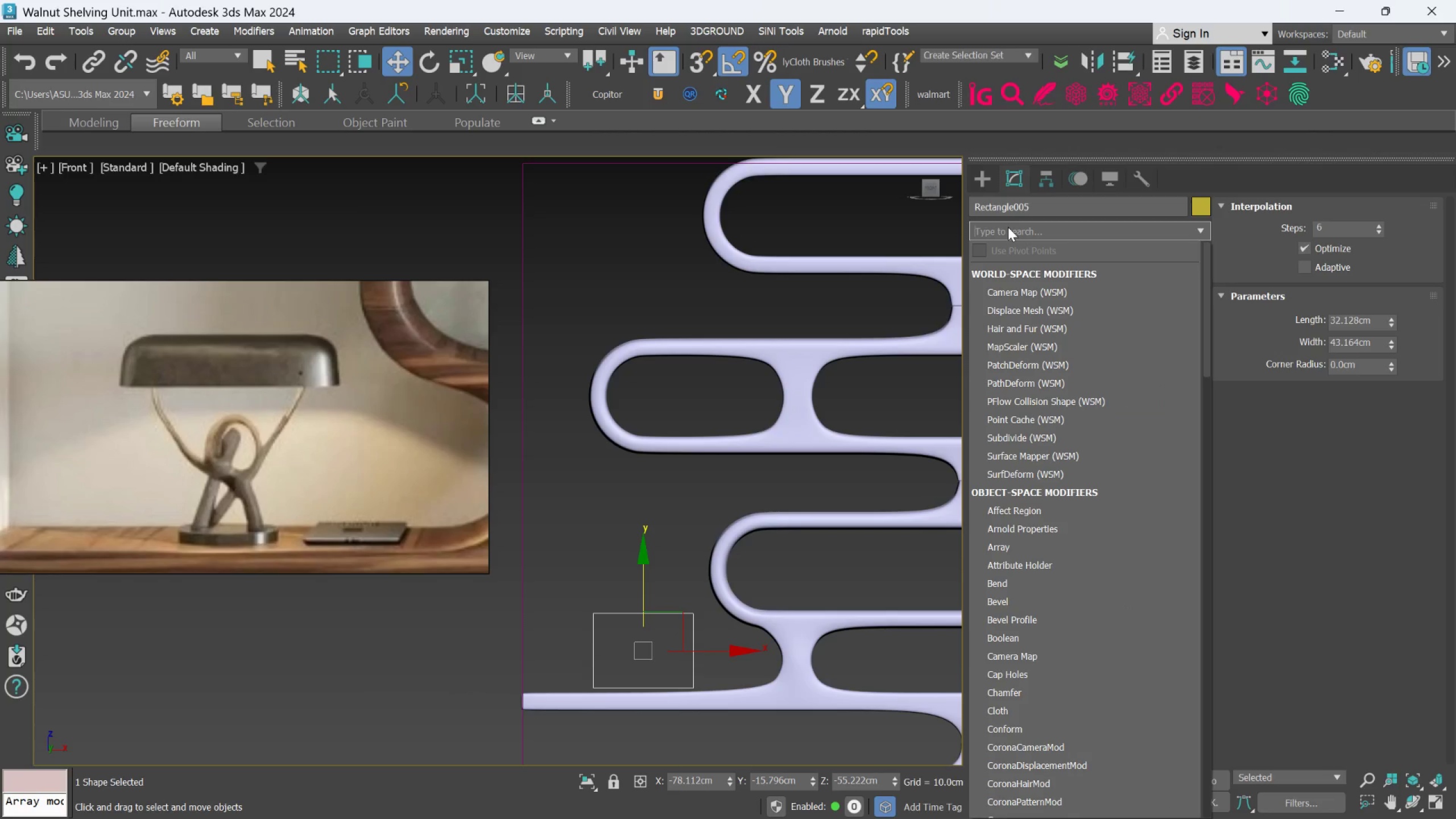 
type(ed)
 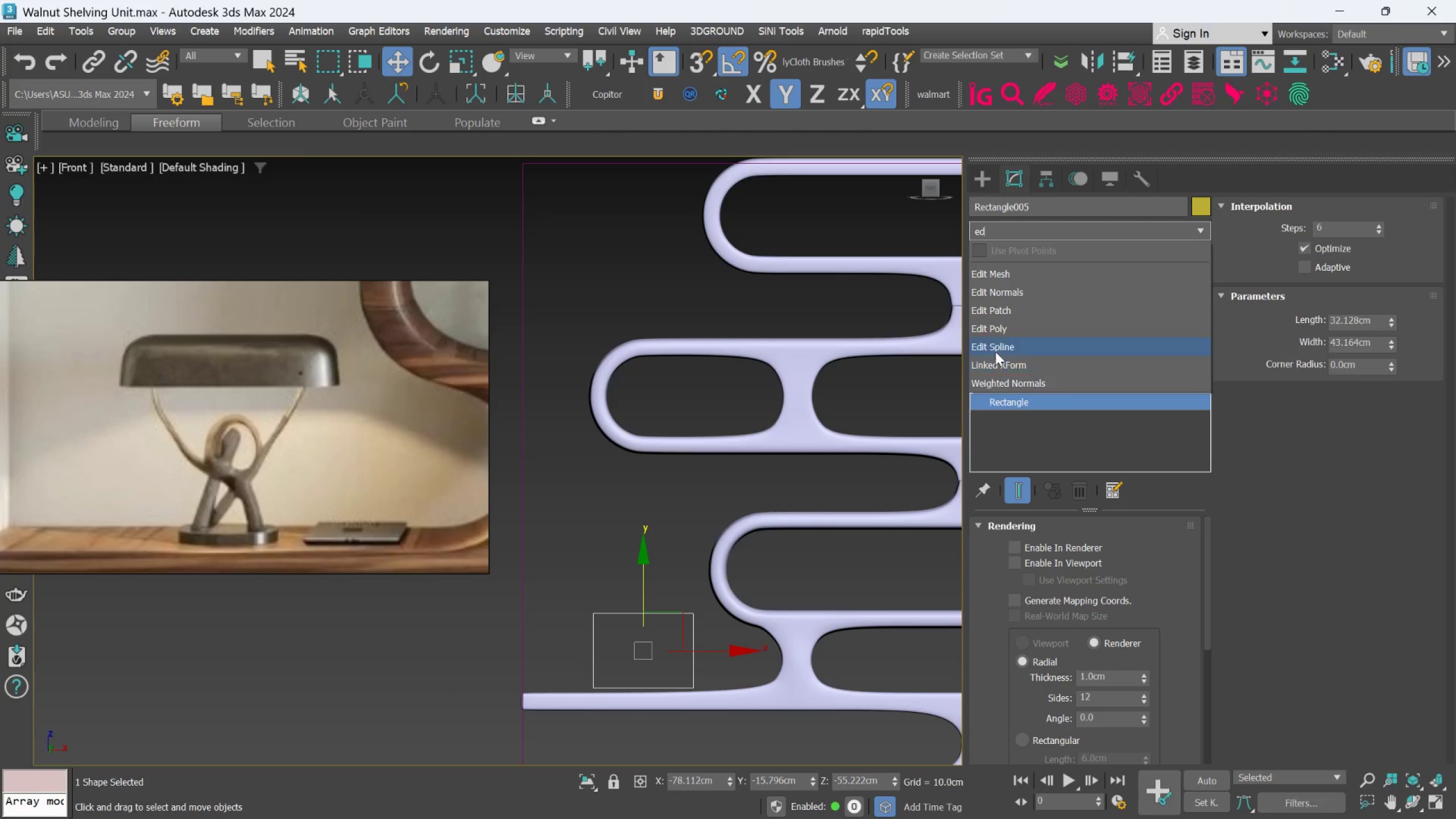 
left_click([995, 348])
 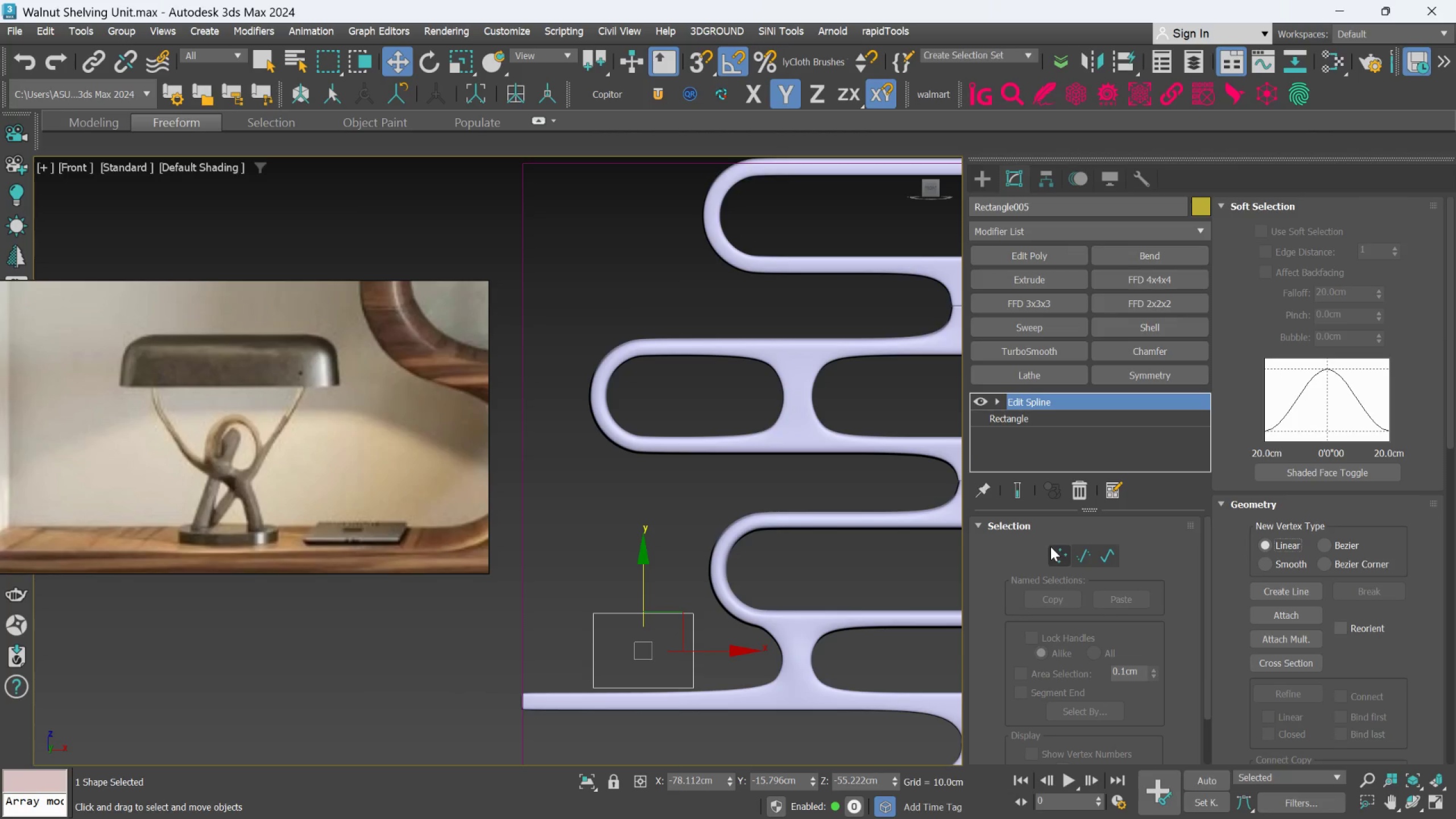 
left_click([1057, 553])
 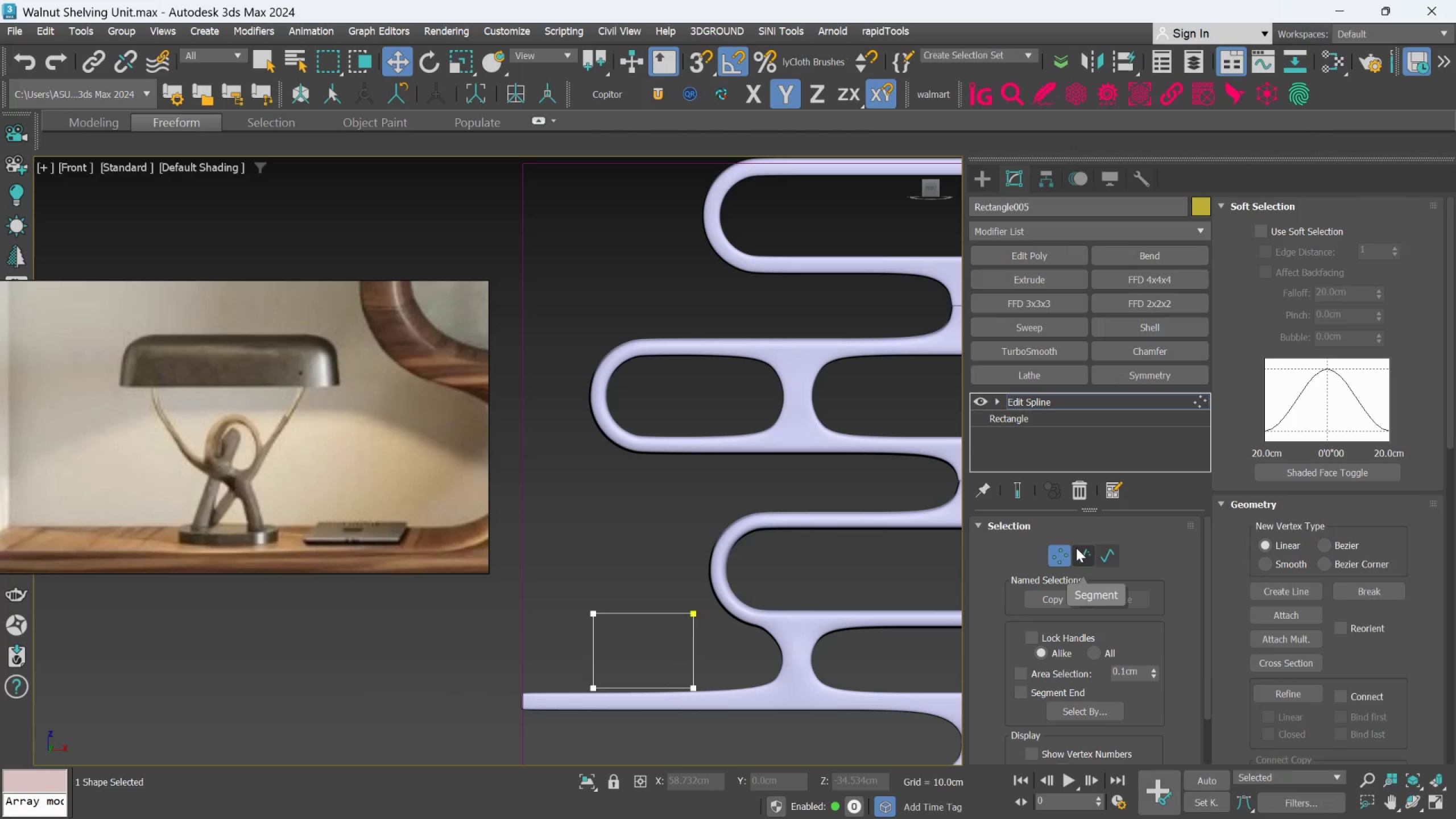 
left_click([1076, 548])
 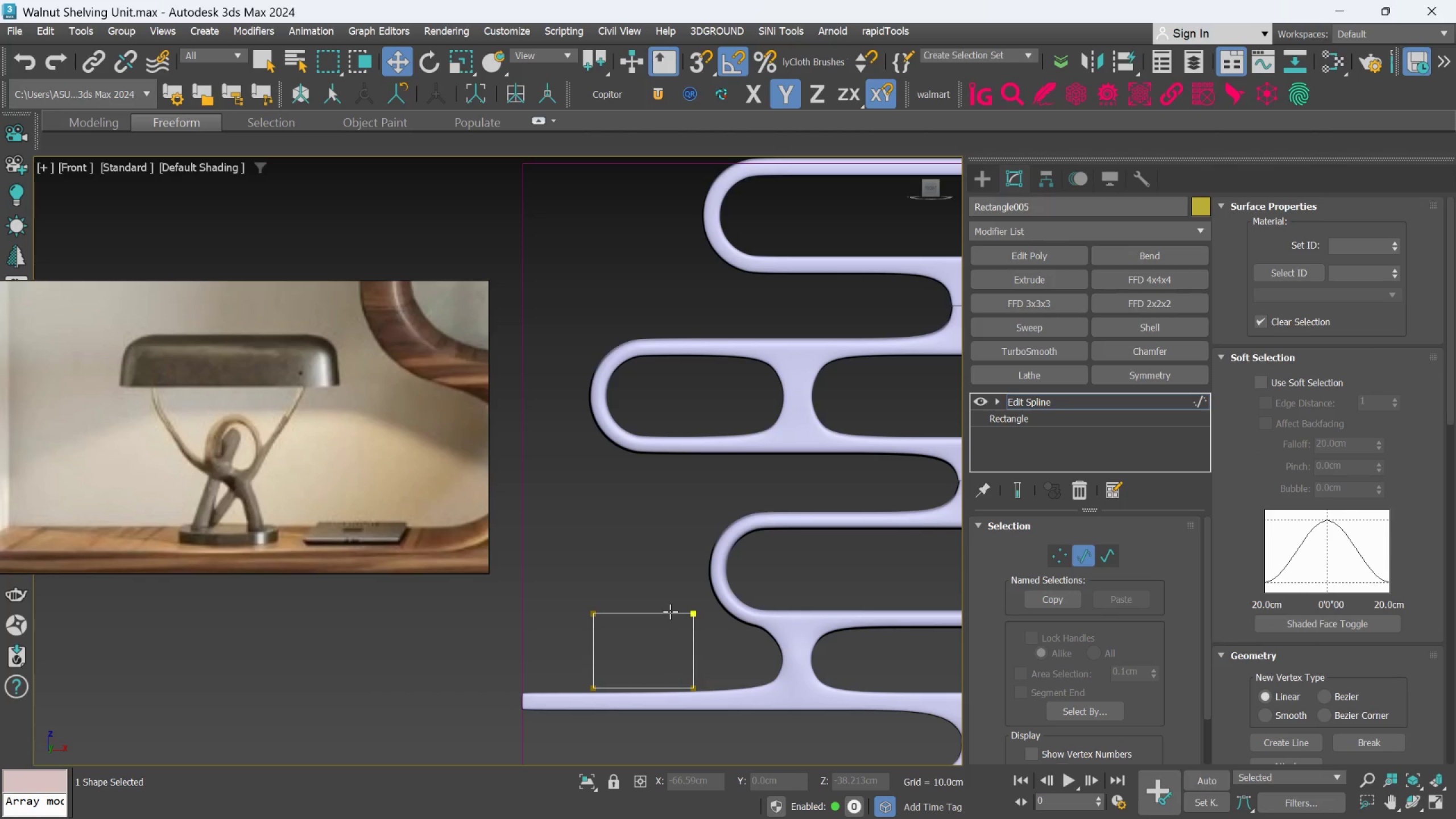 
left_click([671, 611])
 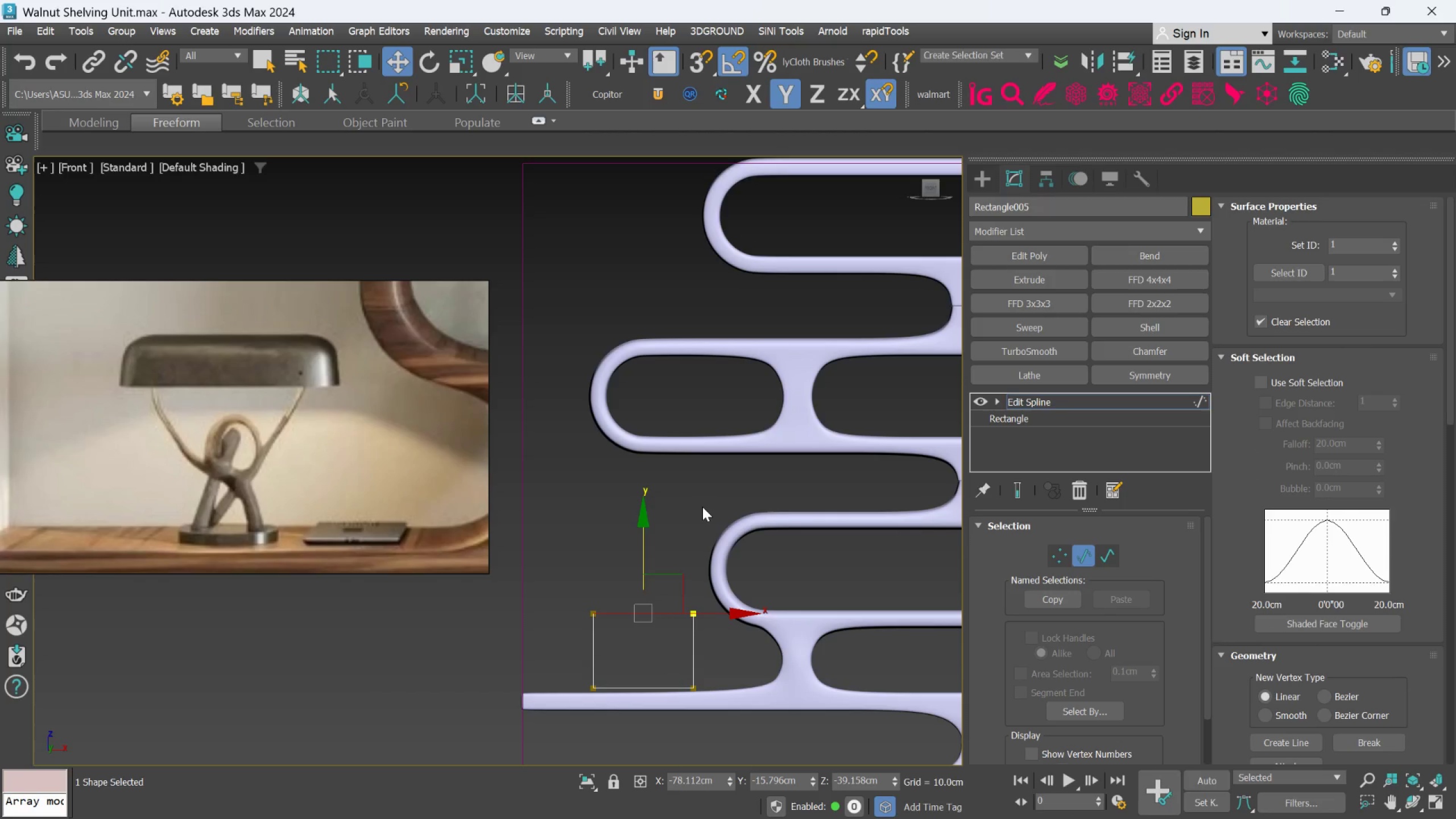 
key(Delete)
 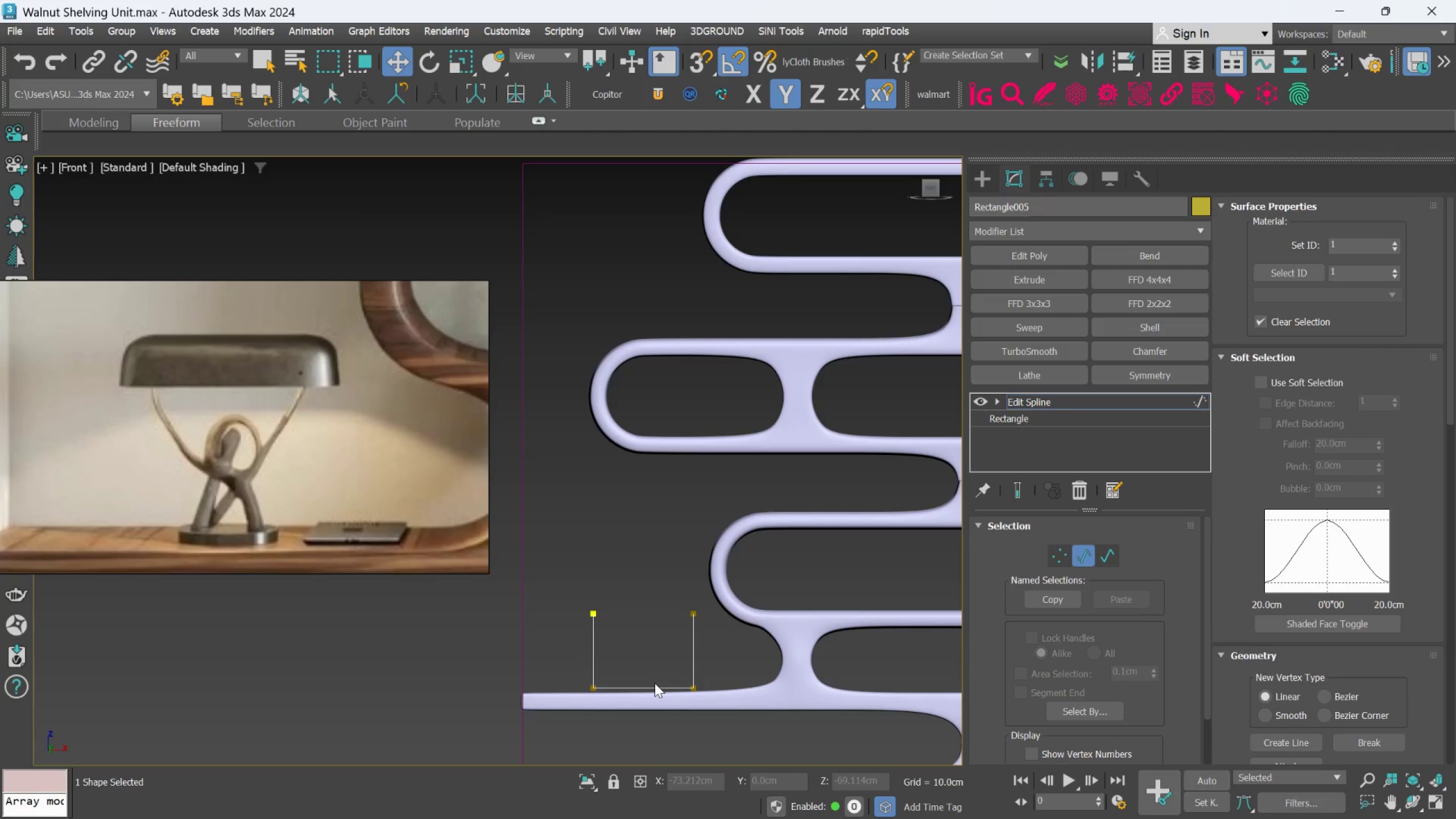 
wait(10.44)
 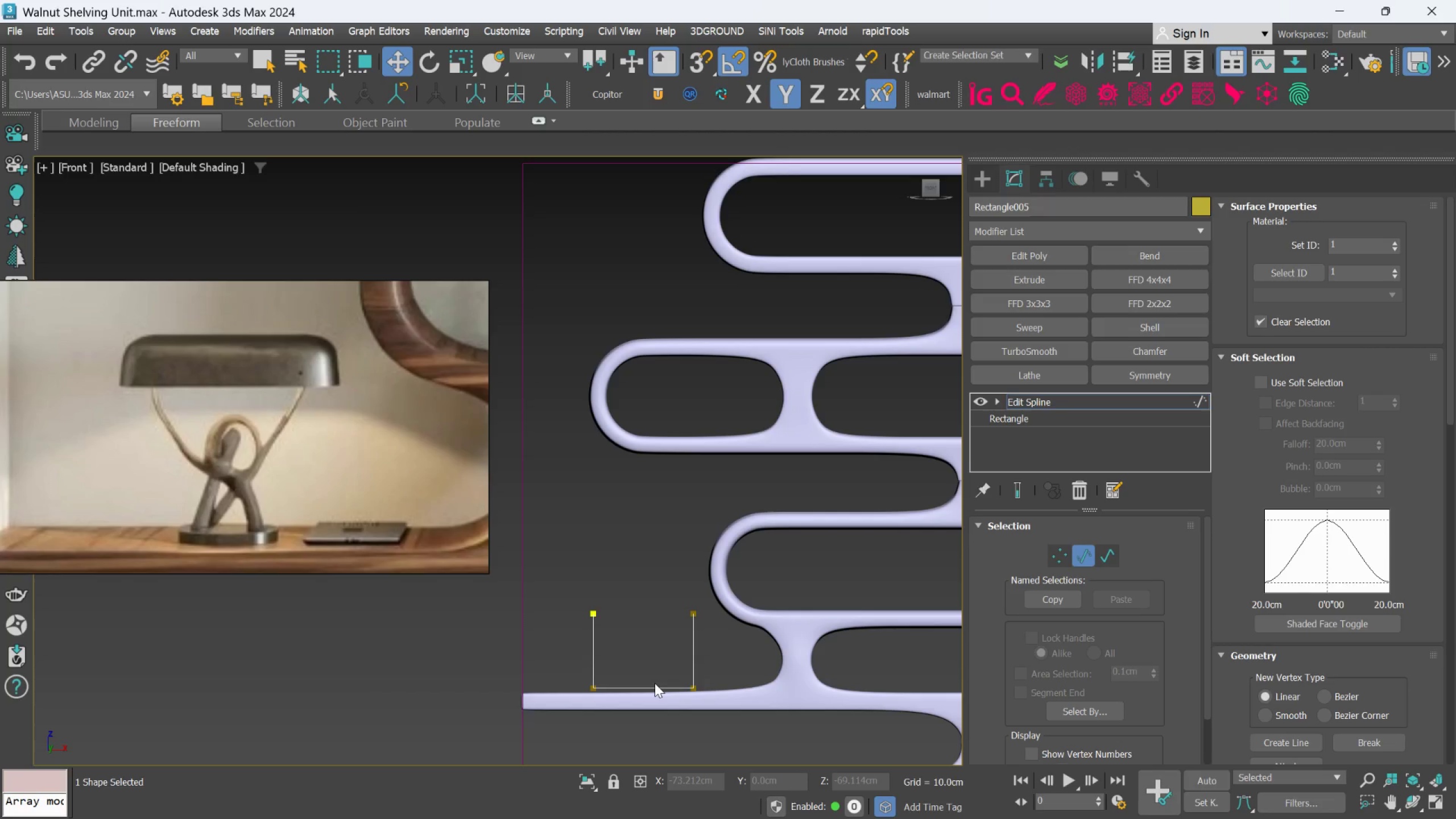 
left_click([668, 686])
 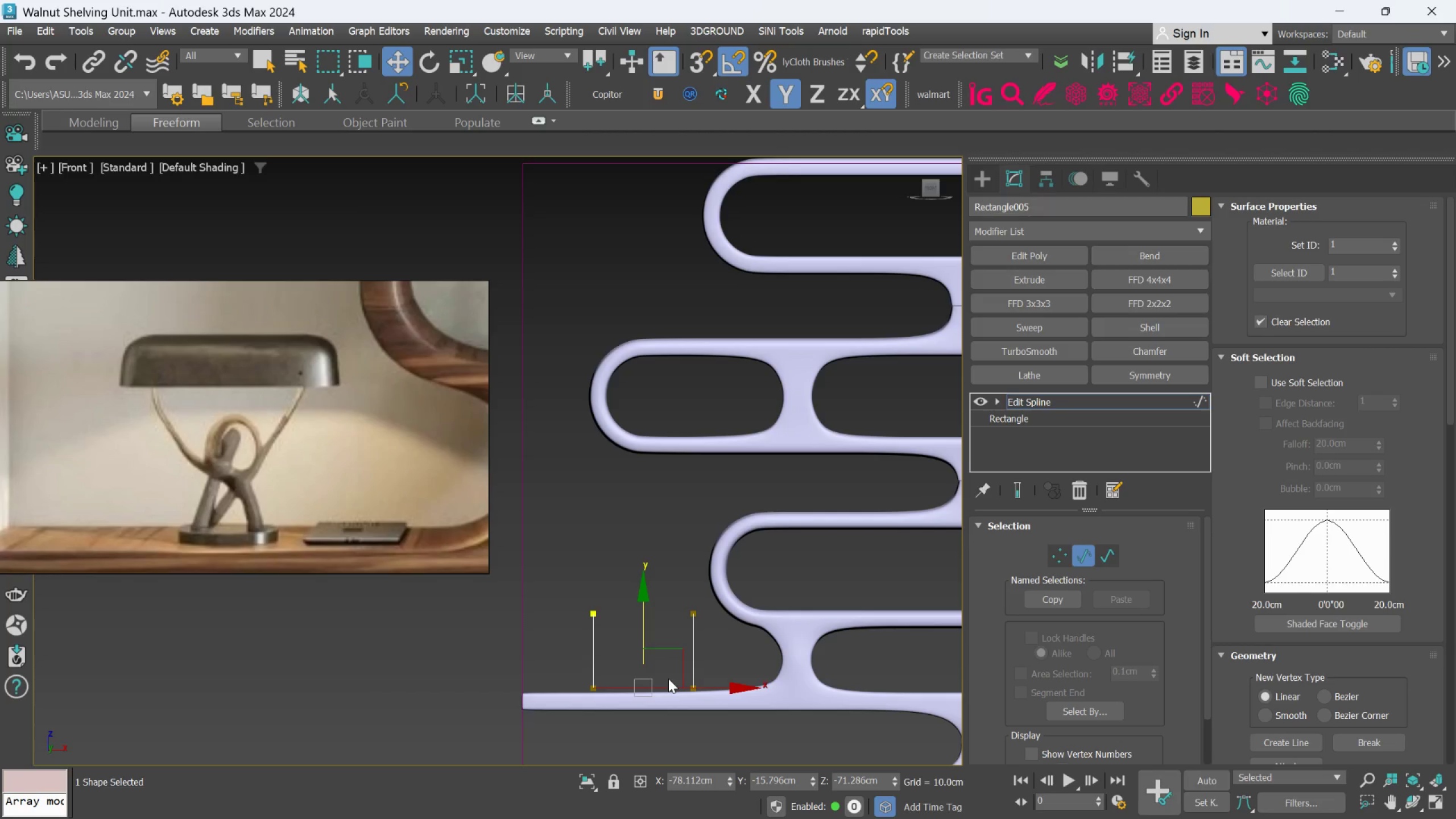 
key(Delete)
 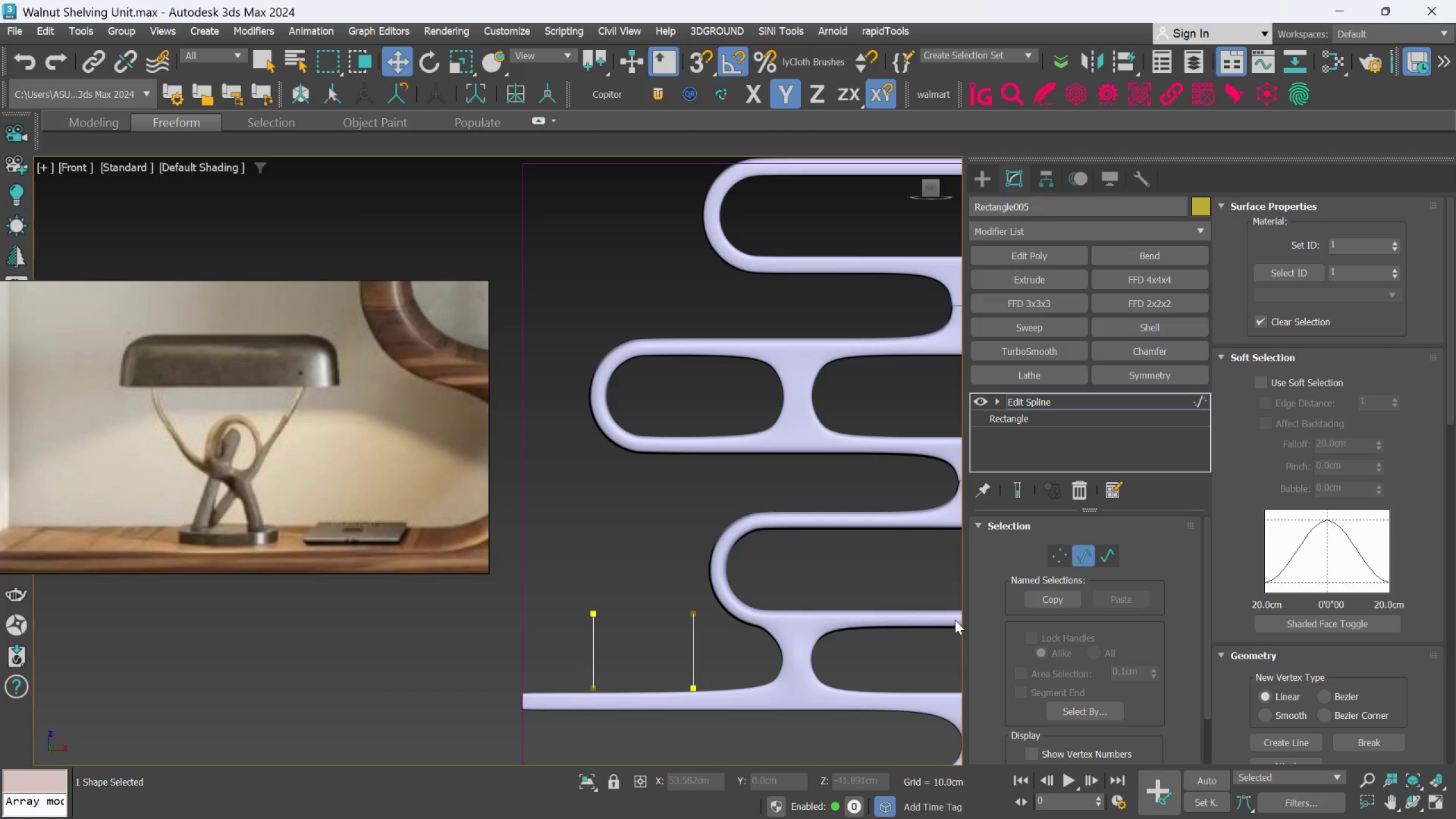 
left_click([1059, 554])
 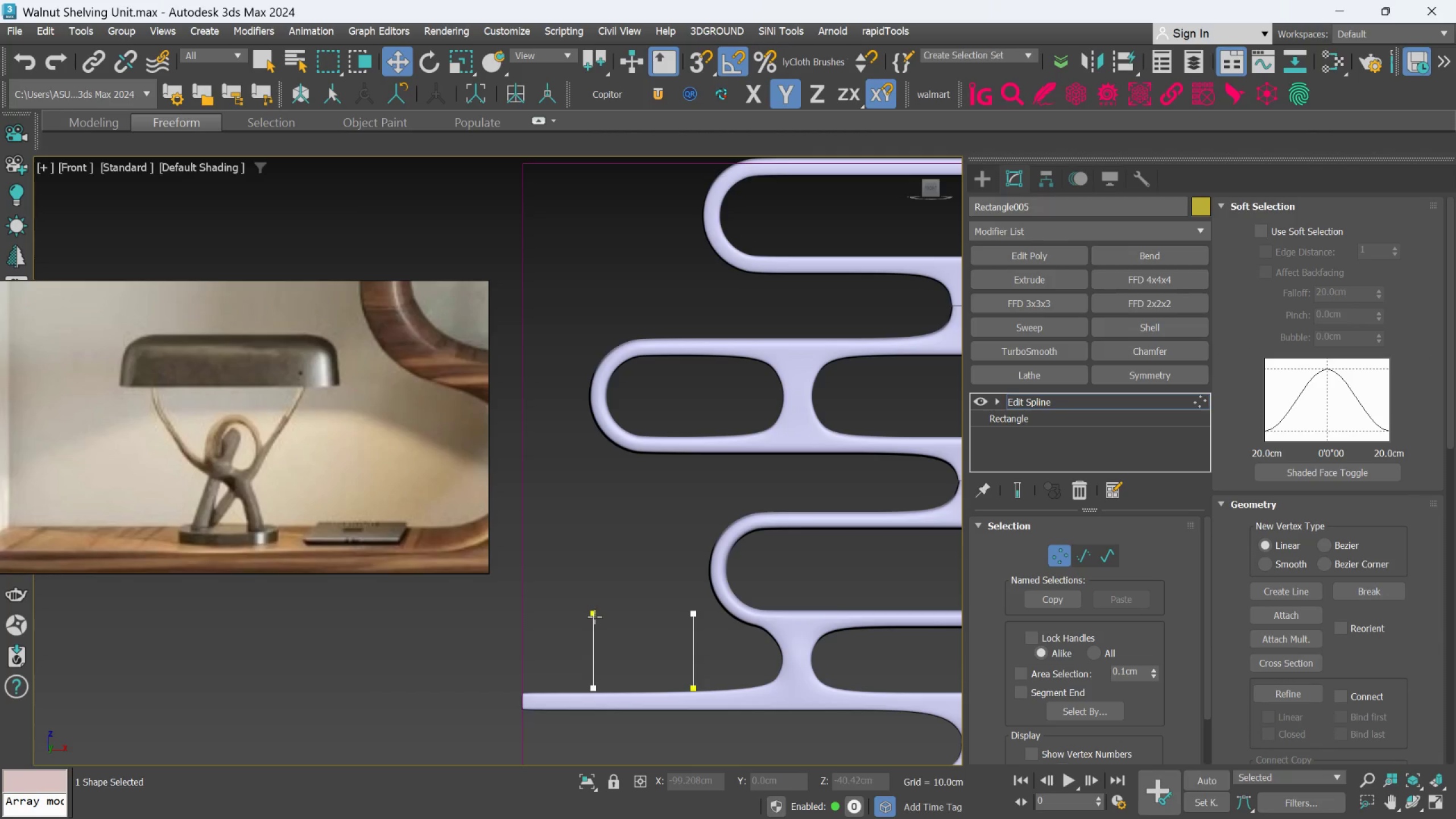 
left_click([594, 616])
 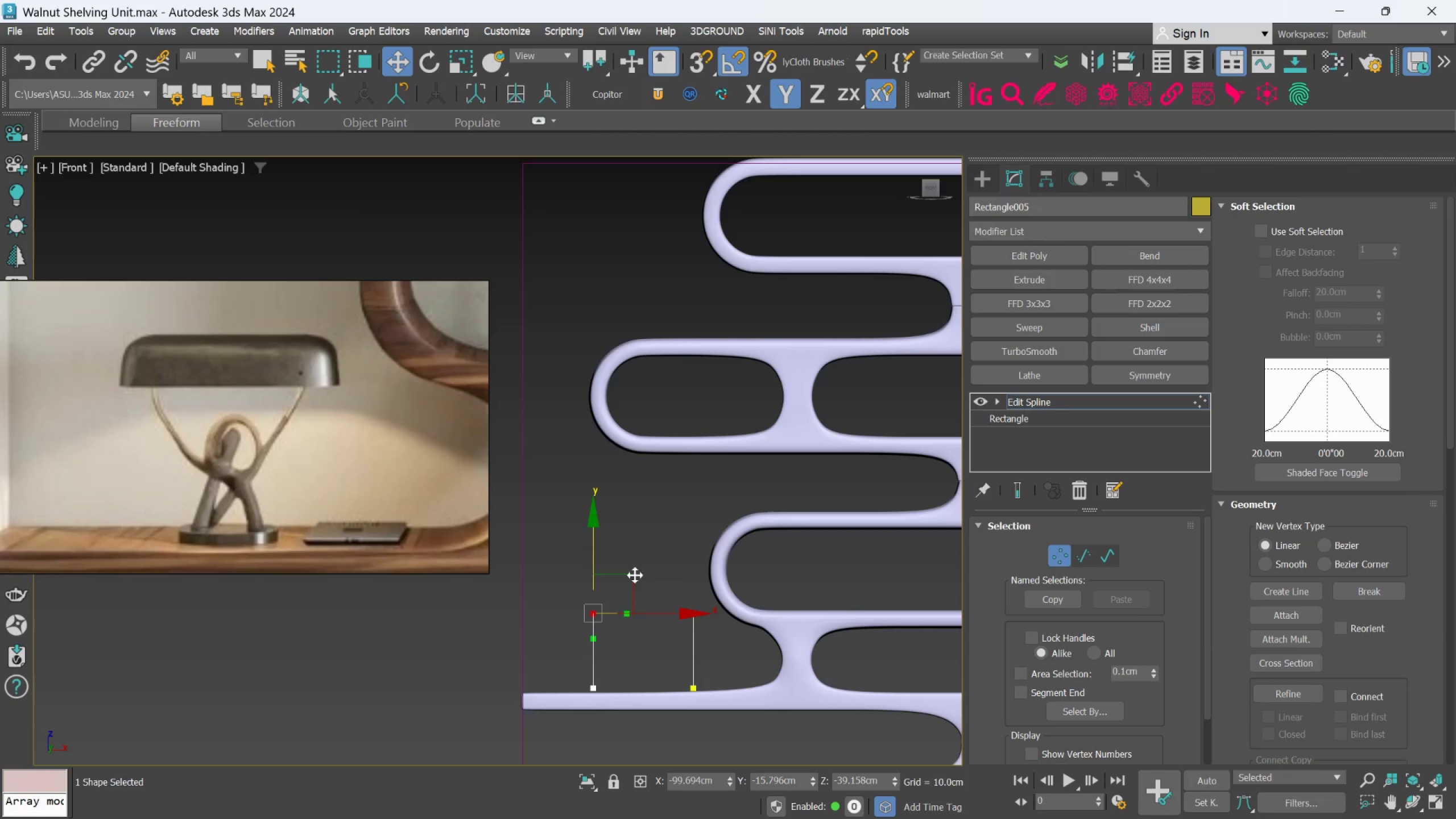 
left_click_drag(start_coordinate=[634, 575], to_coordinate=[673, 580])
 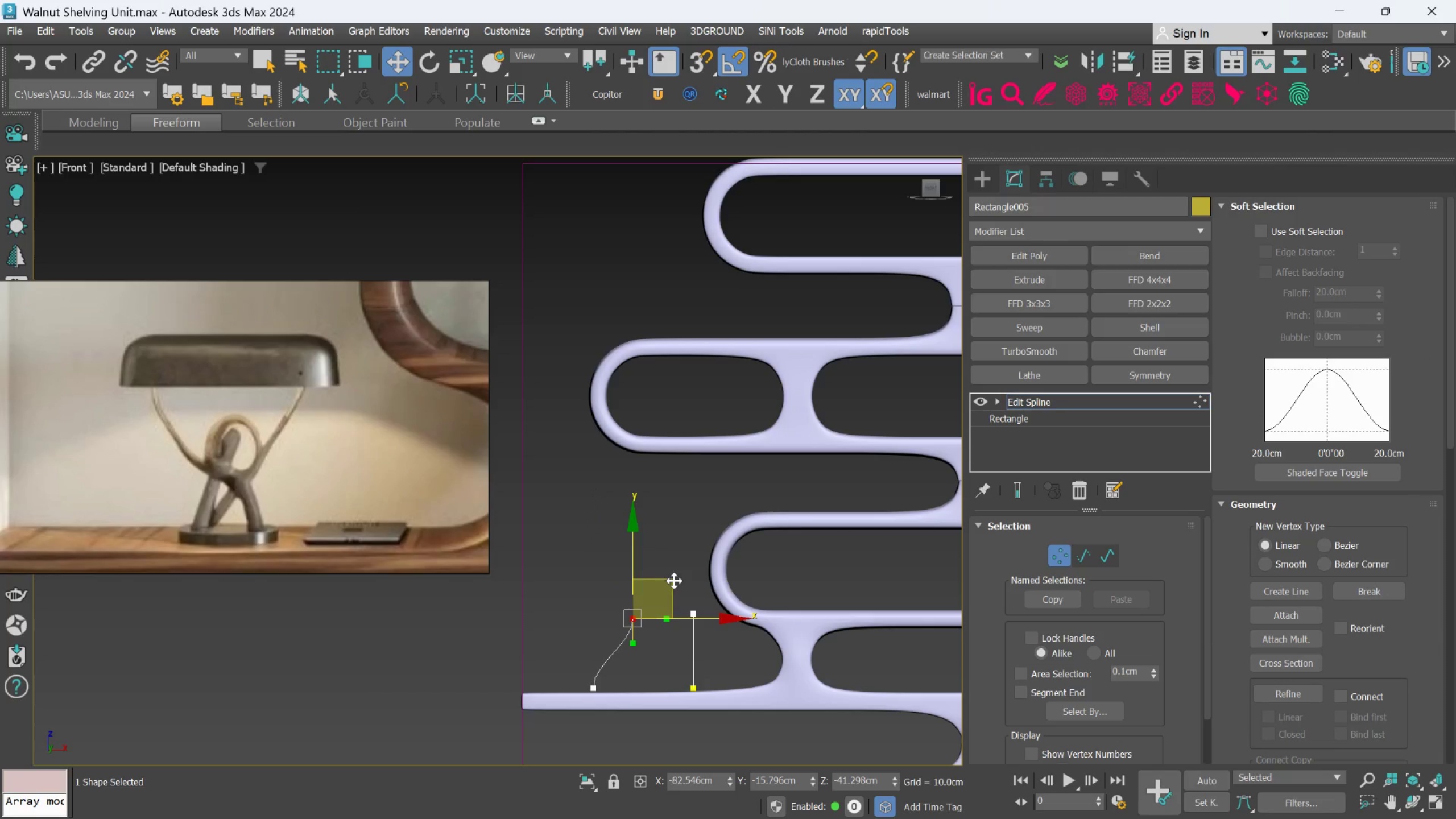 
key(Control+Z)
 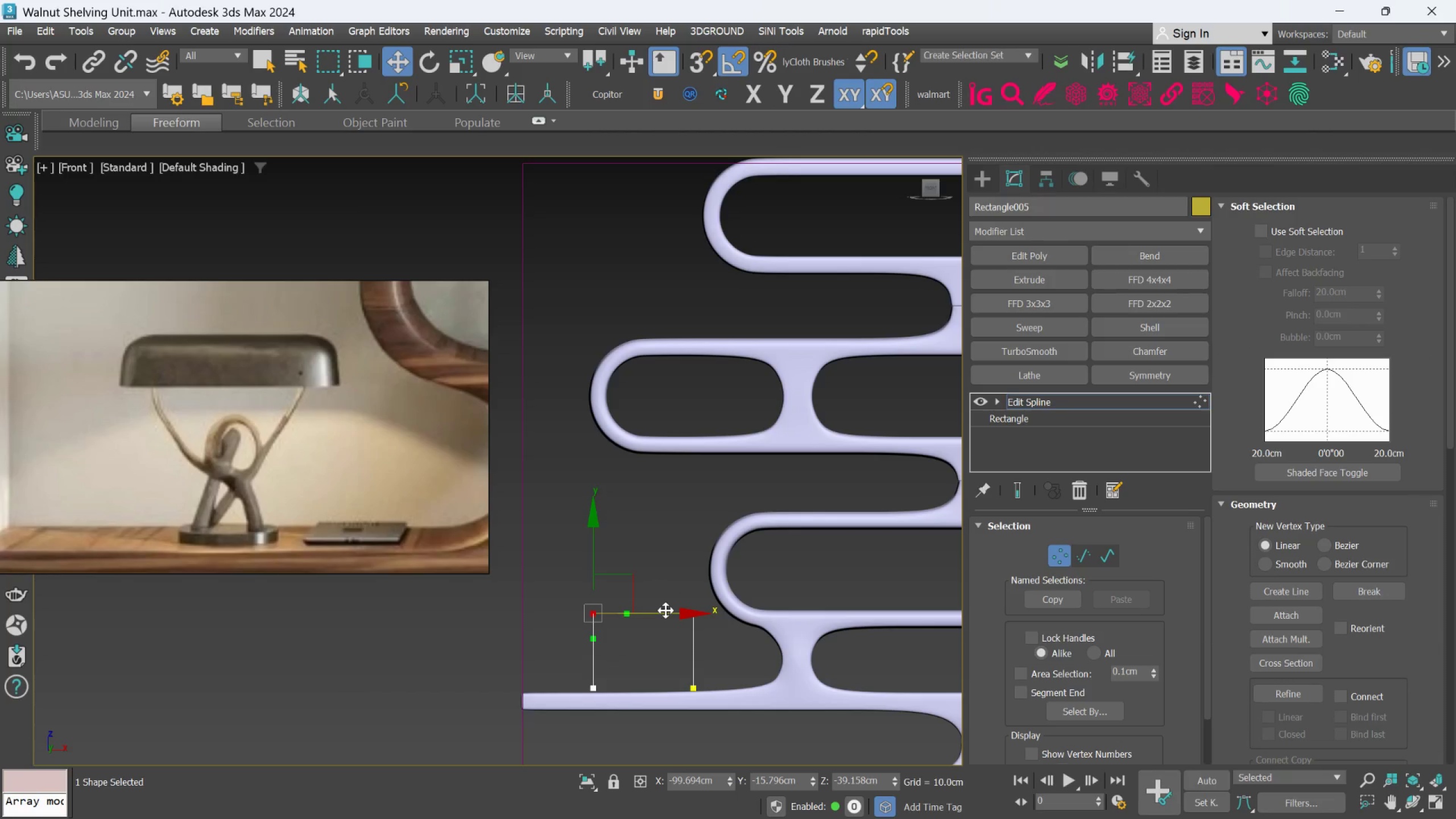 
left_click_drag(start_coordinate=[667, 609], to_coordinate=[686, 611])
 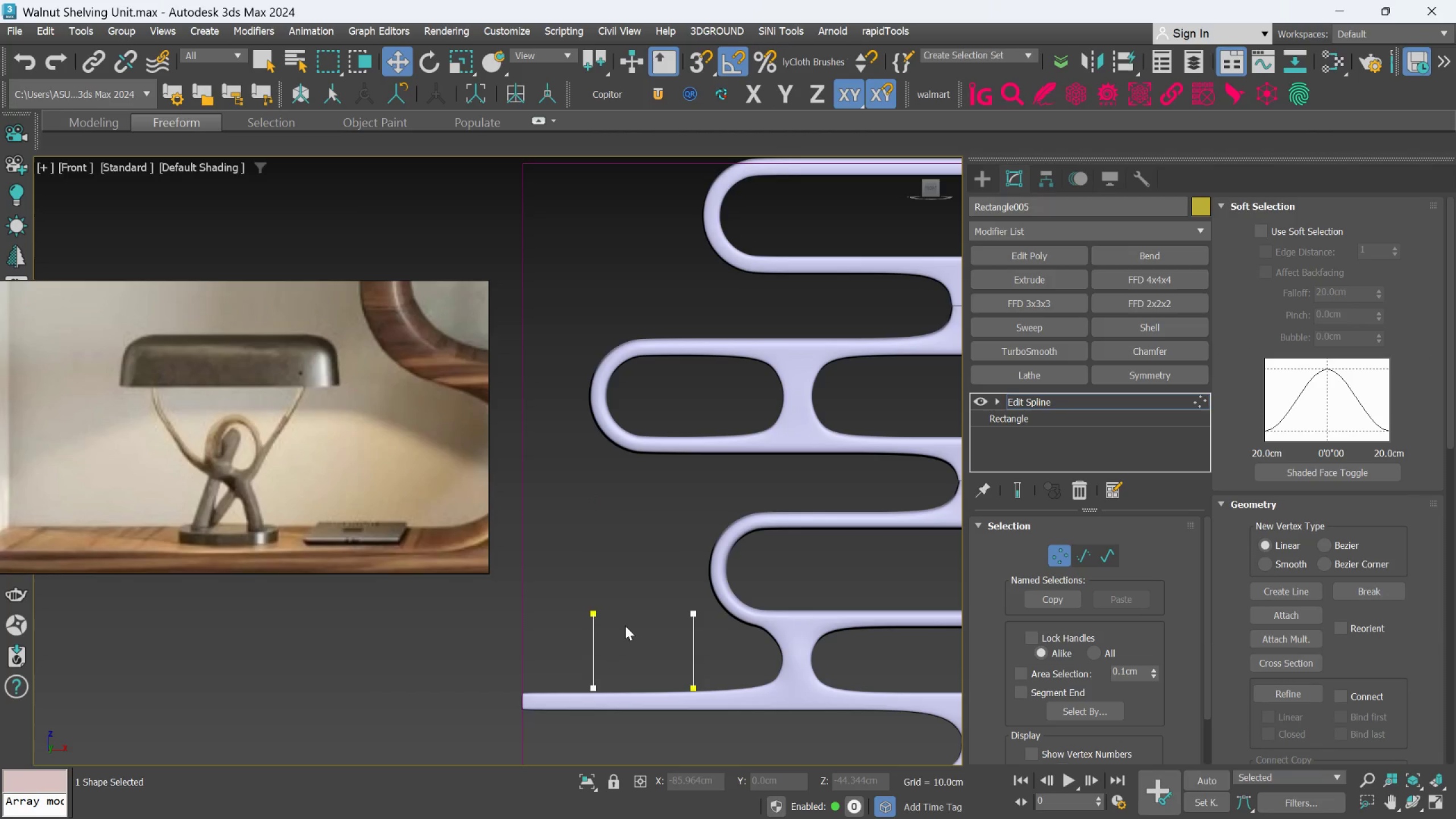 
key(Control+Z)
 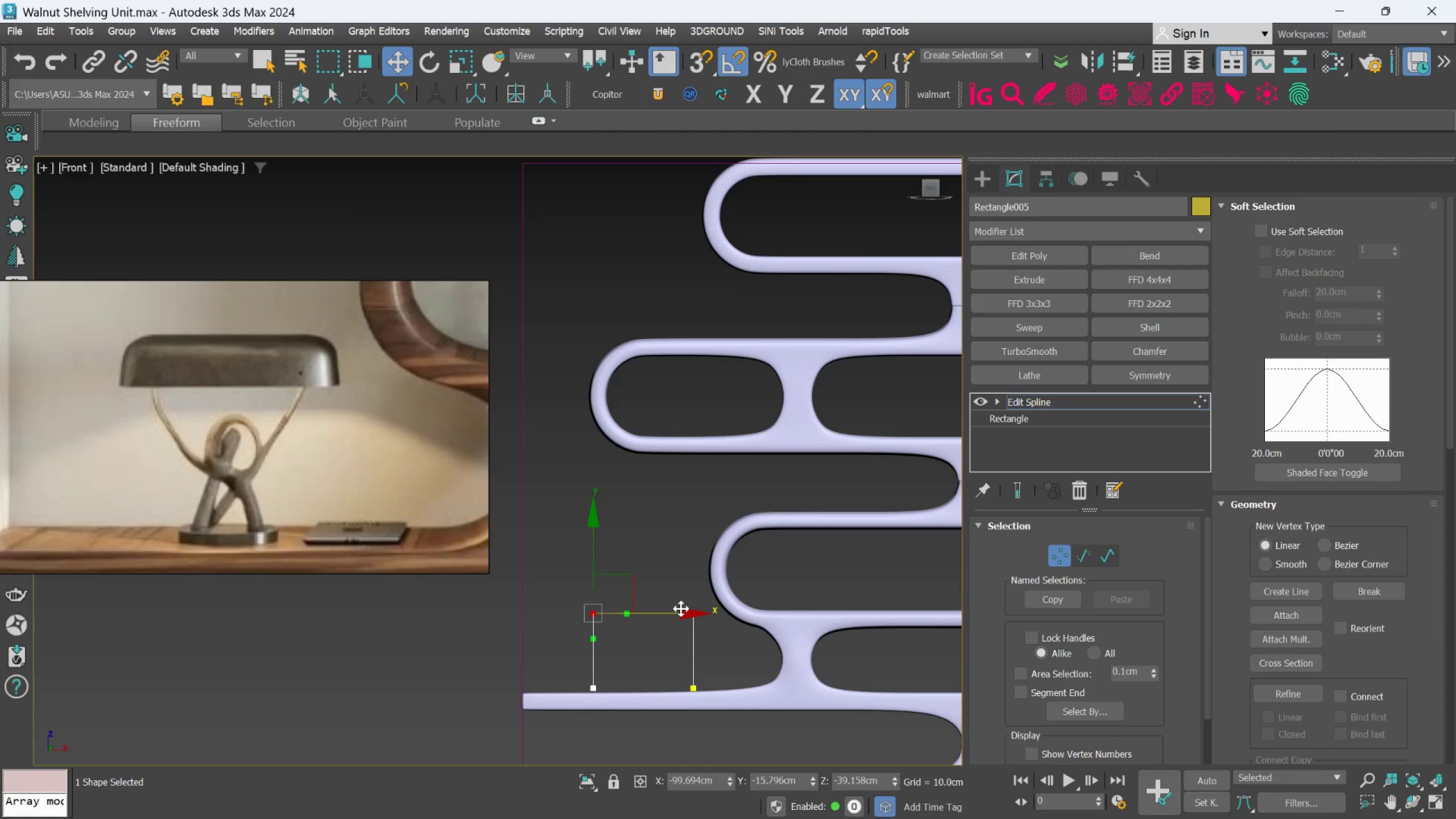 
left_click_drag(start_coordinate=[681, 615], to_coordinate=[720, 613])
 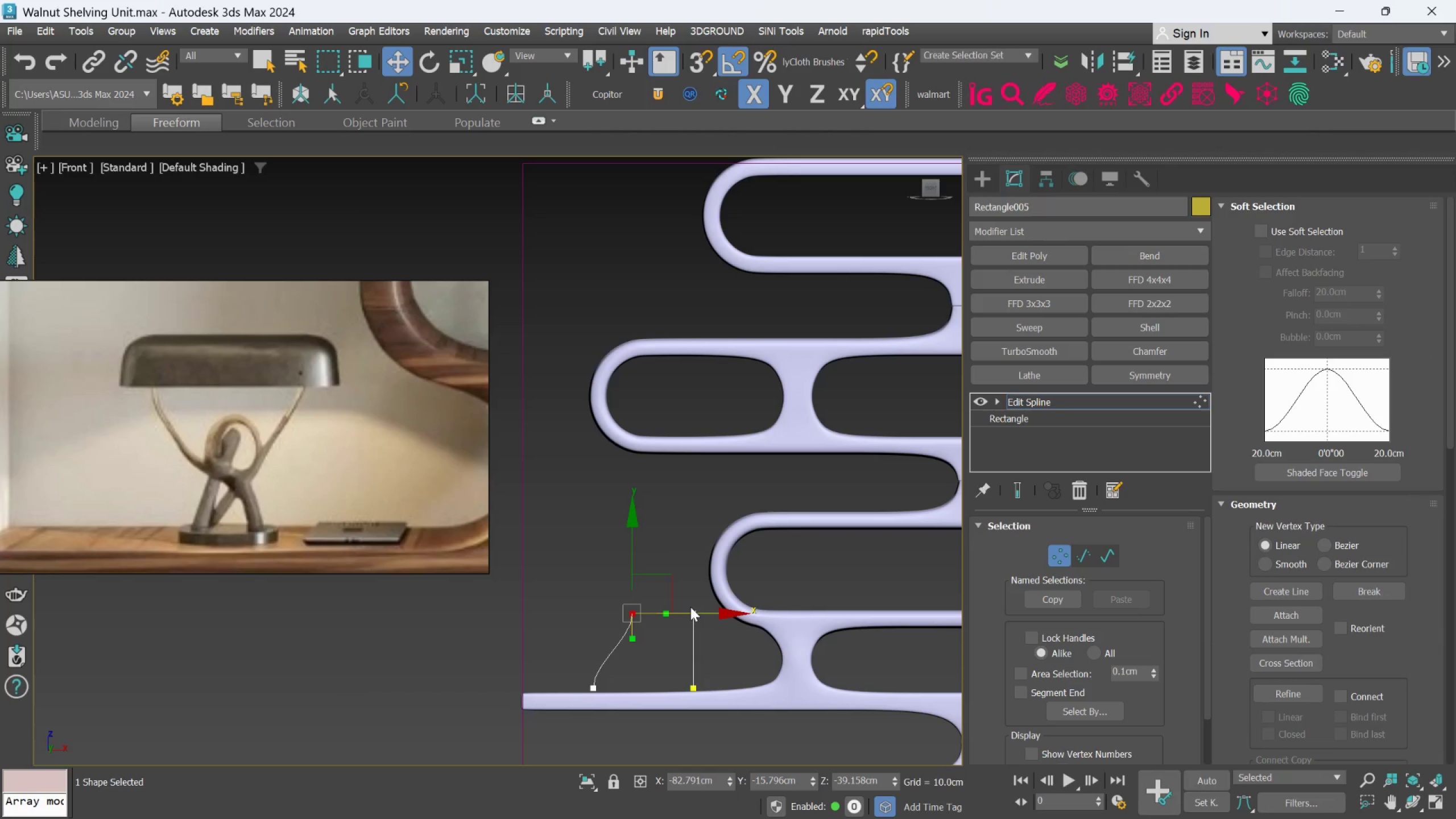 
scroll: coordinate [690, 605], scroll_direction: up, amount: 2.0
 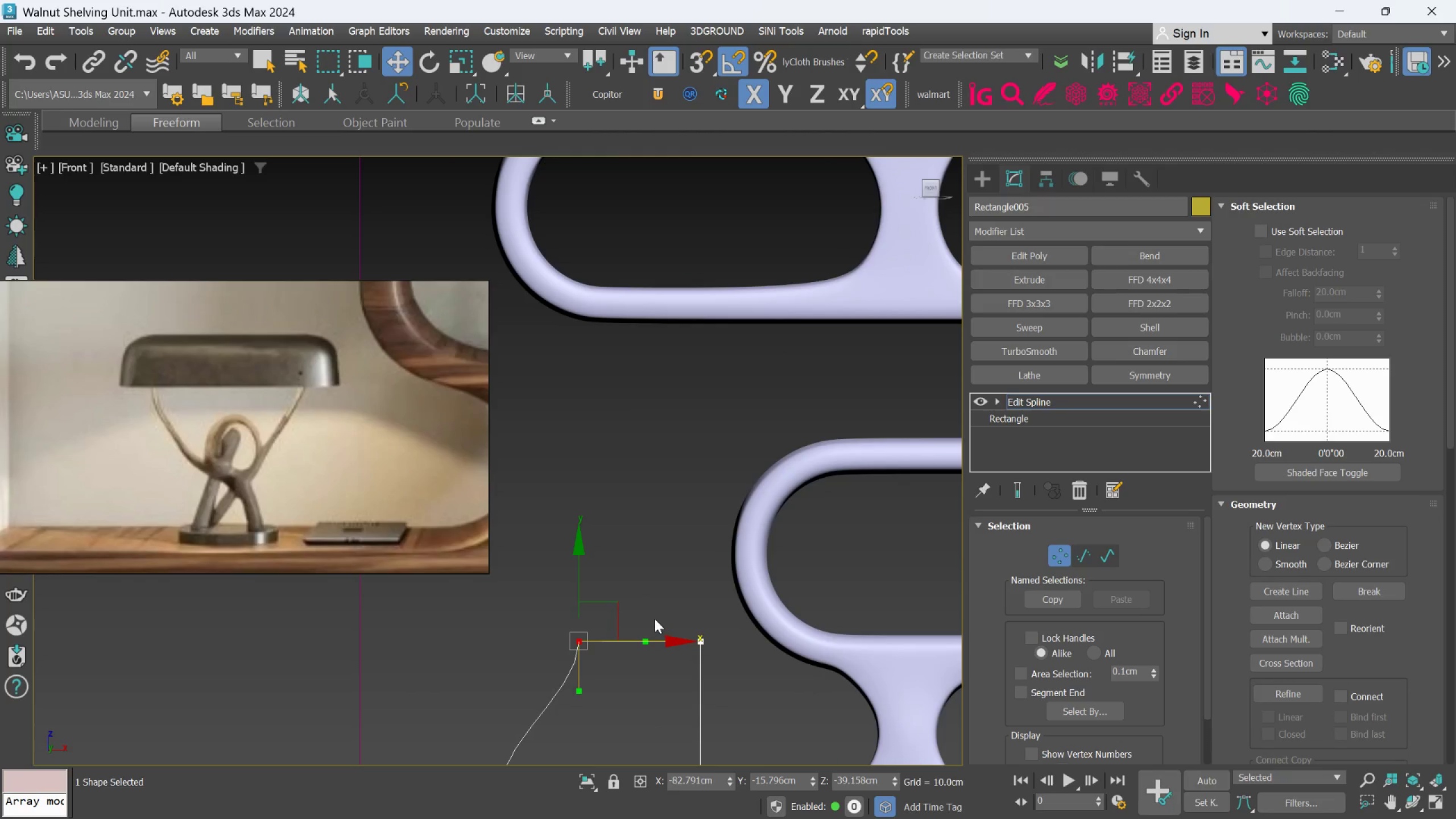 
scroll: coordinate [656, 618], scroll_direction: down, amount: 1.0
 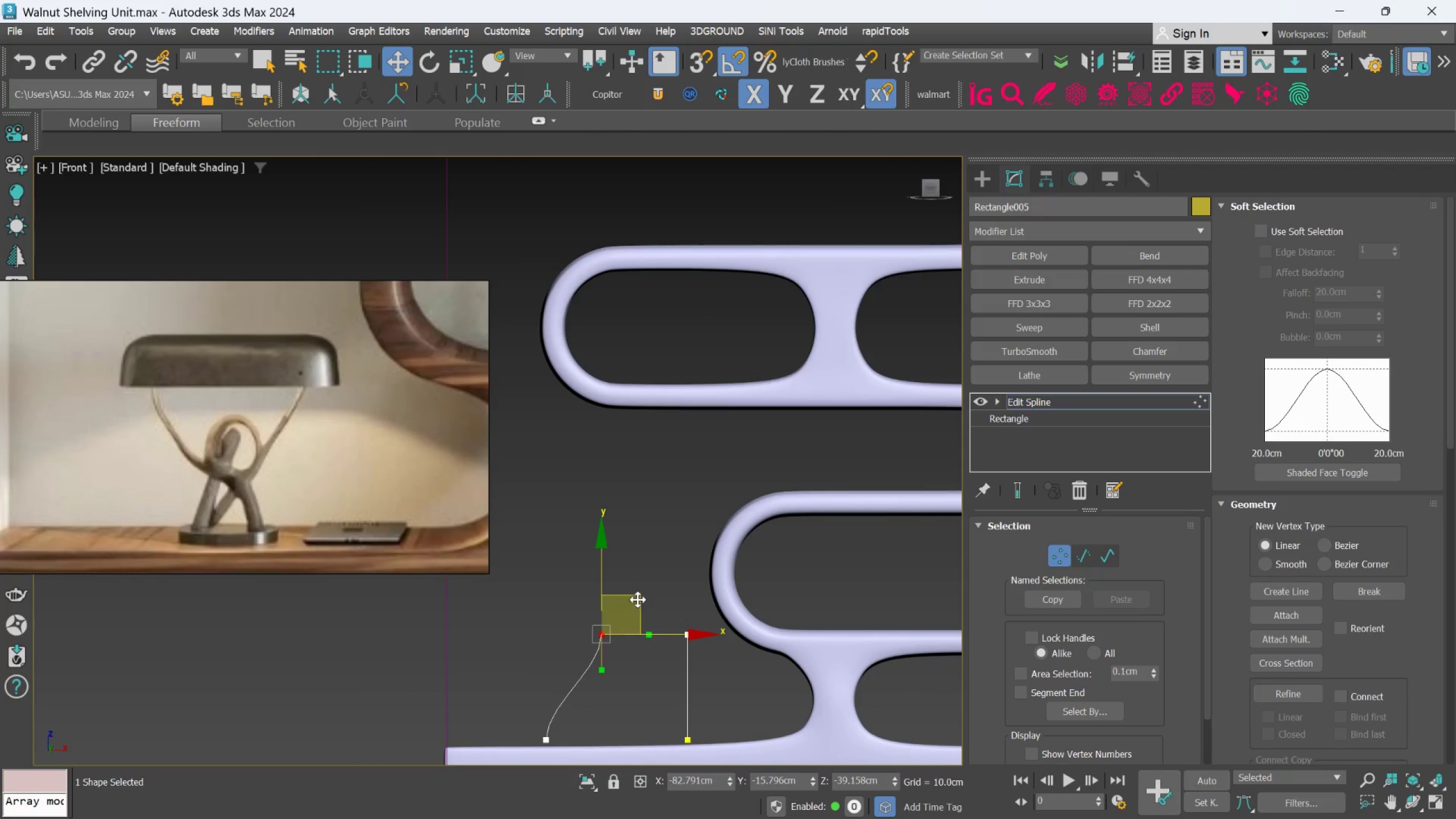 
left_click_drag(start_coordinate=[638, 599], to_coordinate=[651, 612])
 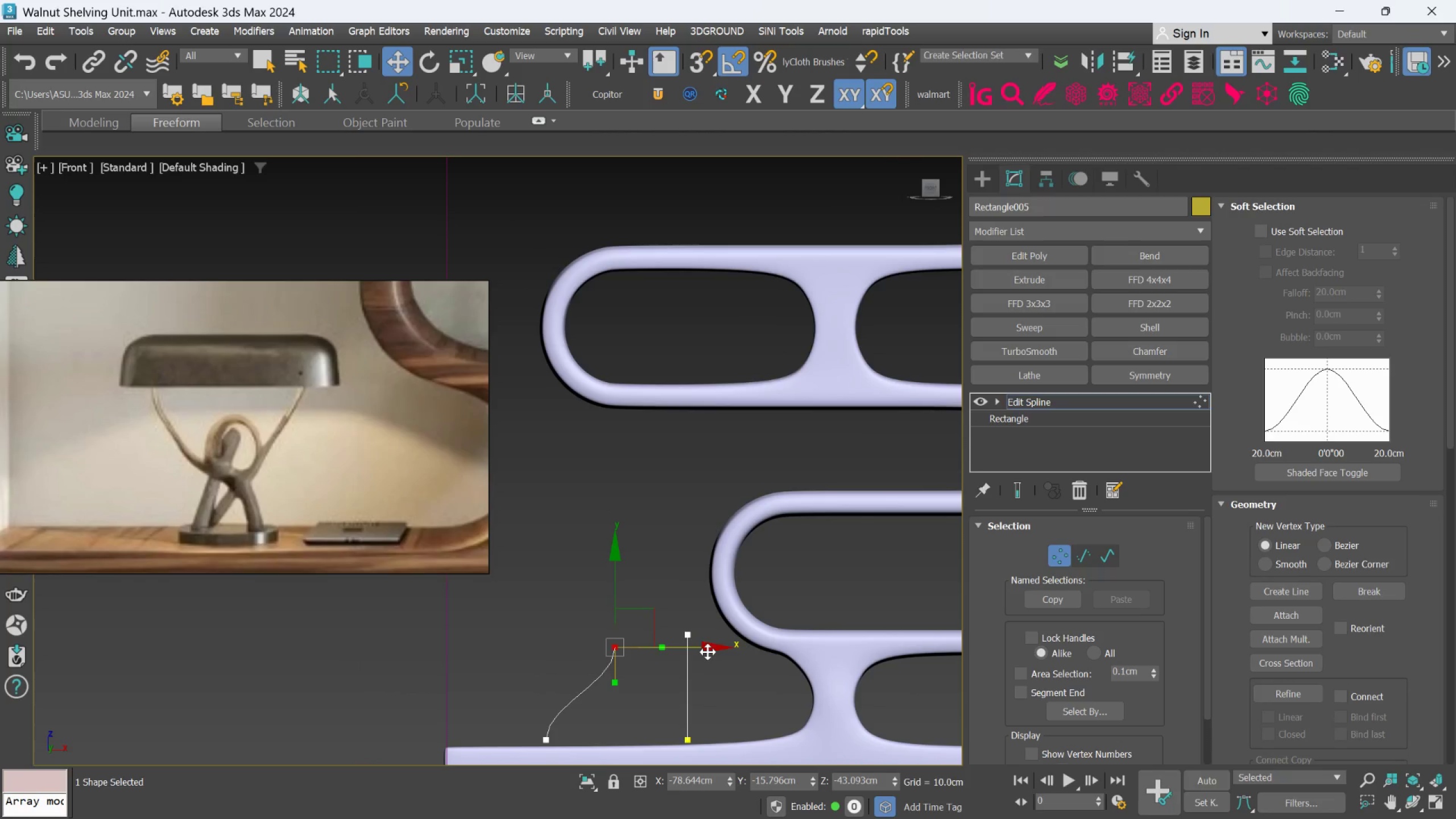 
left_click_drag(start_coordinate=[708, 650], to_coordinate=[697, 650])
 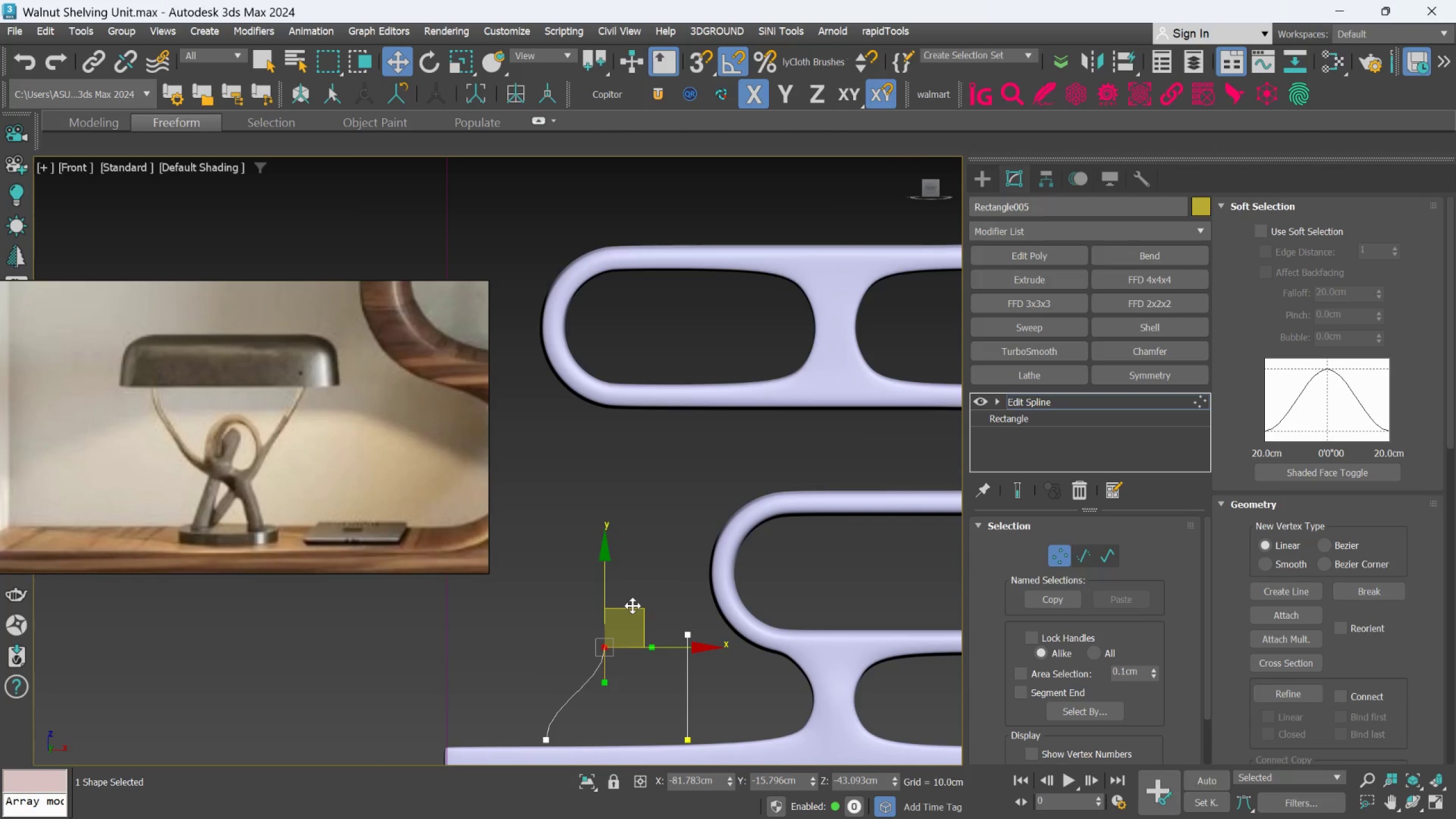 
left_click_drag(start_coordinate=[638, 607], to_coordinate=[656, 627])
 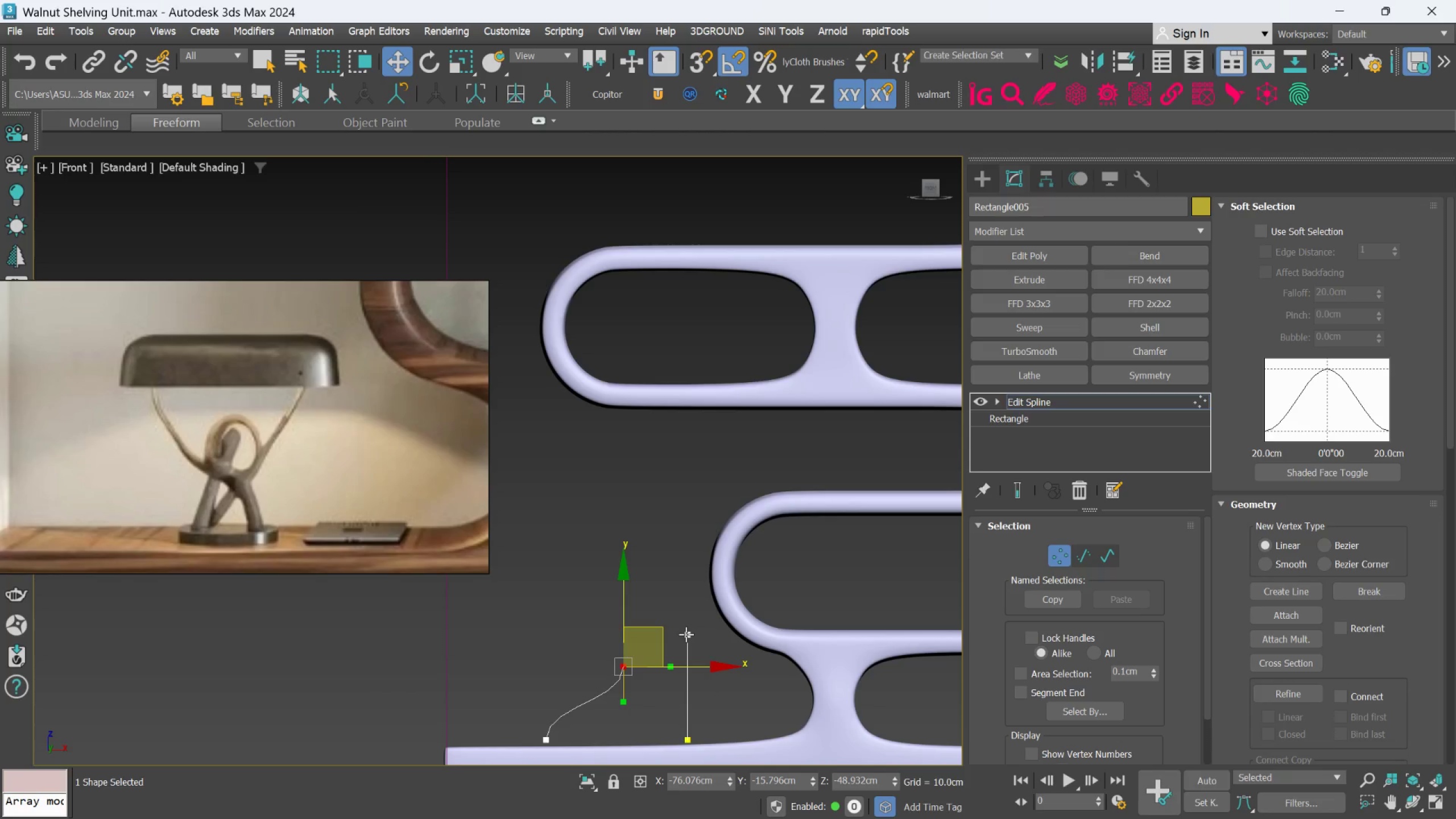 
wait(10.26)
 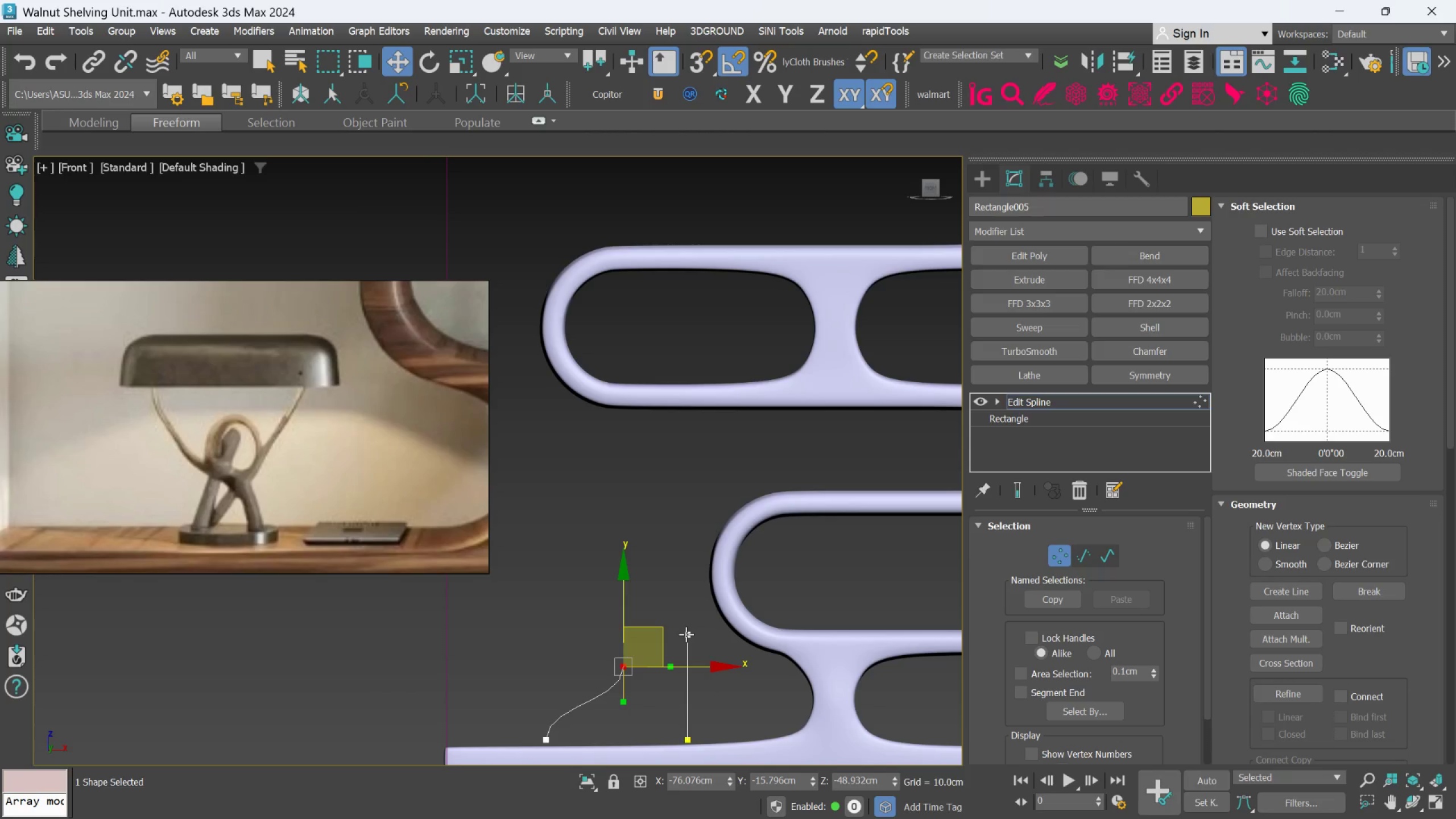 
left_click([686, 634])
 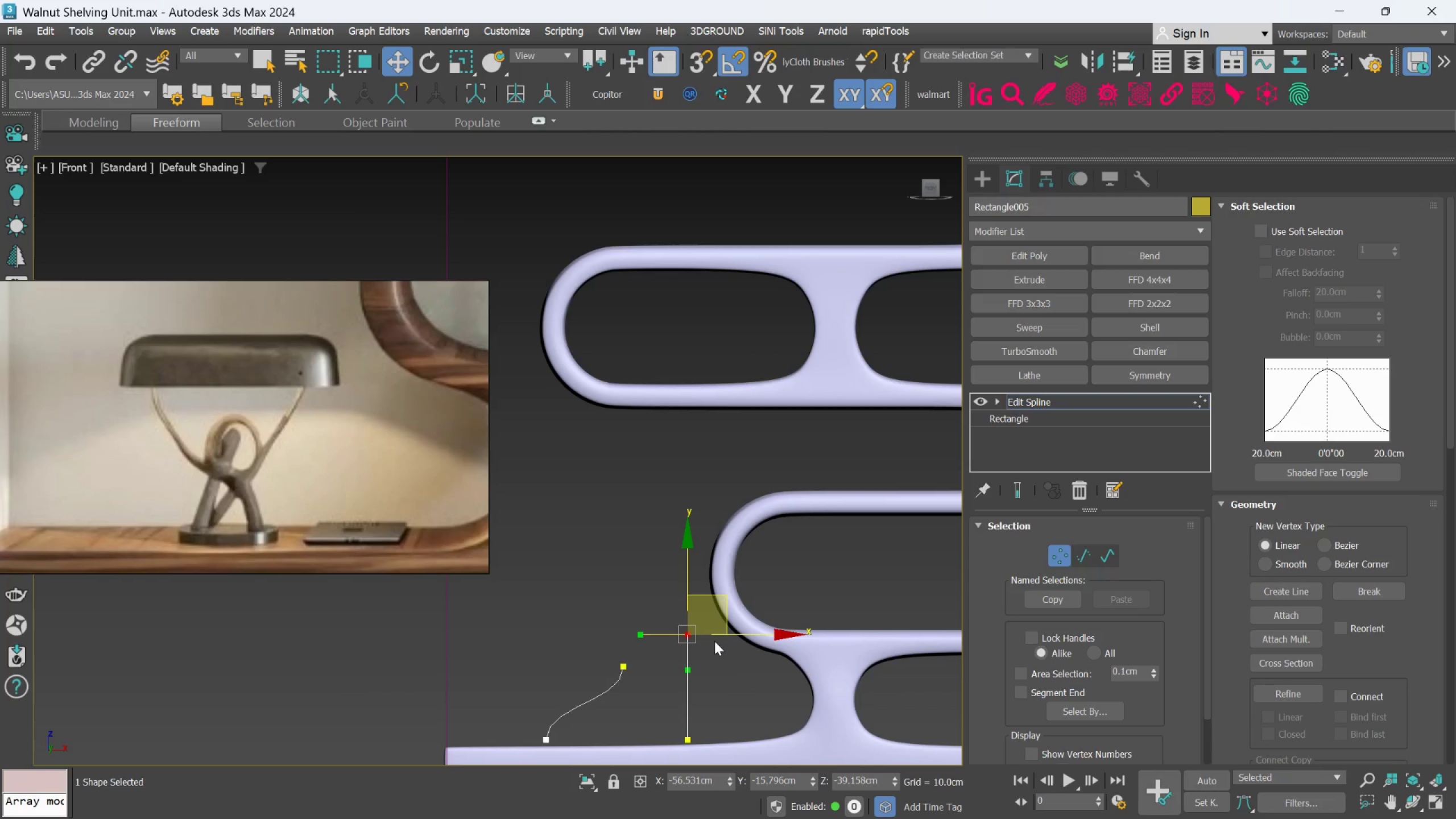 
hold_key(key=ShiftLeft, duration=0.92)
 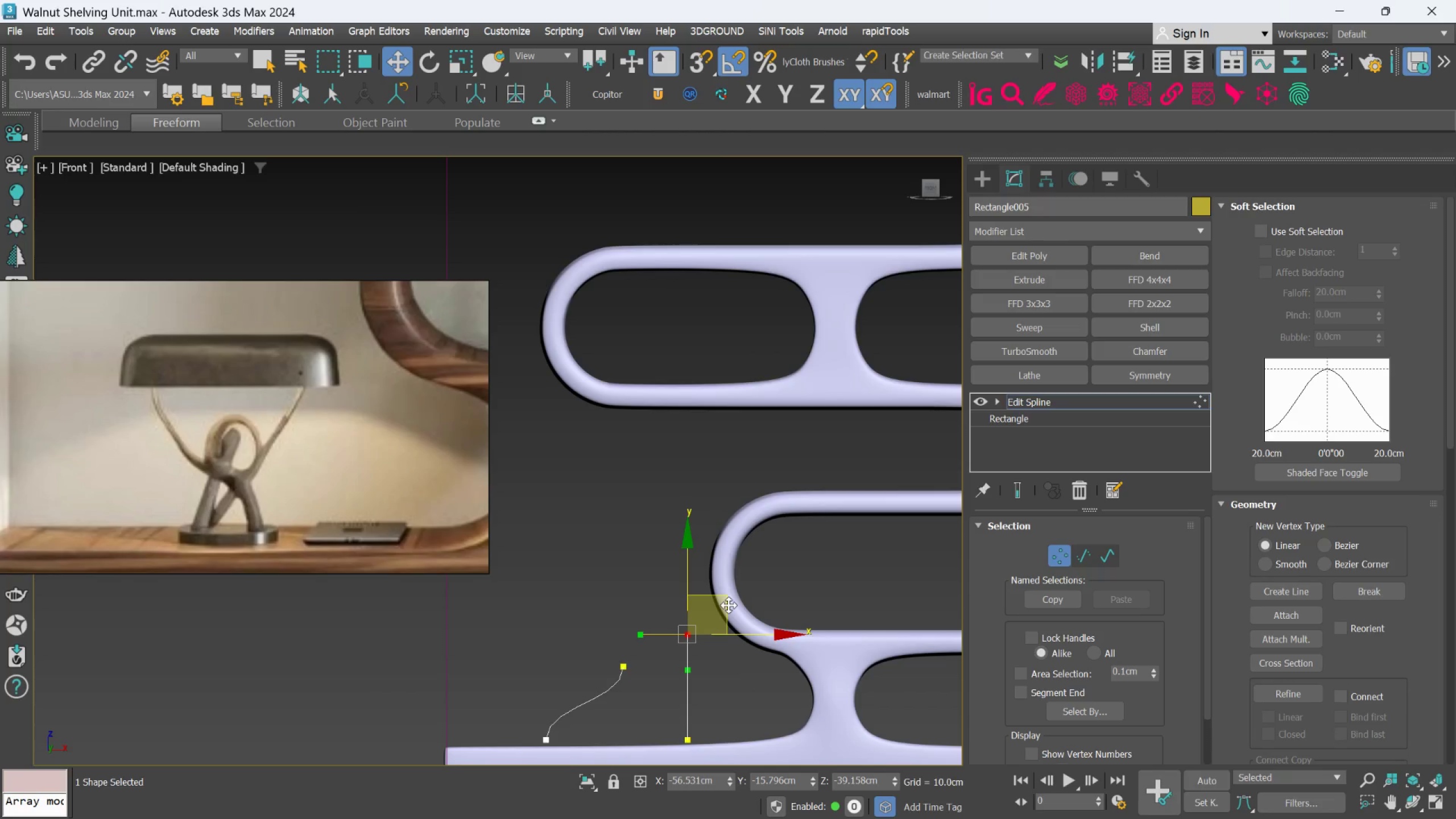 
hold_key(key=ShiftLeft, duration=4.85)
left_click_drag(start_coordinate=[729, 605], to_coordinate=[747, 535])
 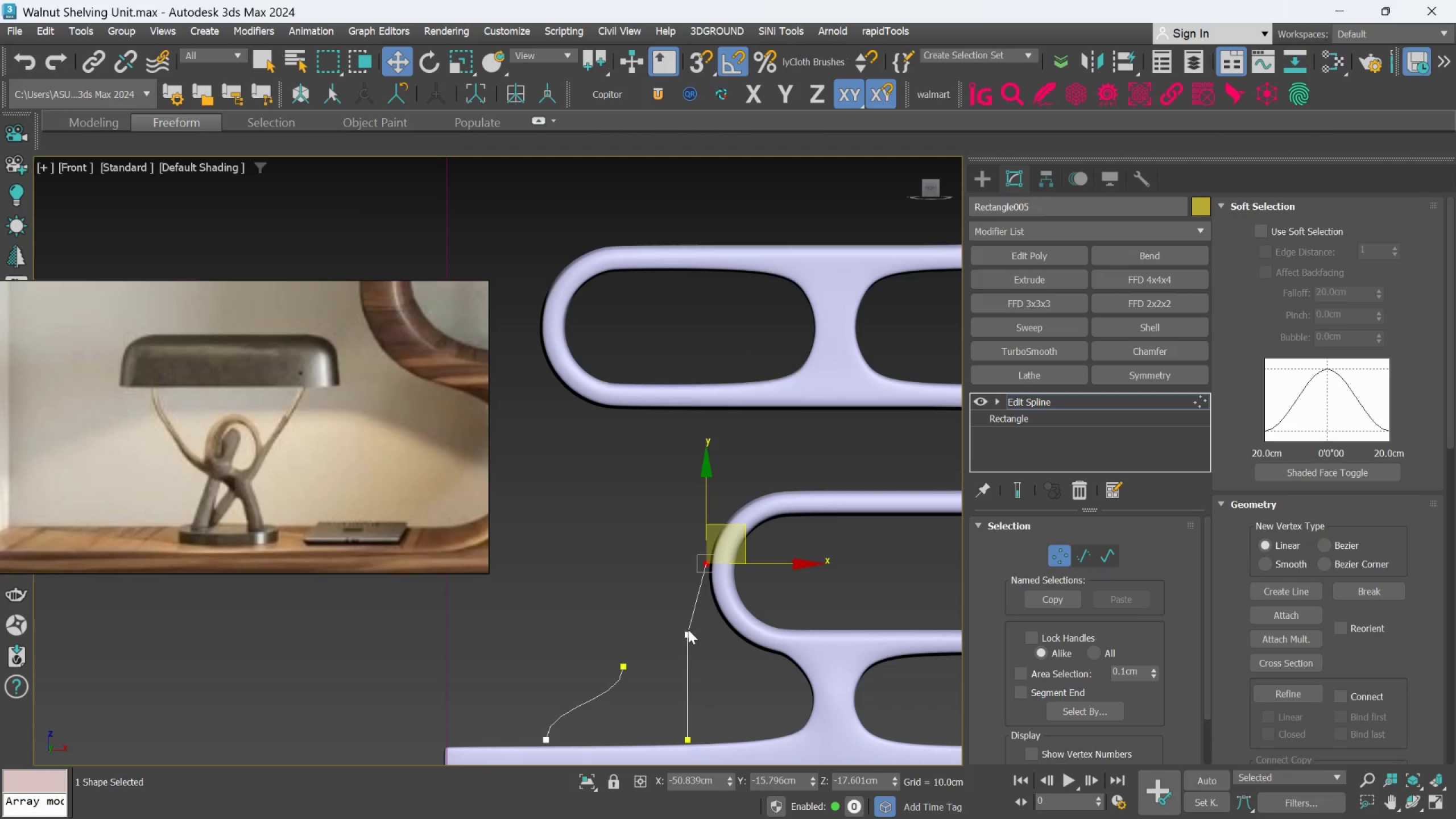 
left_click([688, 630])
 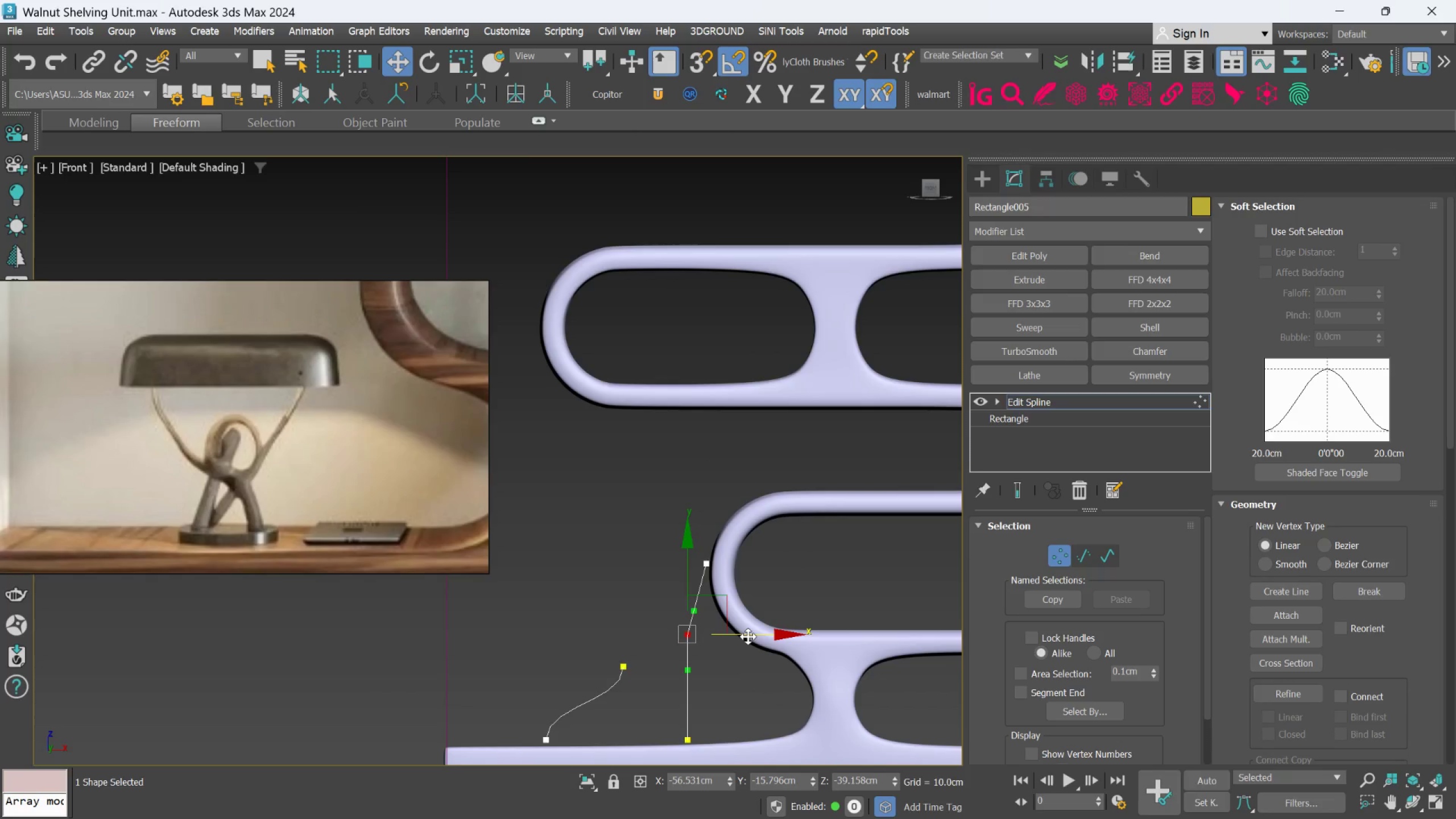 
left_click_drag(start_coordinate=[748, 636], to_coordinate=[704, 642])
 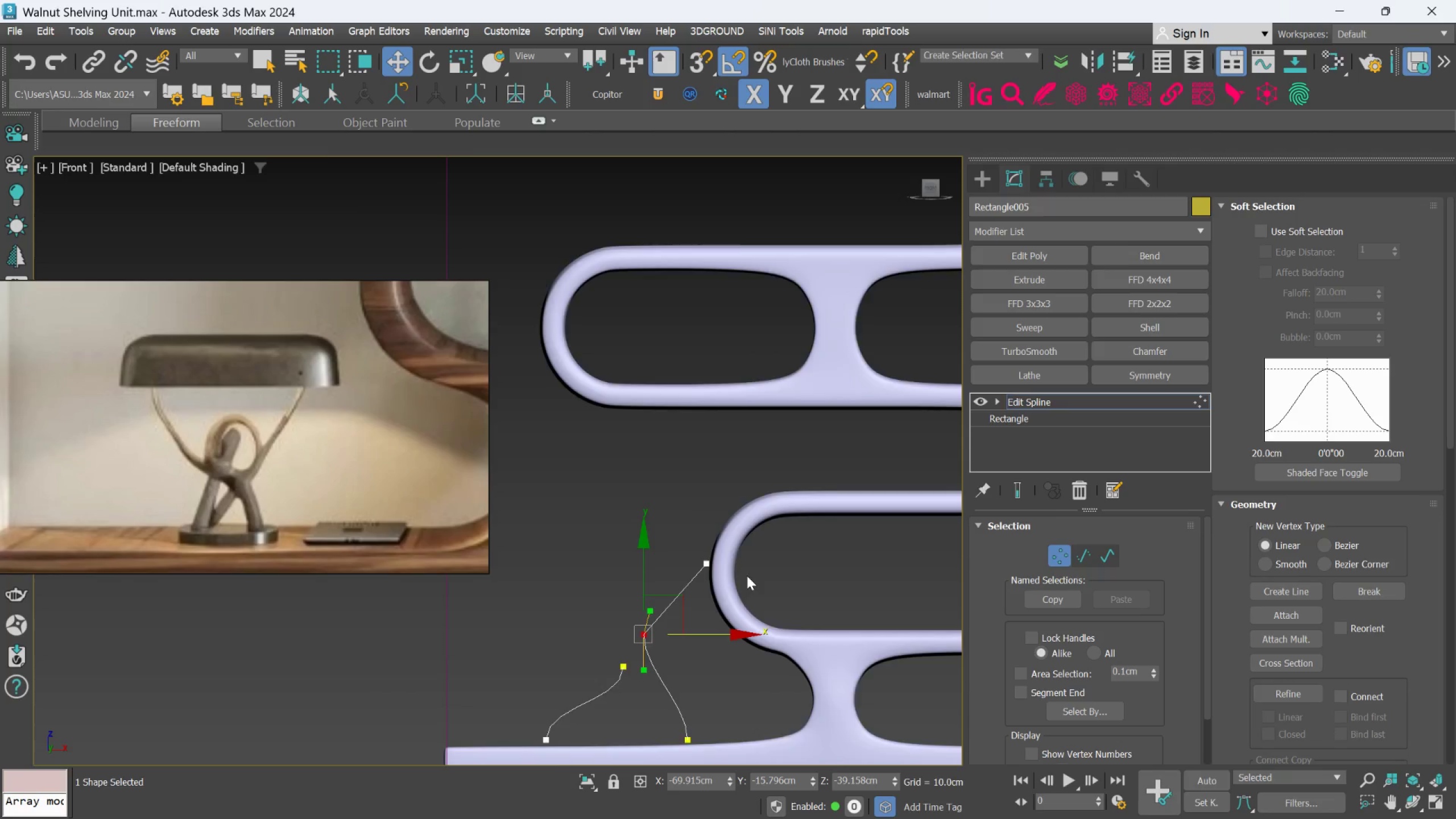 
scroll: coordinate [747, 576], scroll_direction: up, amount: 1.0
 